 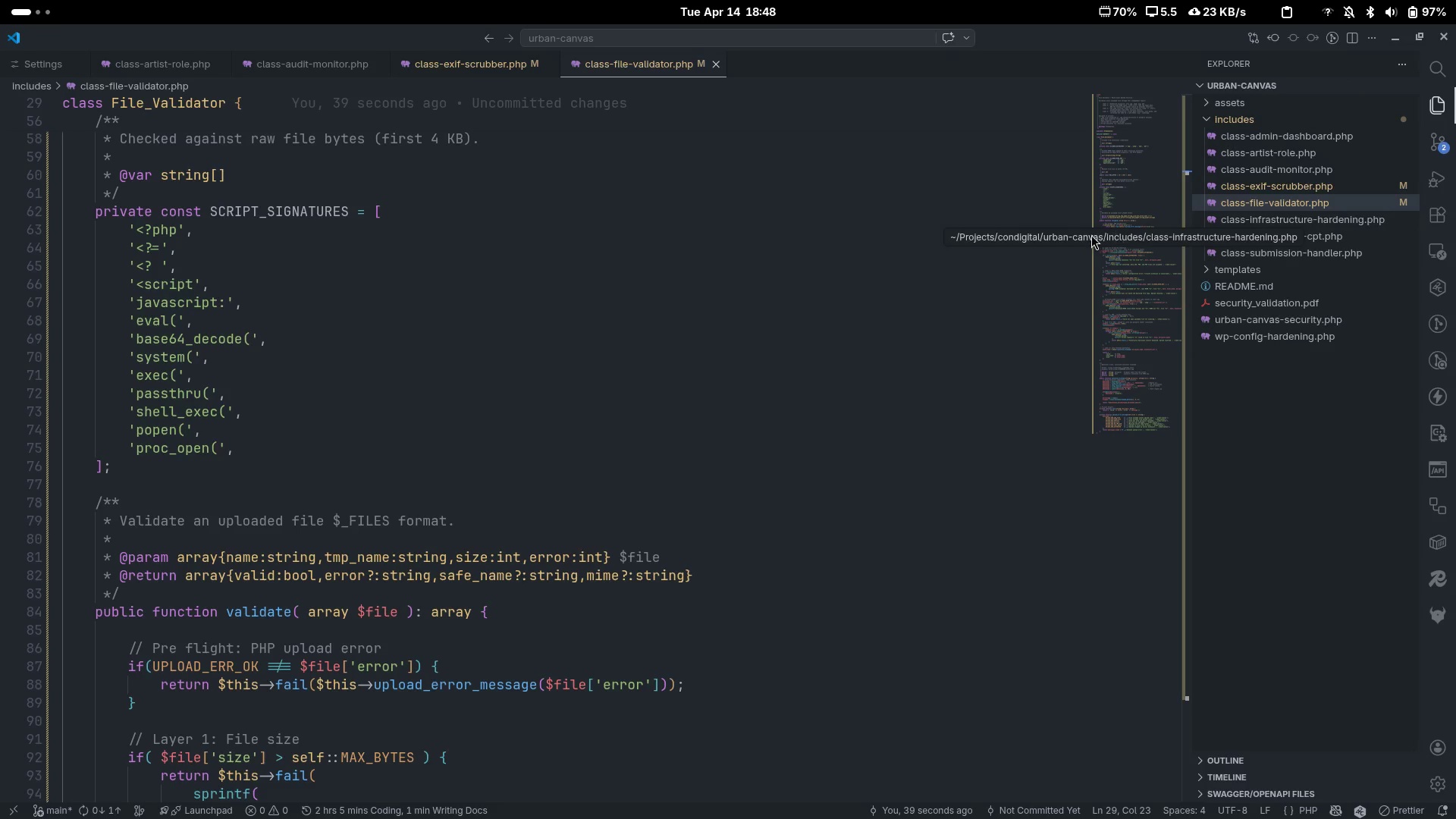 
scroll: coordinate [1081, 240], scroll_direction: down, amount: 20.0
 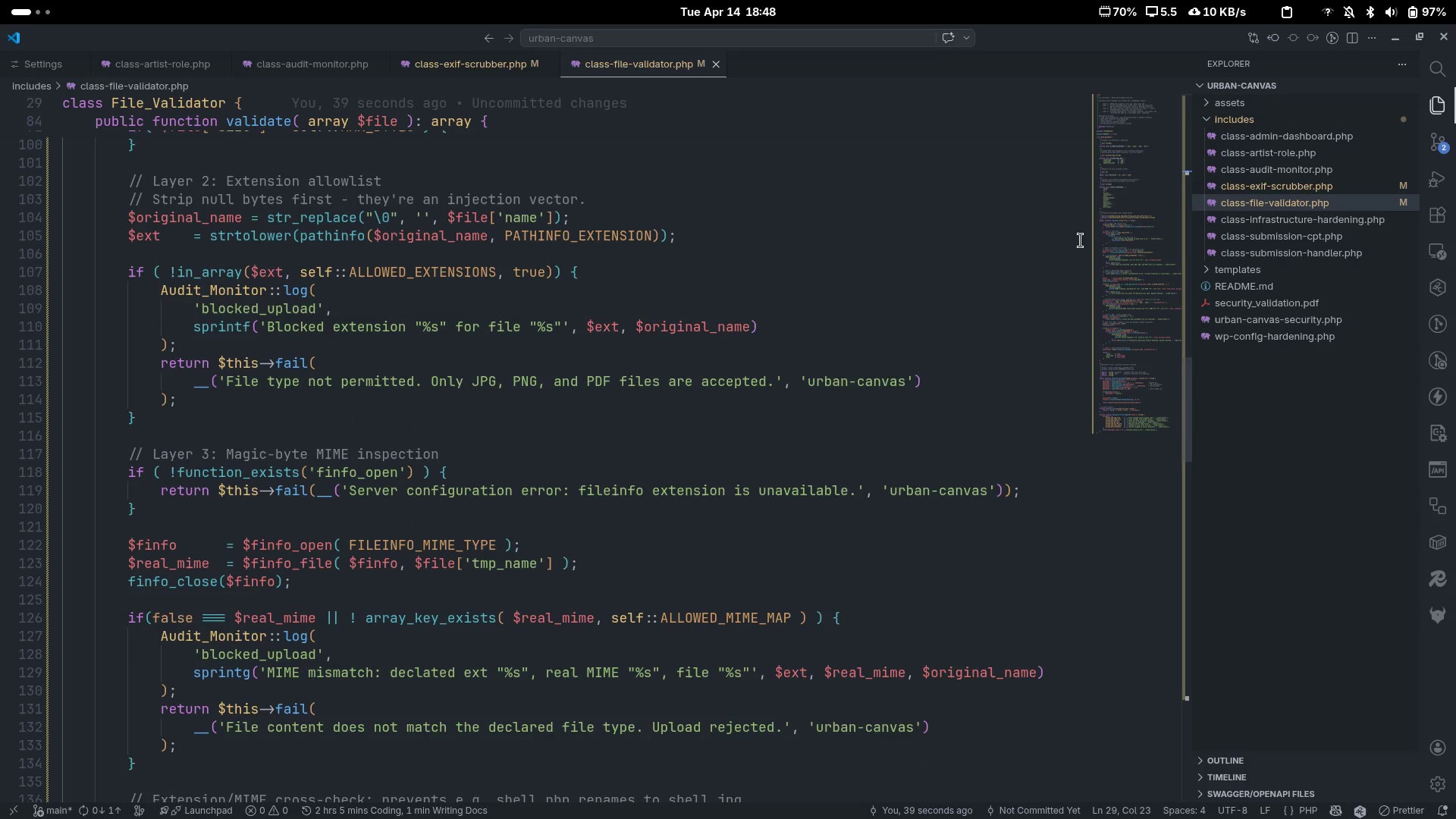 
wait(7.44)
 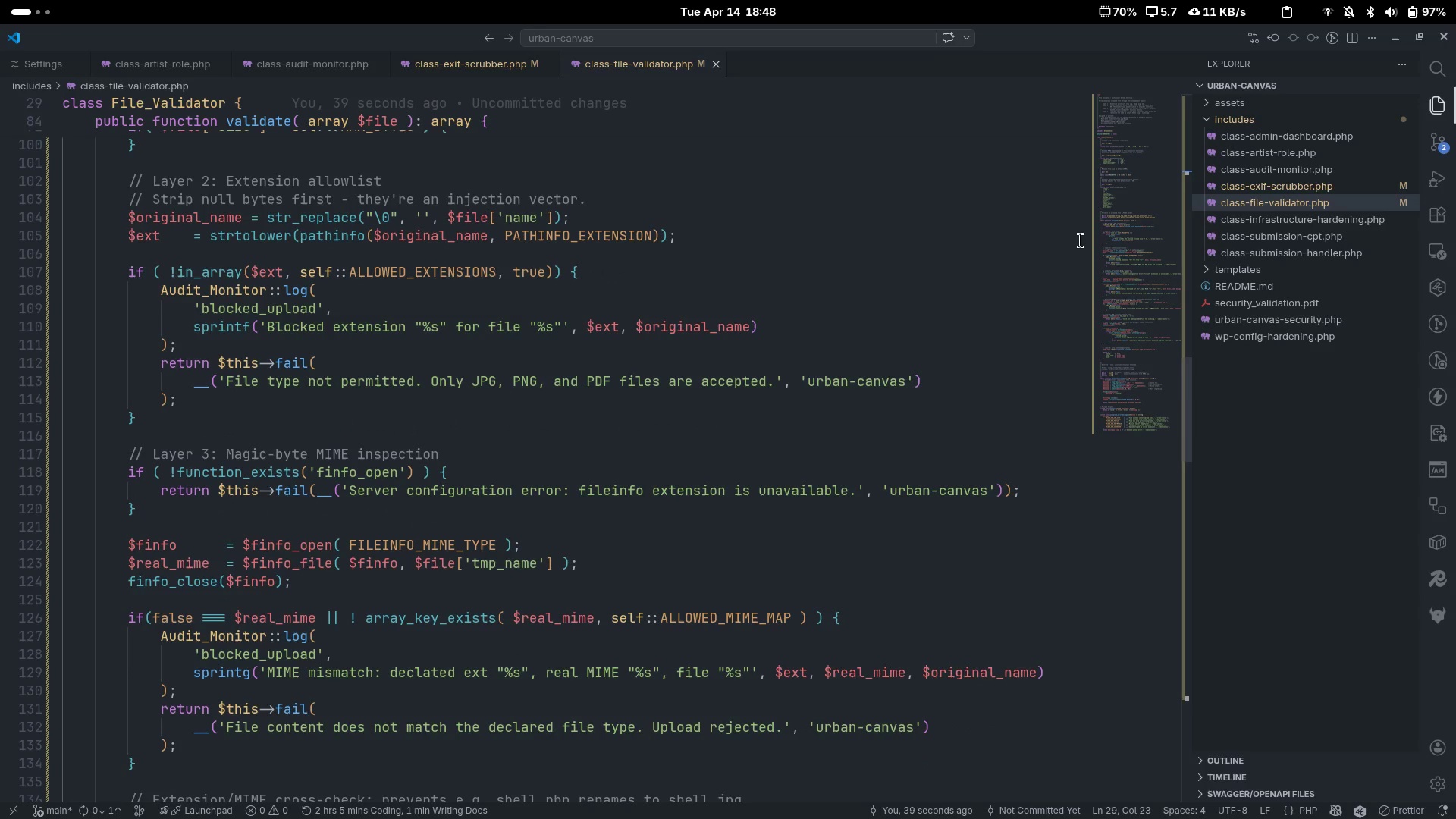 
scroll: coordinate [1081, 240], scroll_direction: down, amount: 5.0
 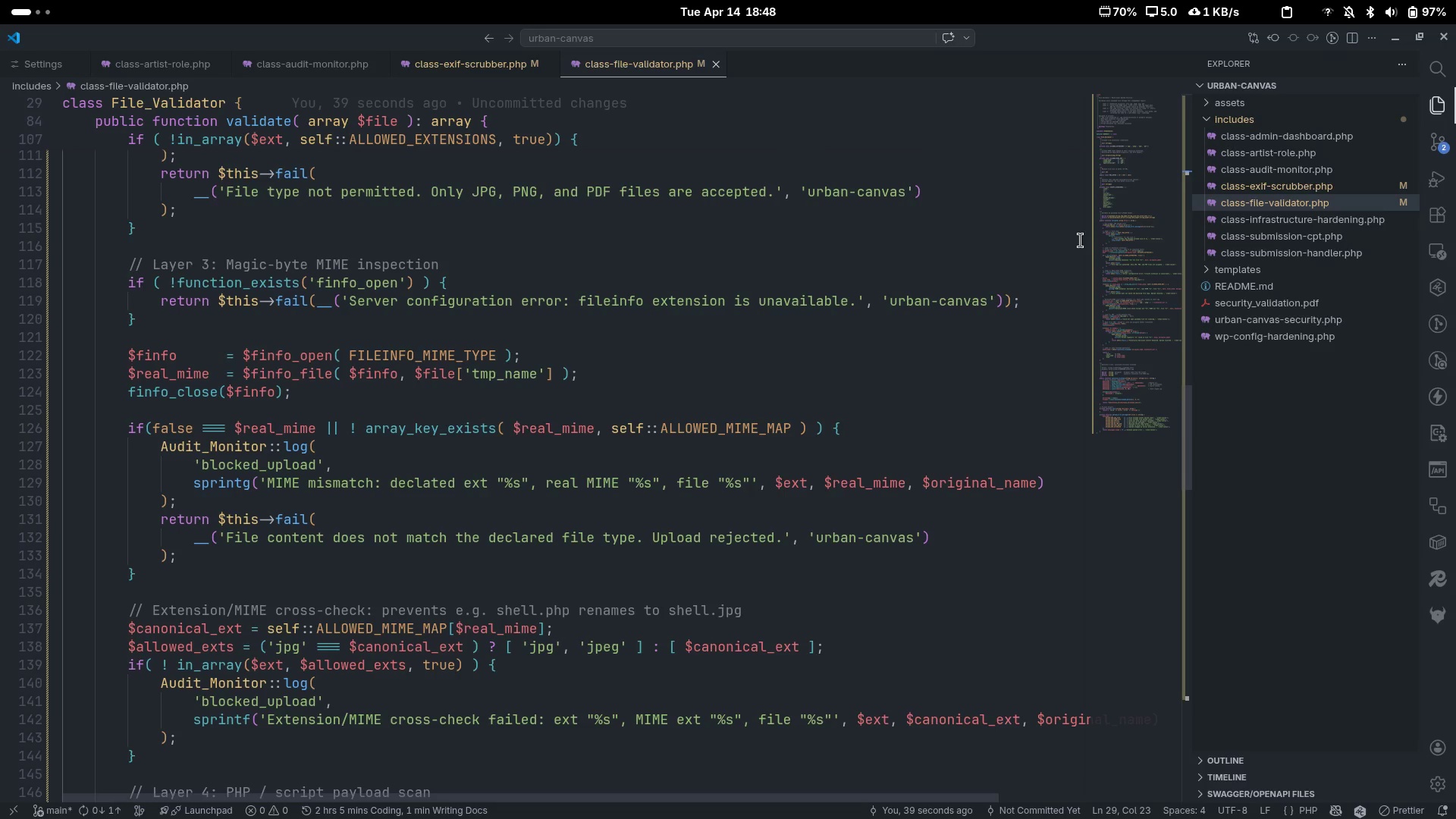 
scroll: coordinate [1081, 240], scroll_direction: up, amount: 2.0
 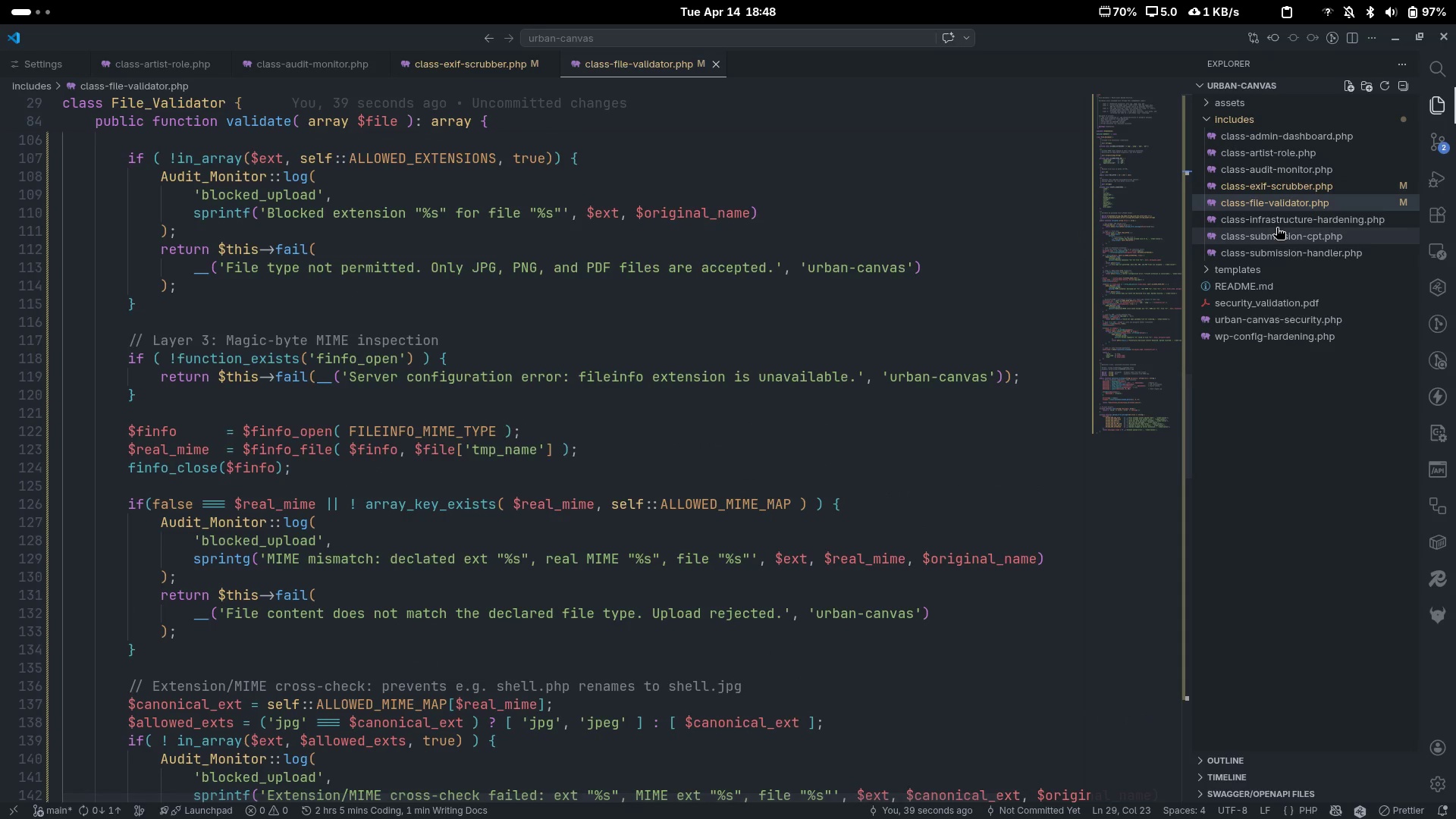 
left_click([1275, 223])
 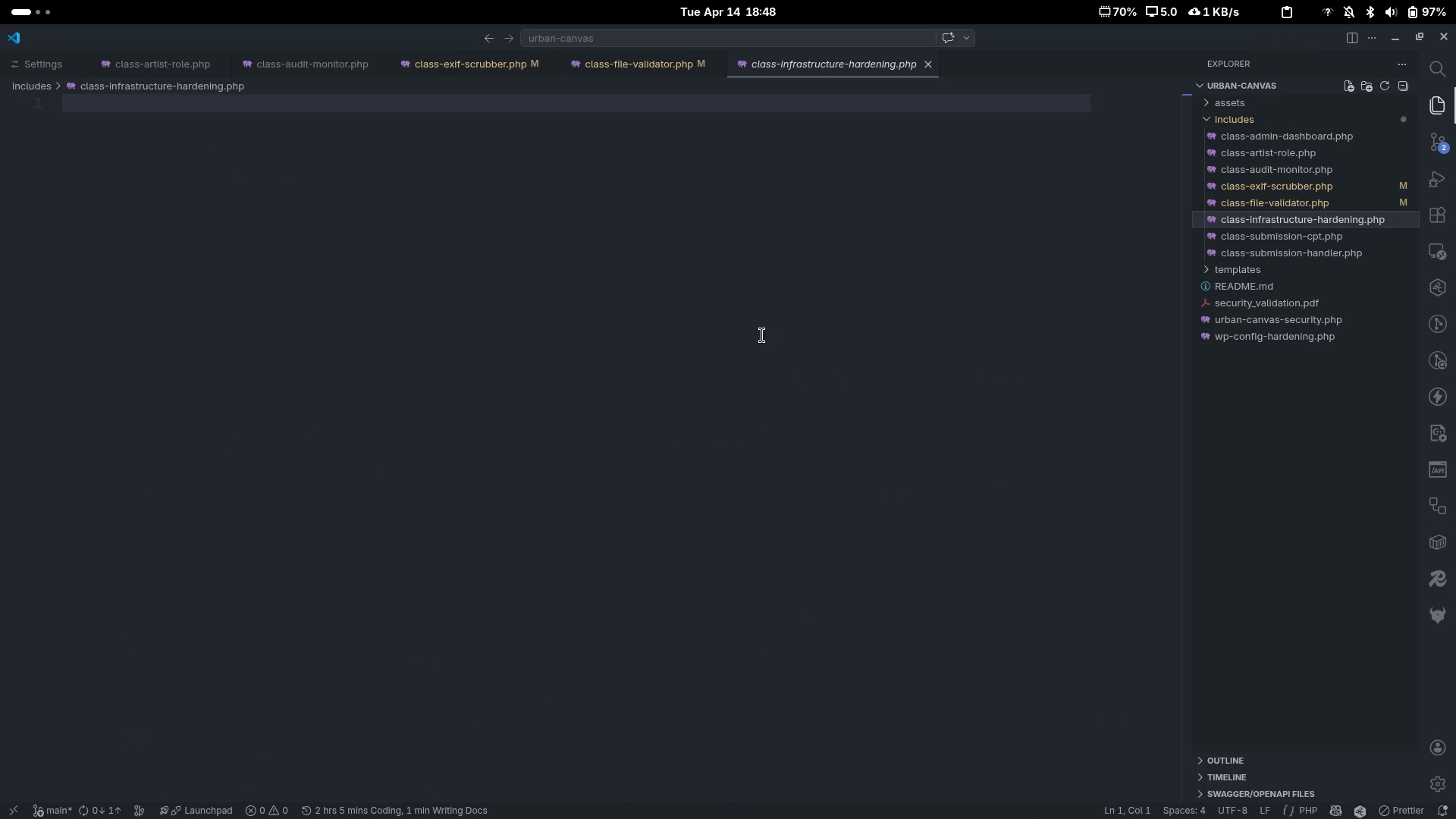 
scroll: coordinate [762, 335], scroll_direction: up, amount: 6.0
 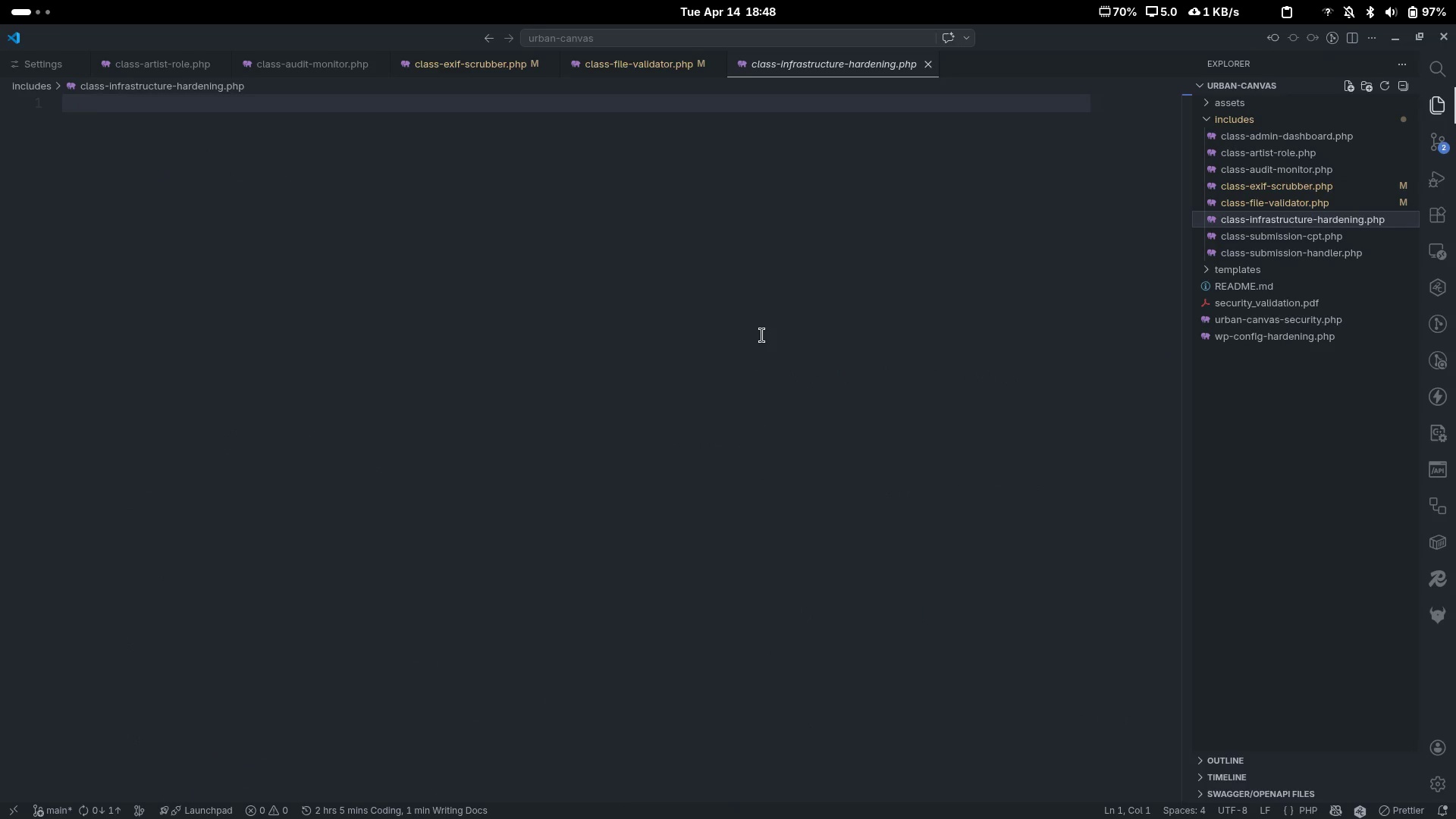 
key(Comma)
 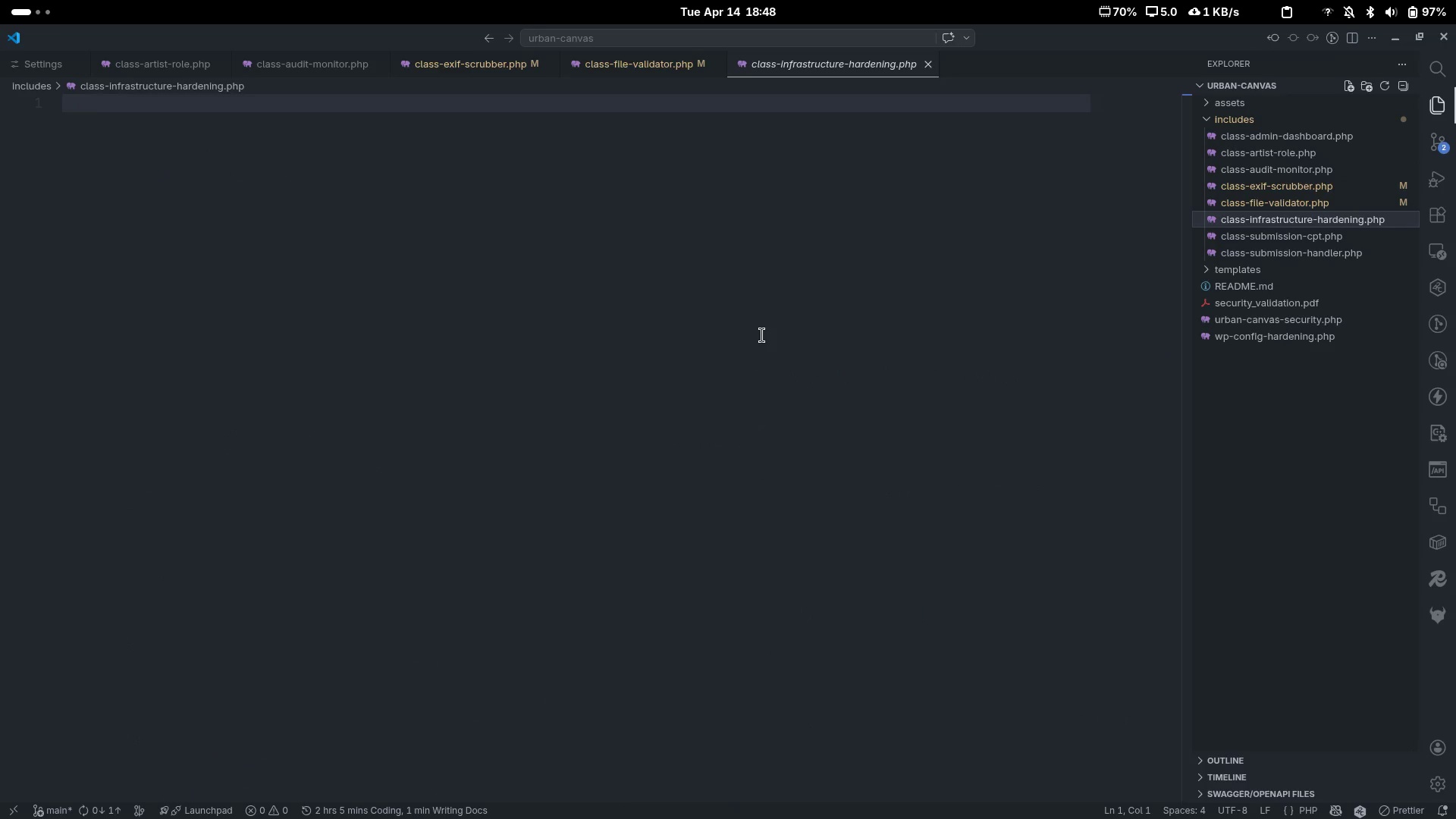 
key(Shift+ShiftLeft)
 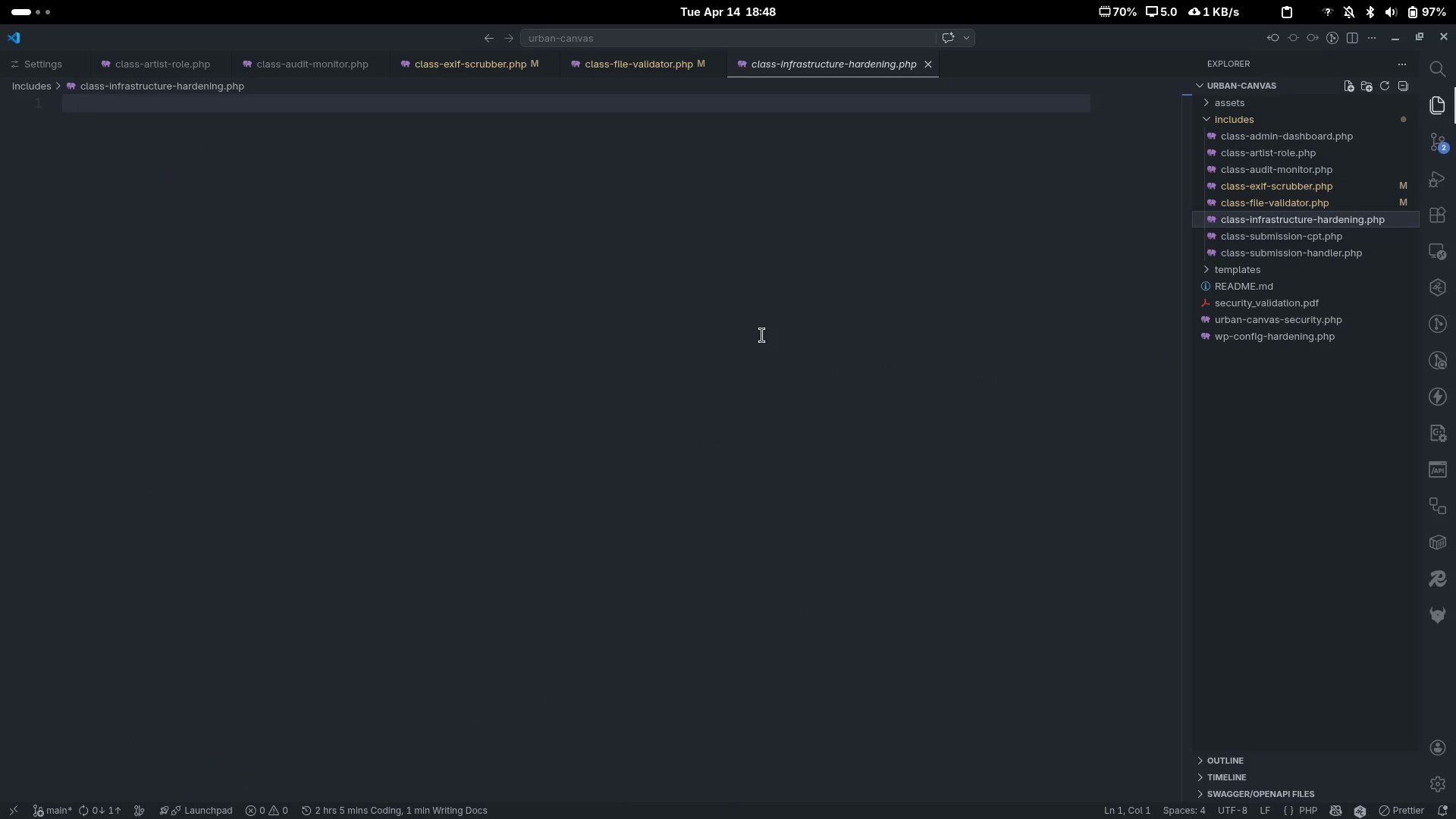 
left_click([762, 335])
 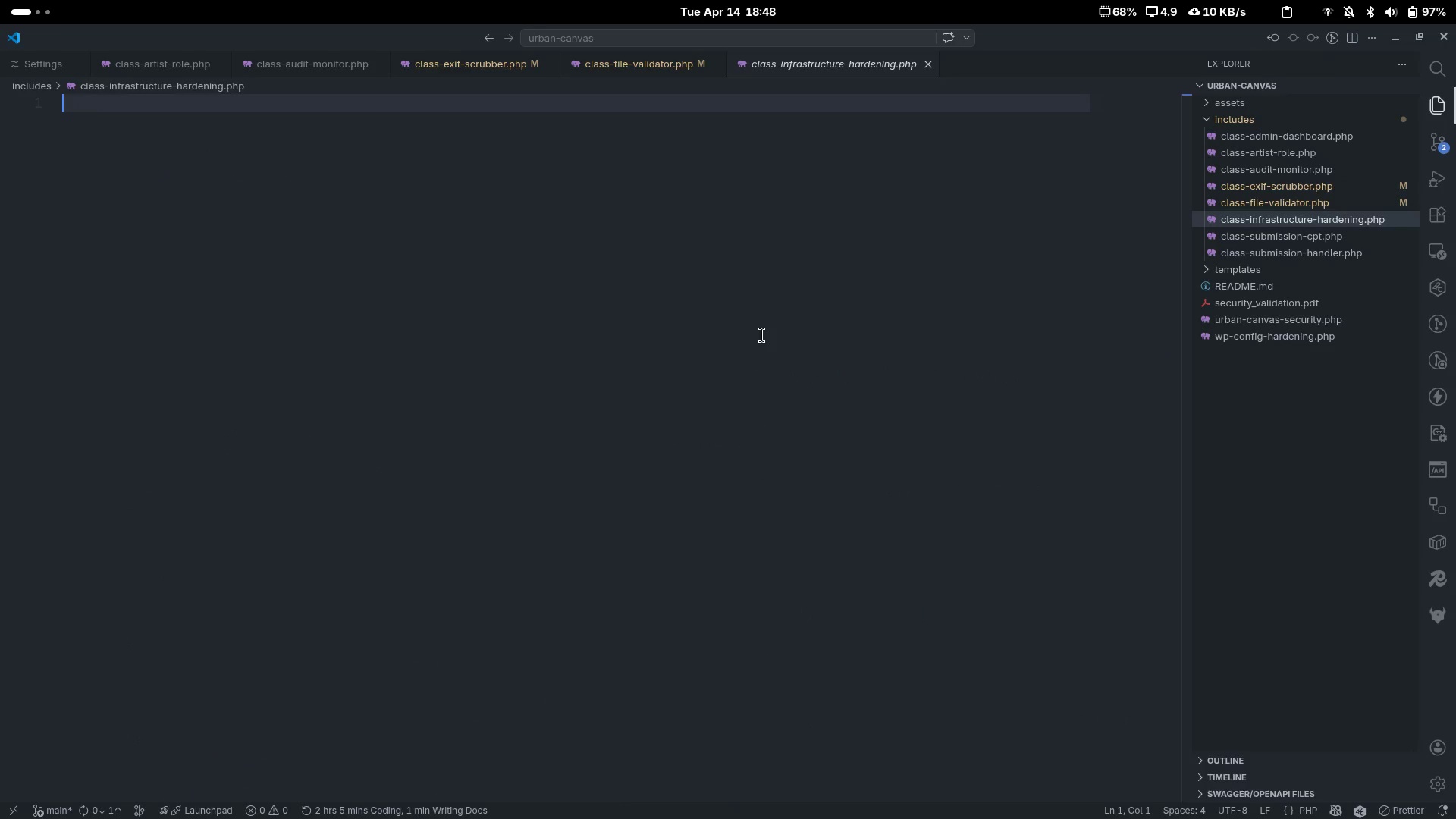 
key(Shift+Comma)
 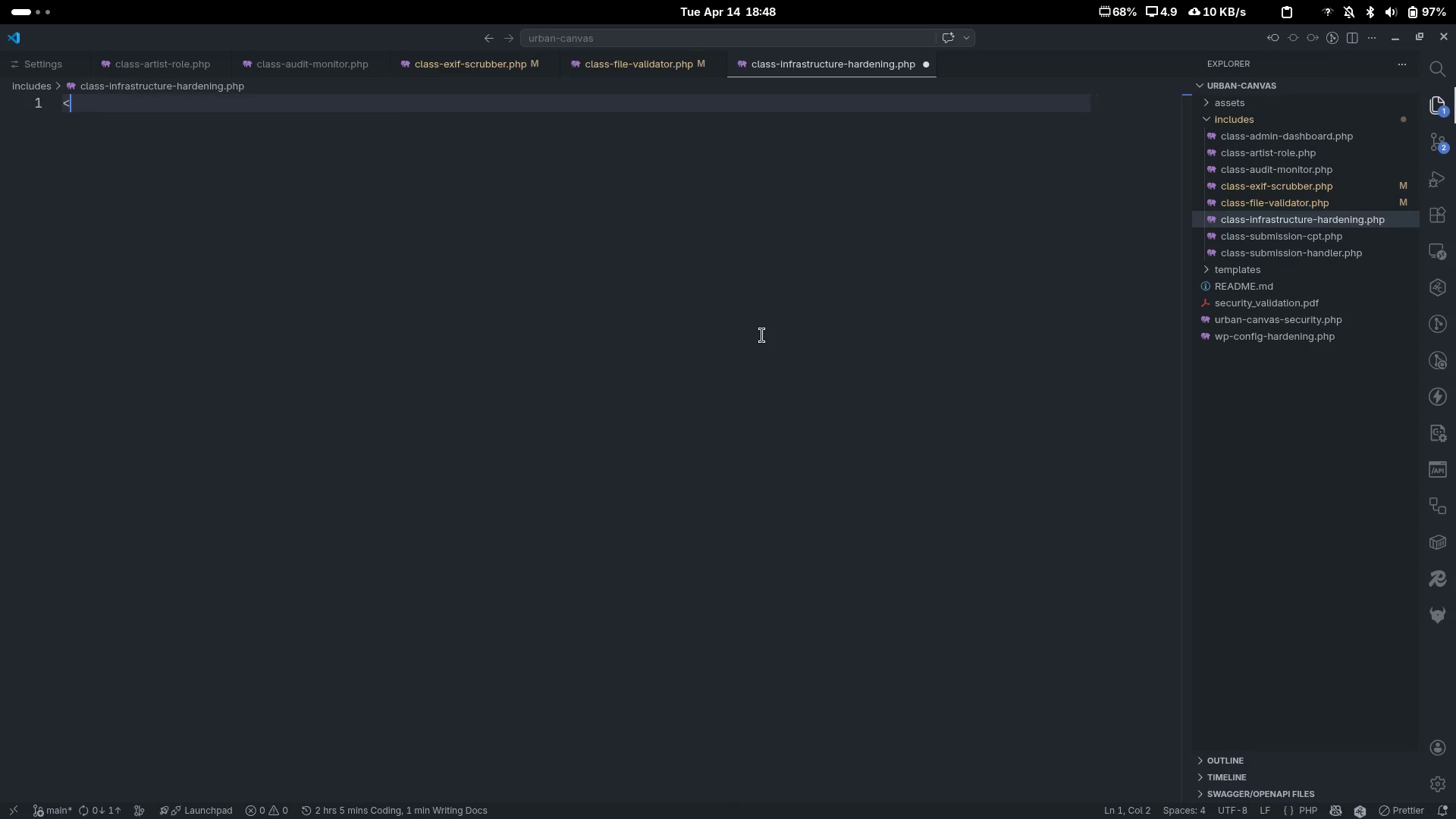 
key(Shift+Slash)
 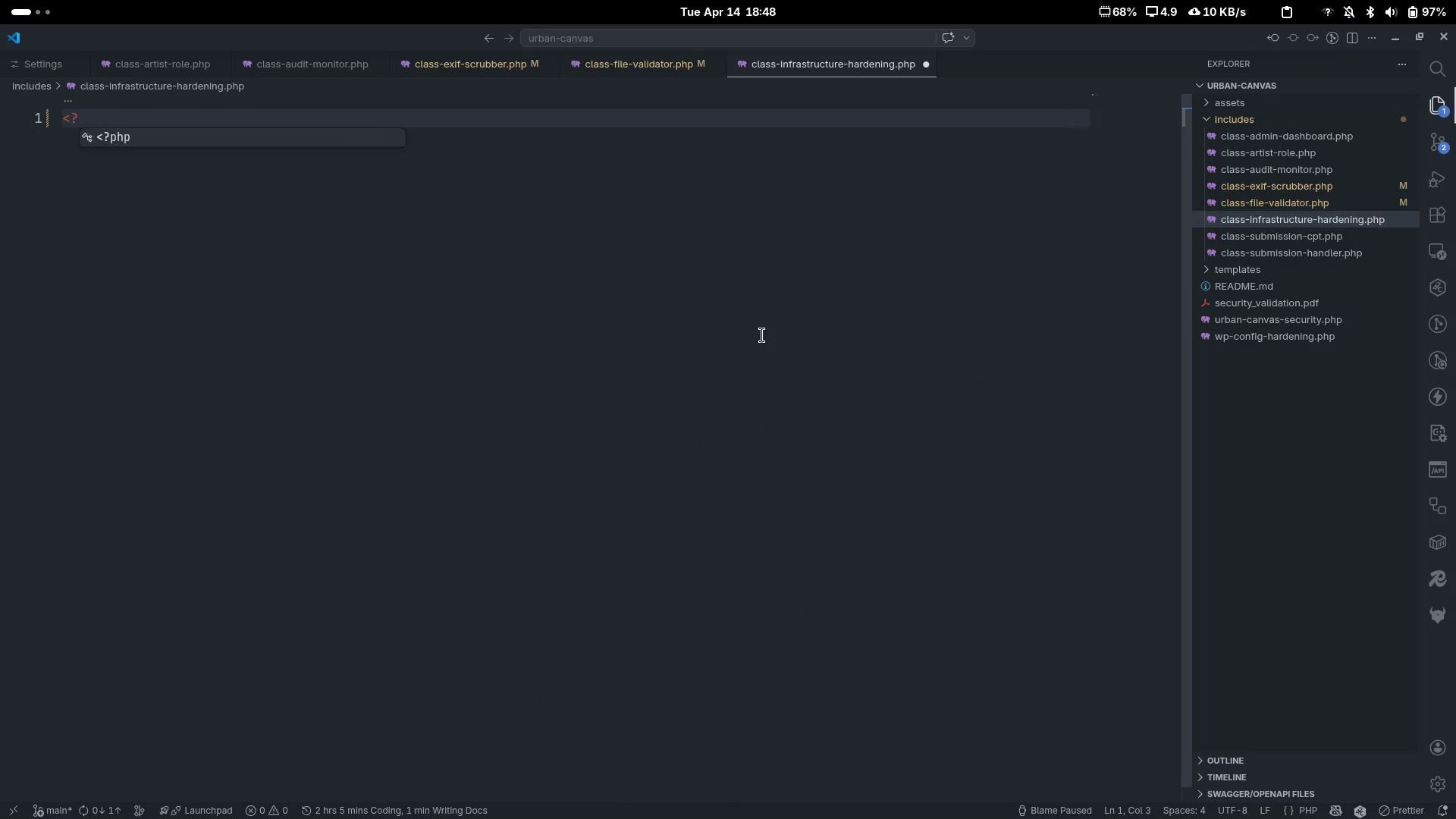 
key(Tab)
 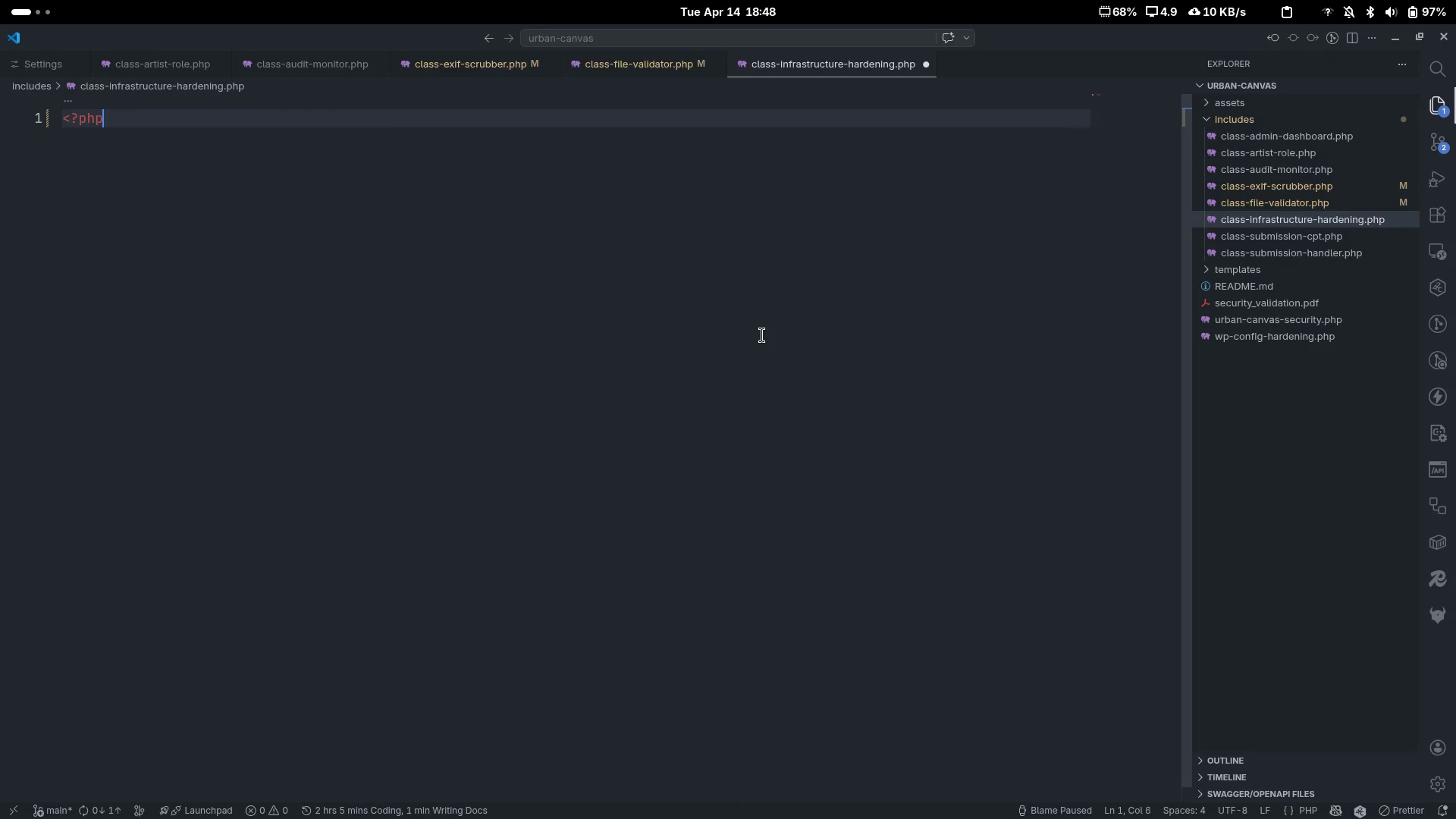 
key(Enter)
 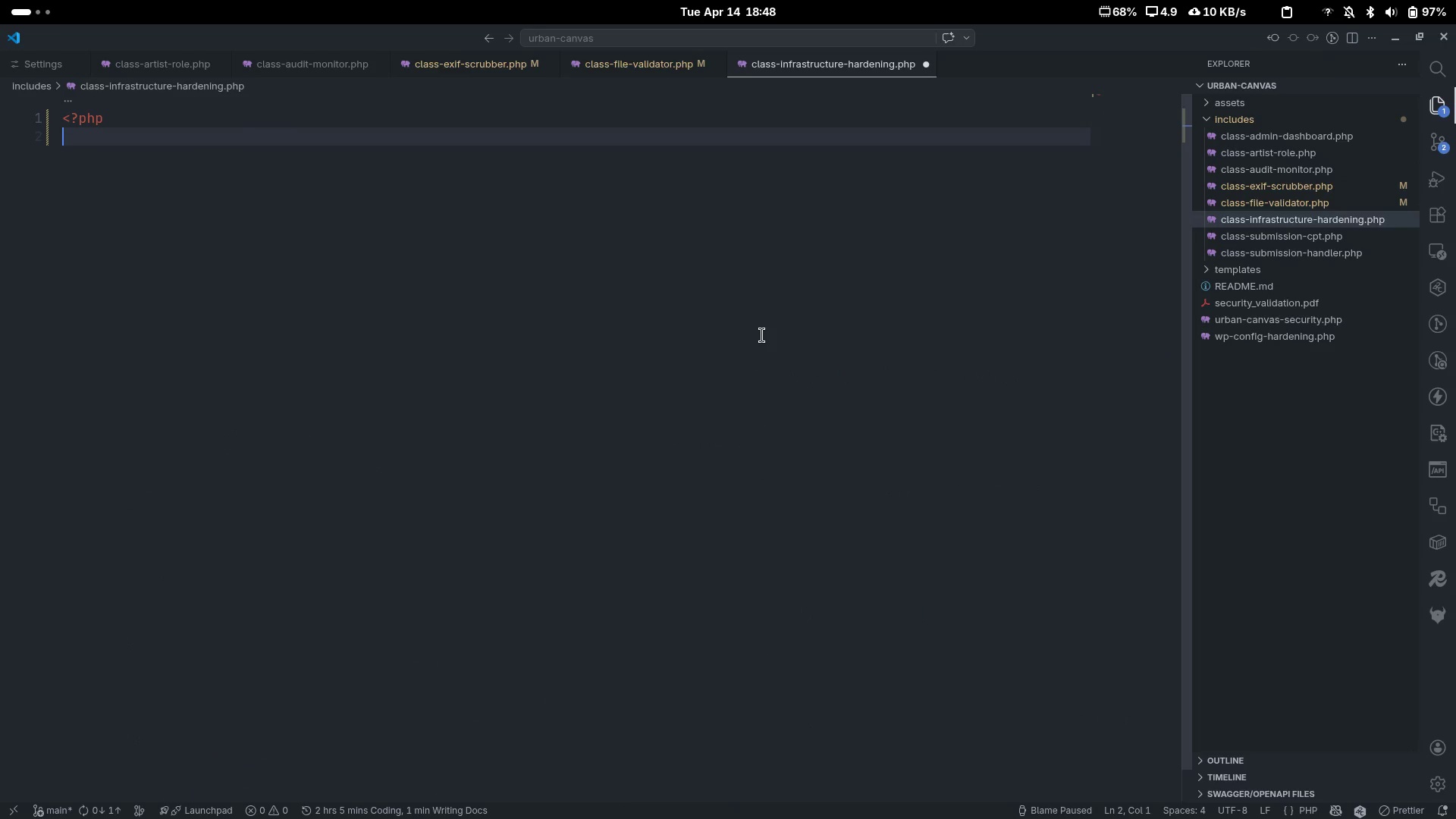 
type(/**)
 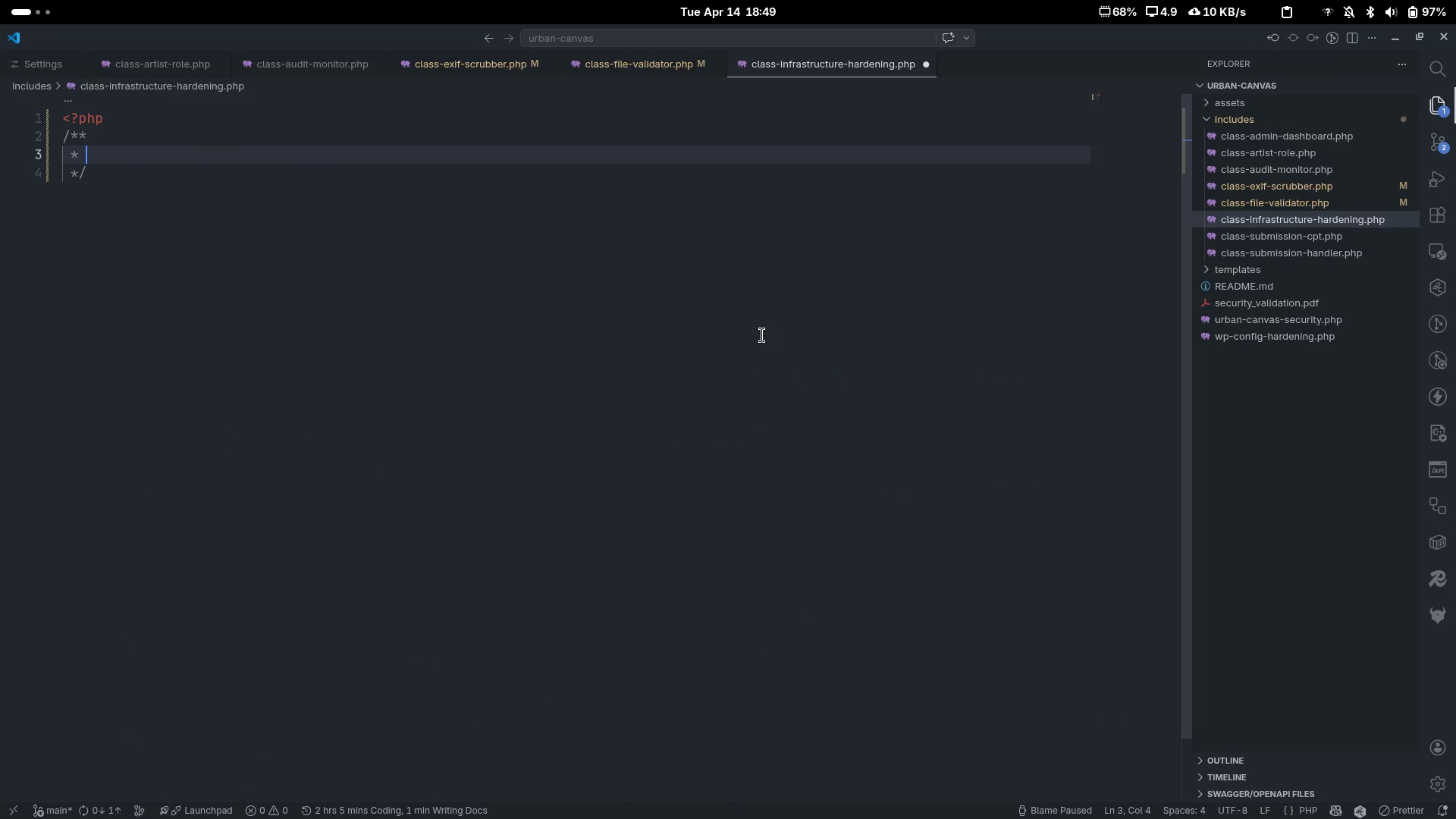 
 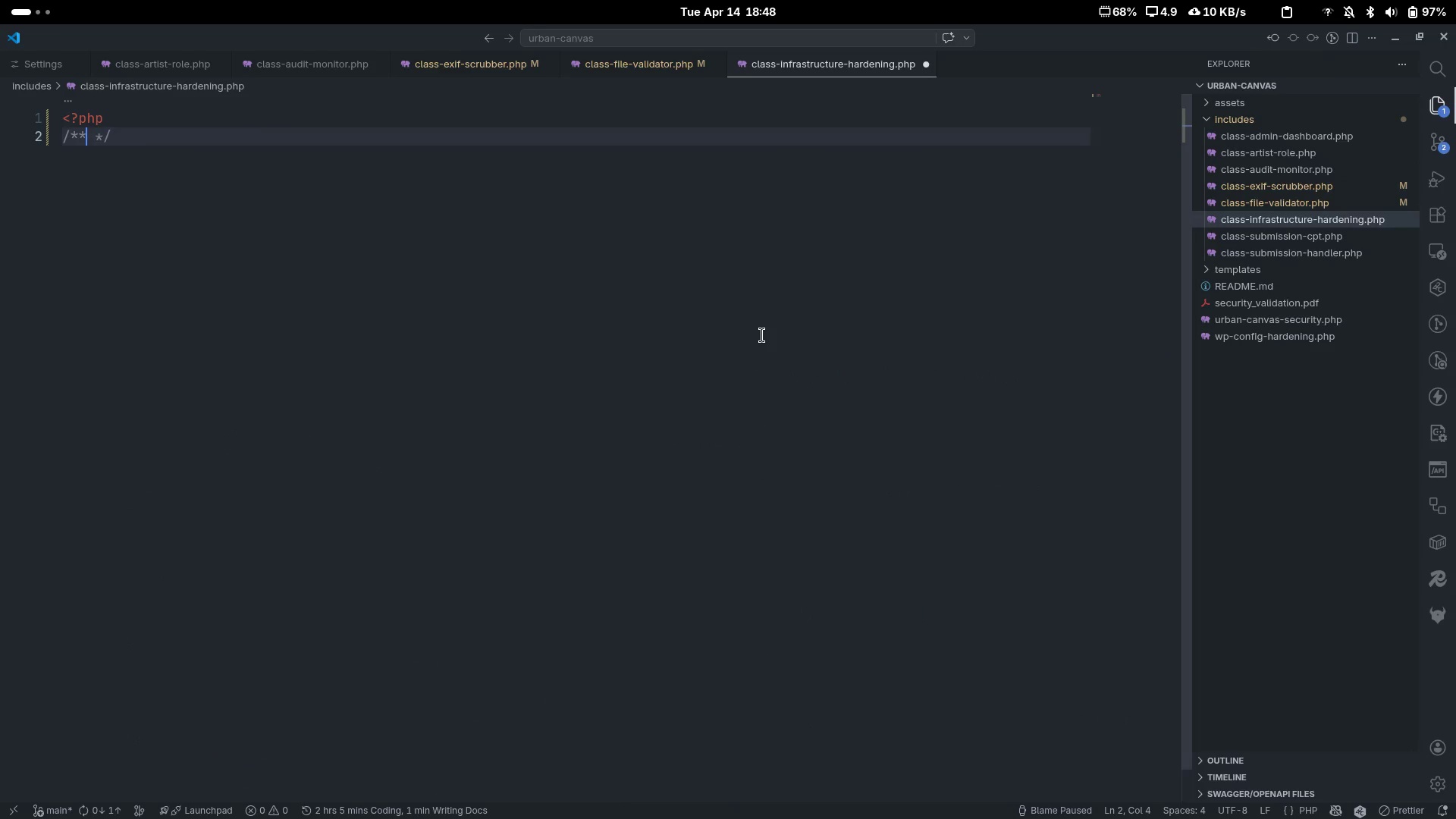 
key(Enter)
 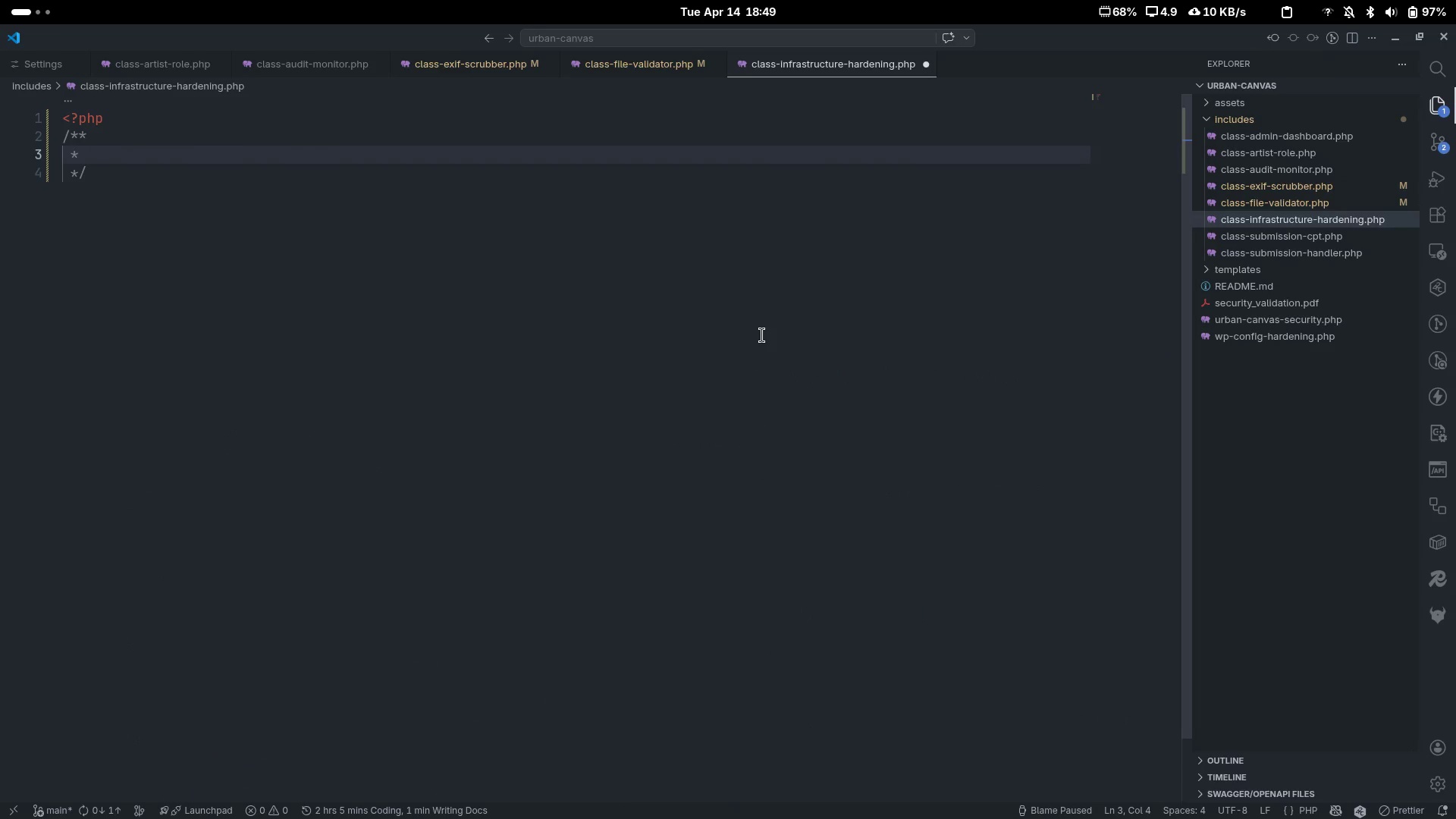 
type(Ingra)
 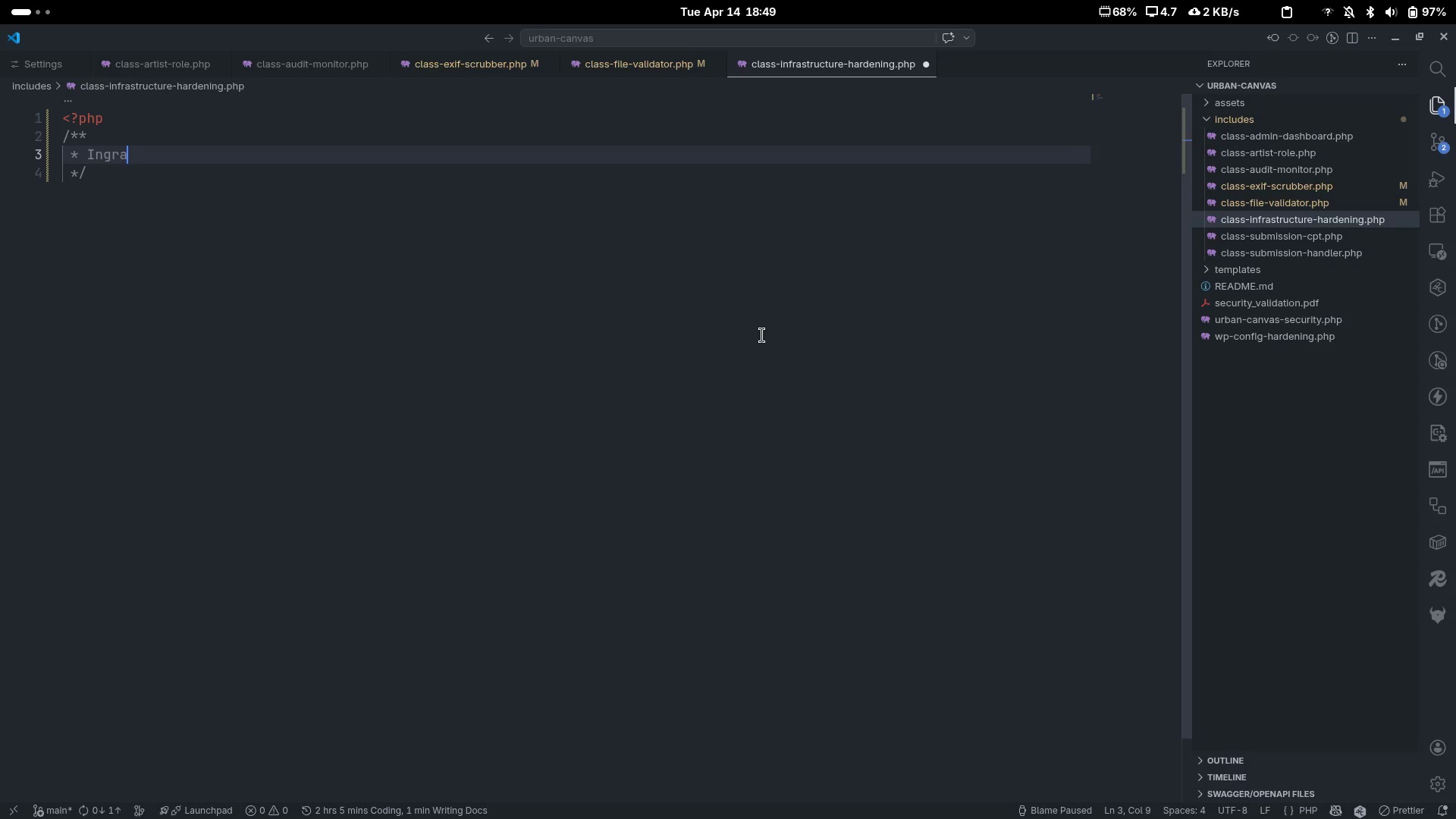 
key(Control+ControlLeft)
 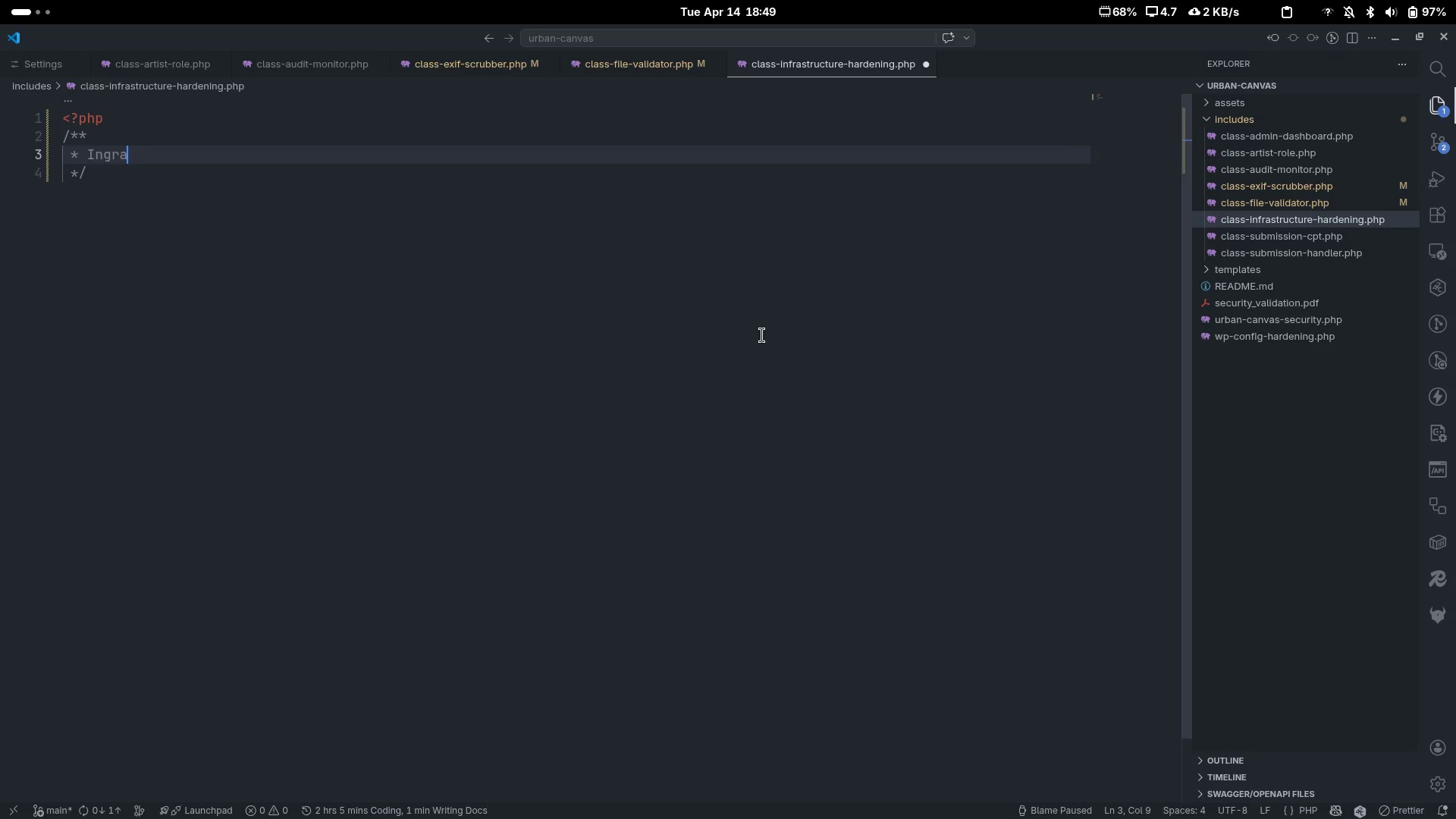 
key(Control+Backspace)
 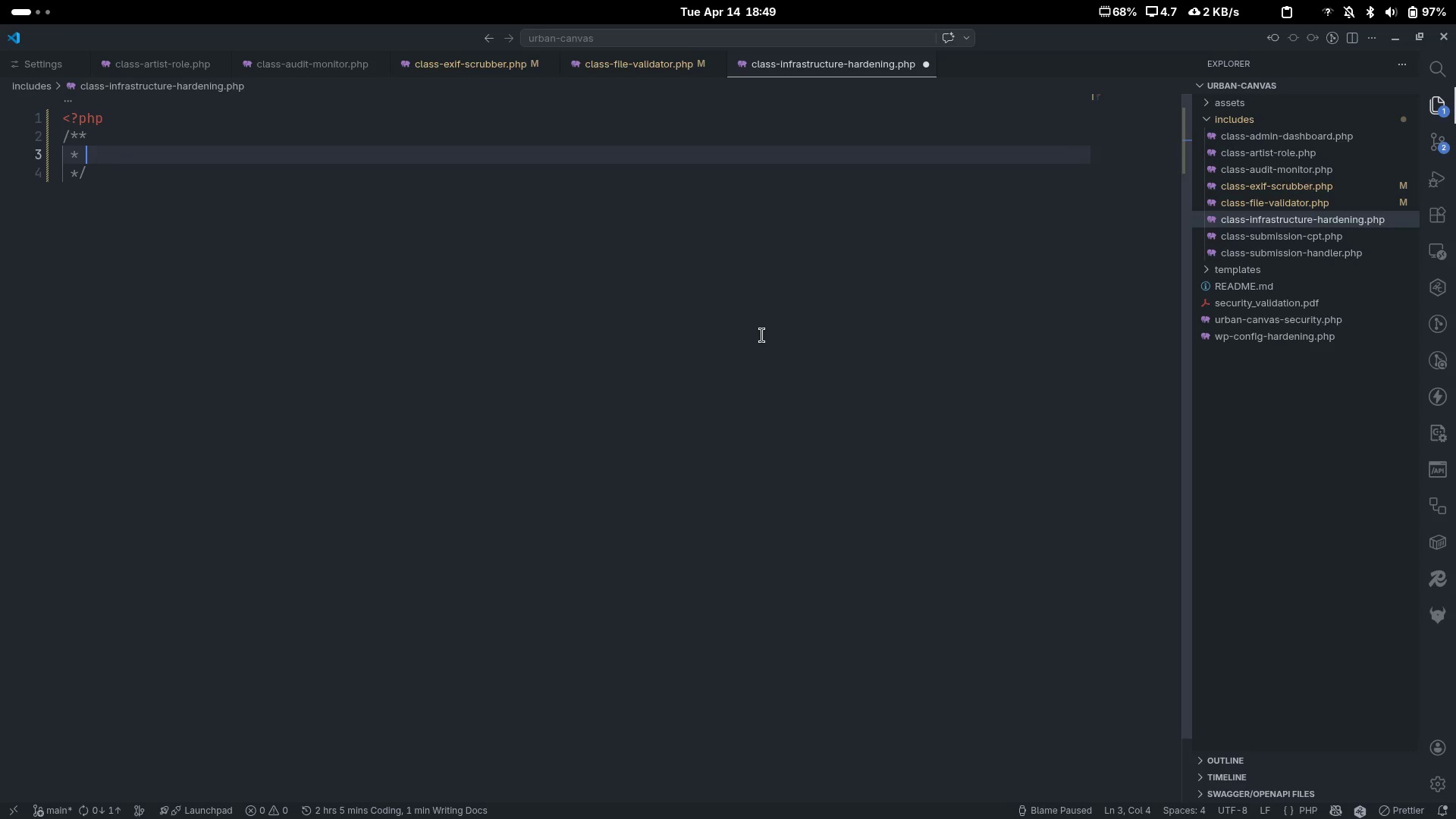 
type(Infrasr)
key(Backspace)
type(tructure Hardening.)
 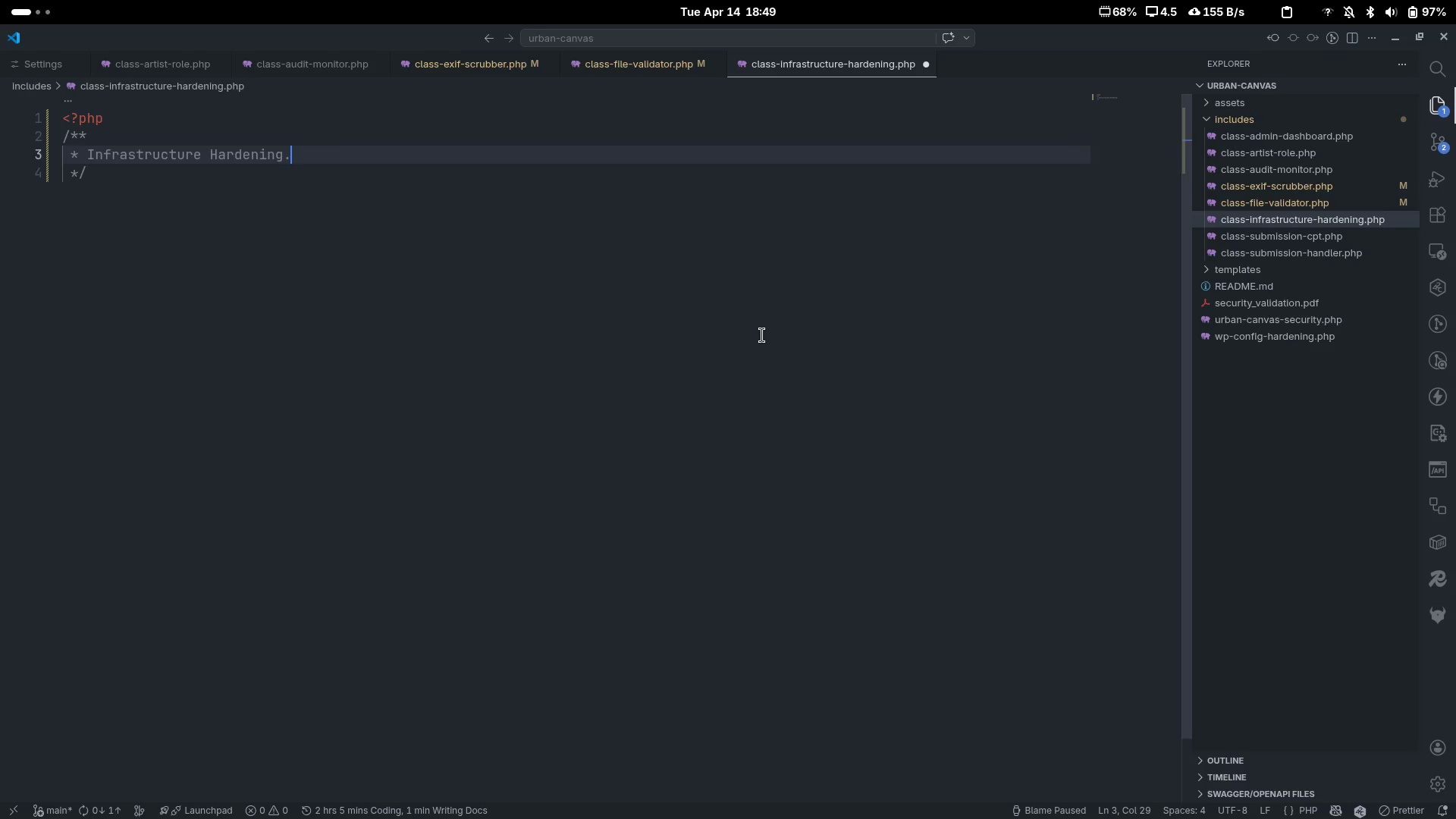 
key(Enter)
 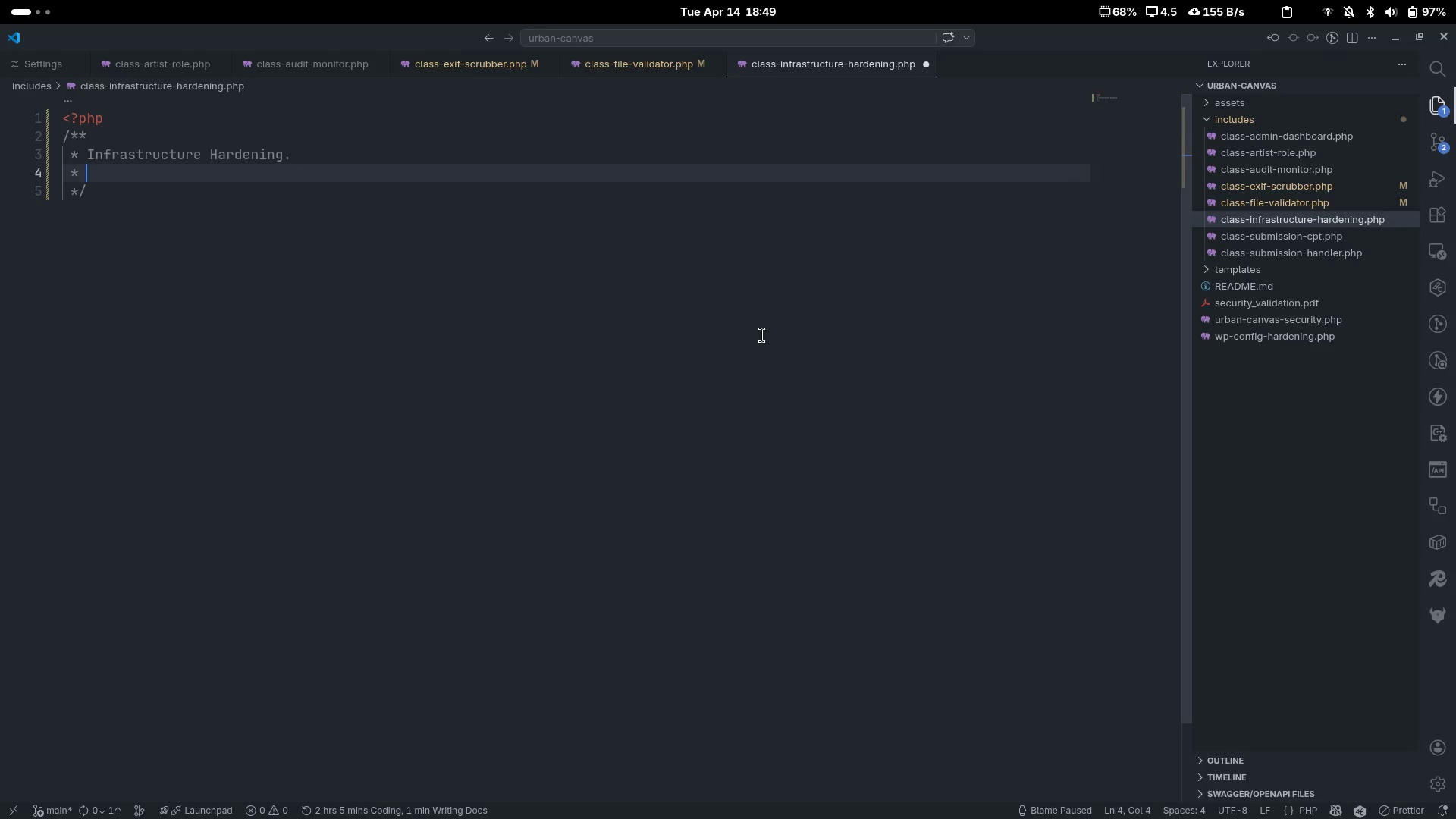 
key(Enter)
 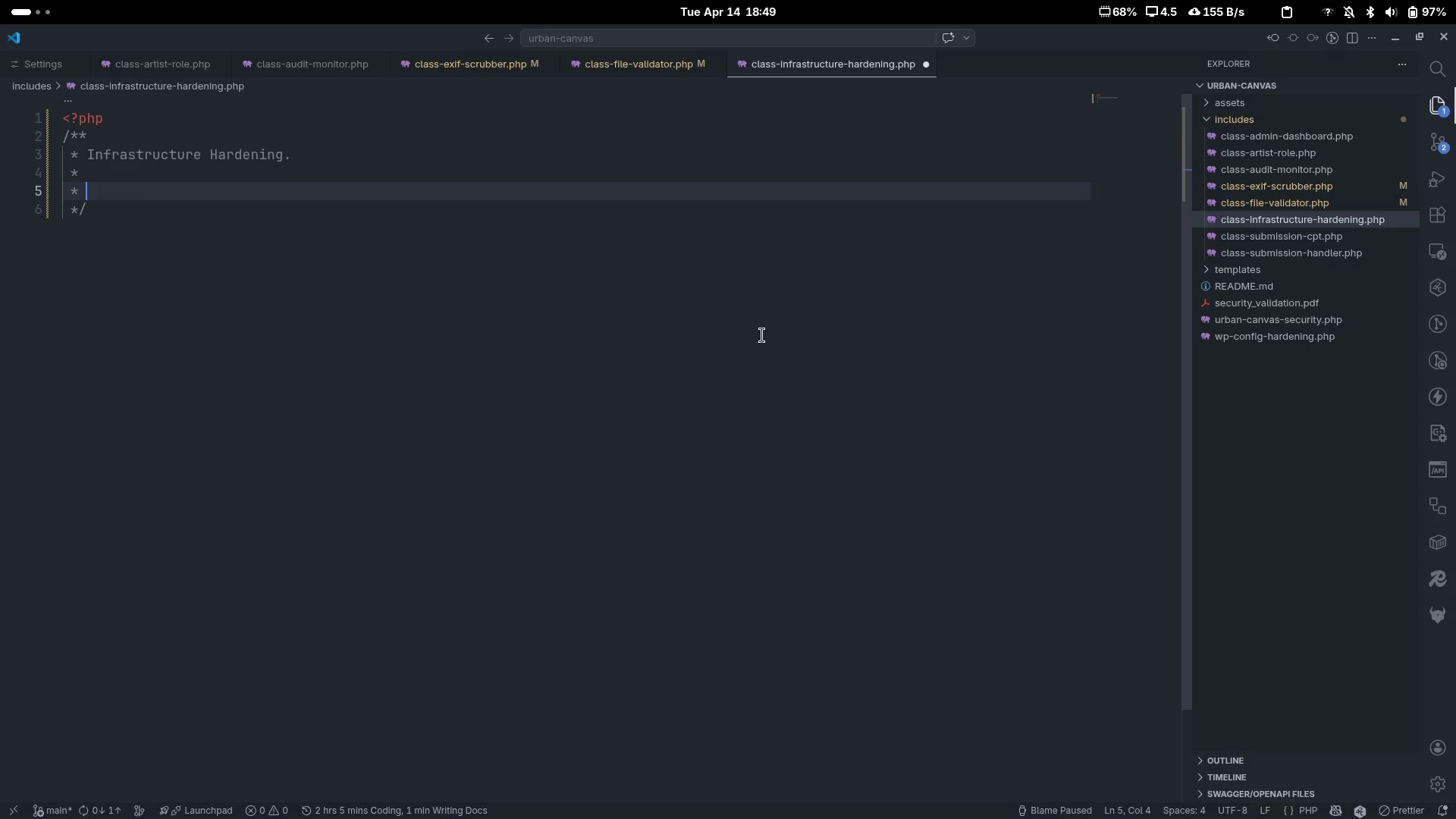 
type(Implements the folo)
key(Backspace)
type(lowe)
key(Backspace)
type(ing security contra)
key(Backspace)
type(ols:)
 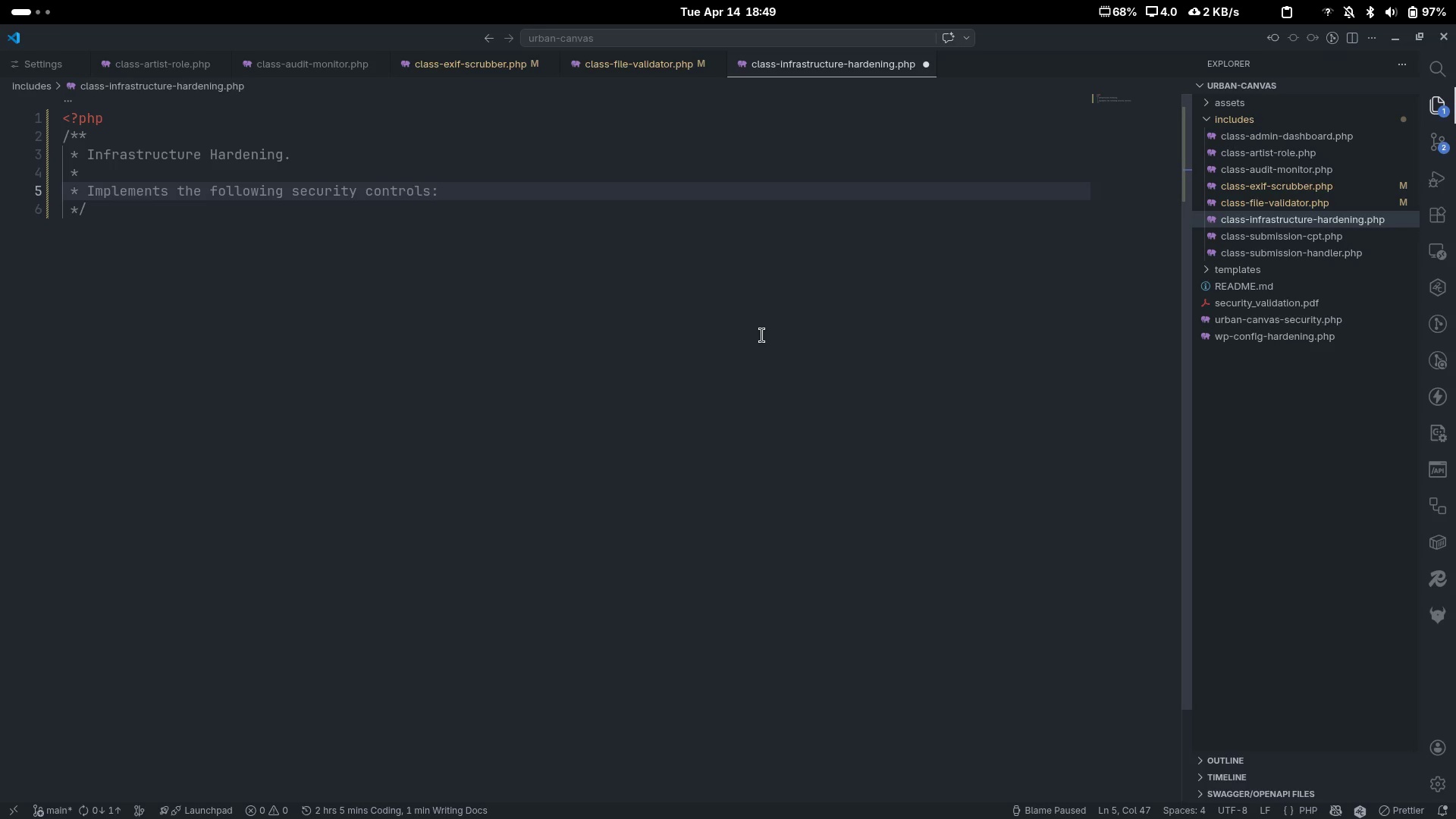 
key(Enter)
 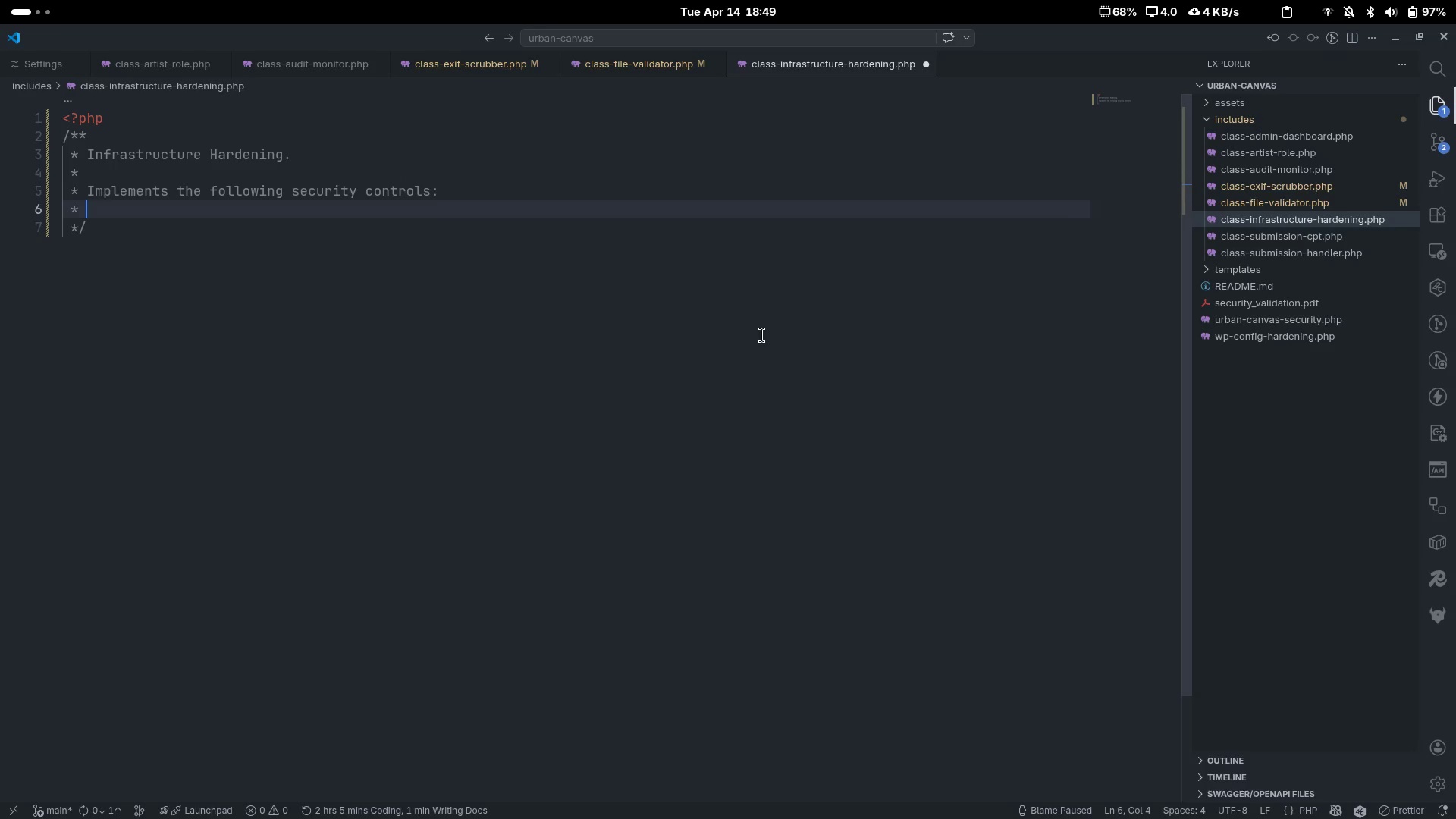 
key(Tab)
key(Tab)
type(1. XMP)
key(Backspace)
type(L_)
key(Backspace)
type(-RPC ds)
key(Backspace)
type(isabled competely ())
 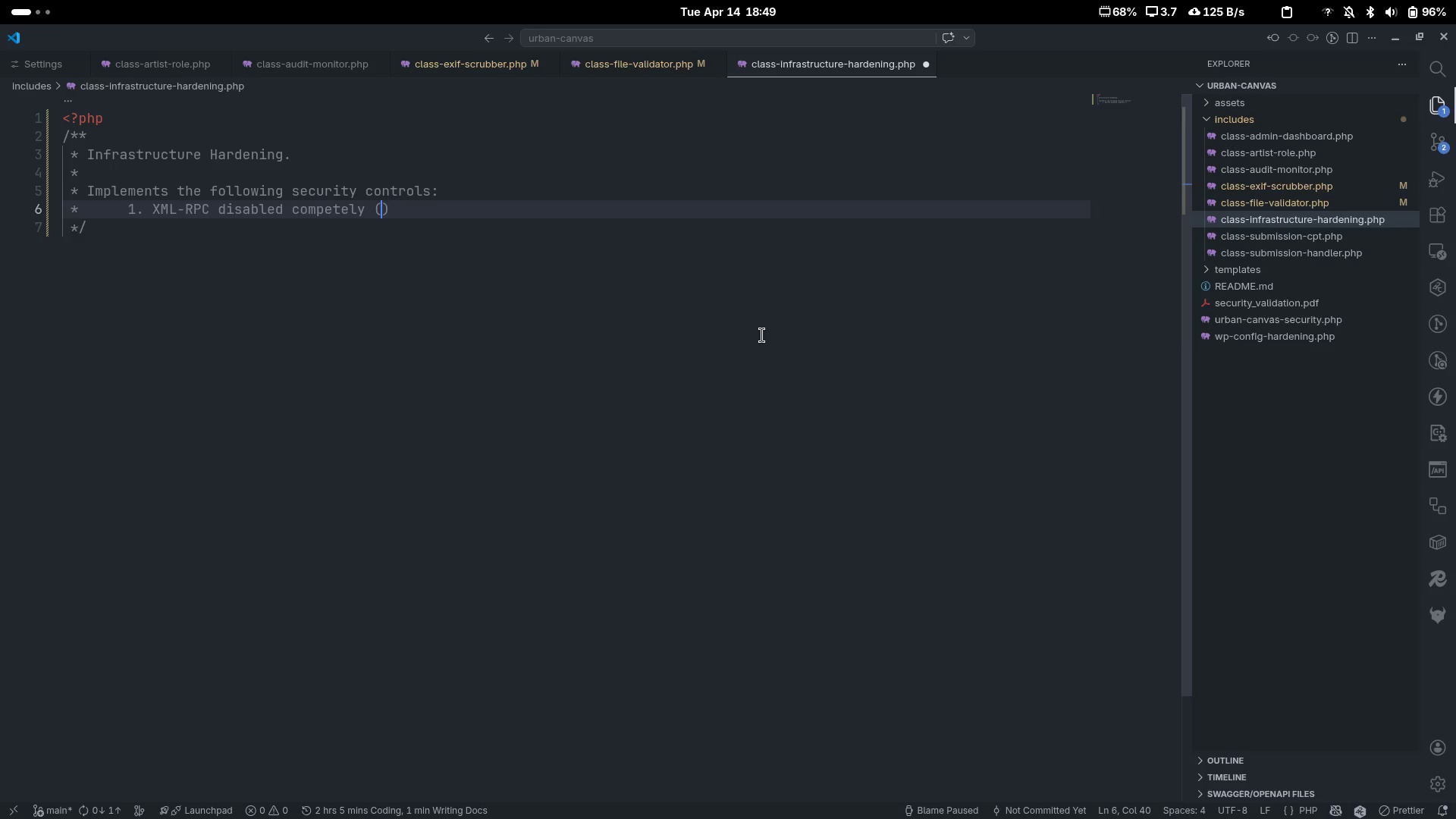 
 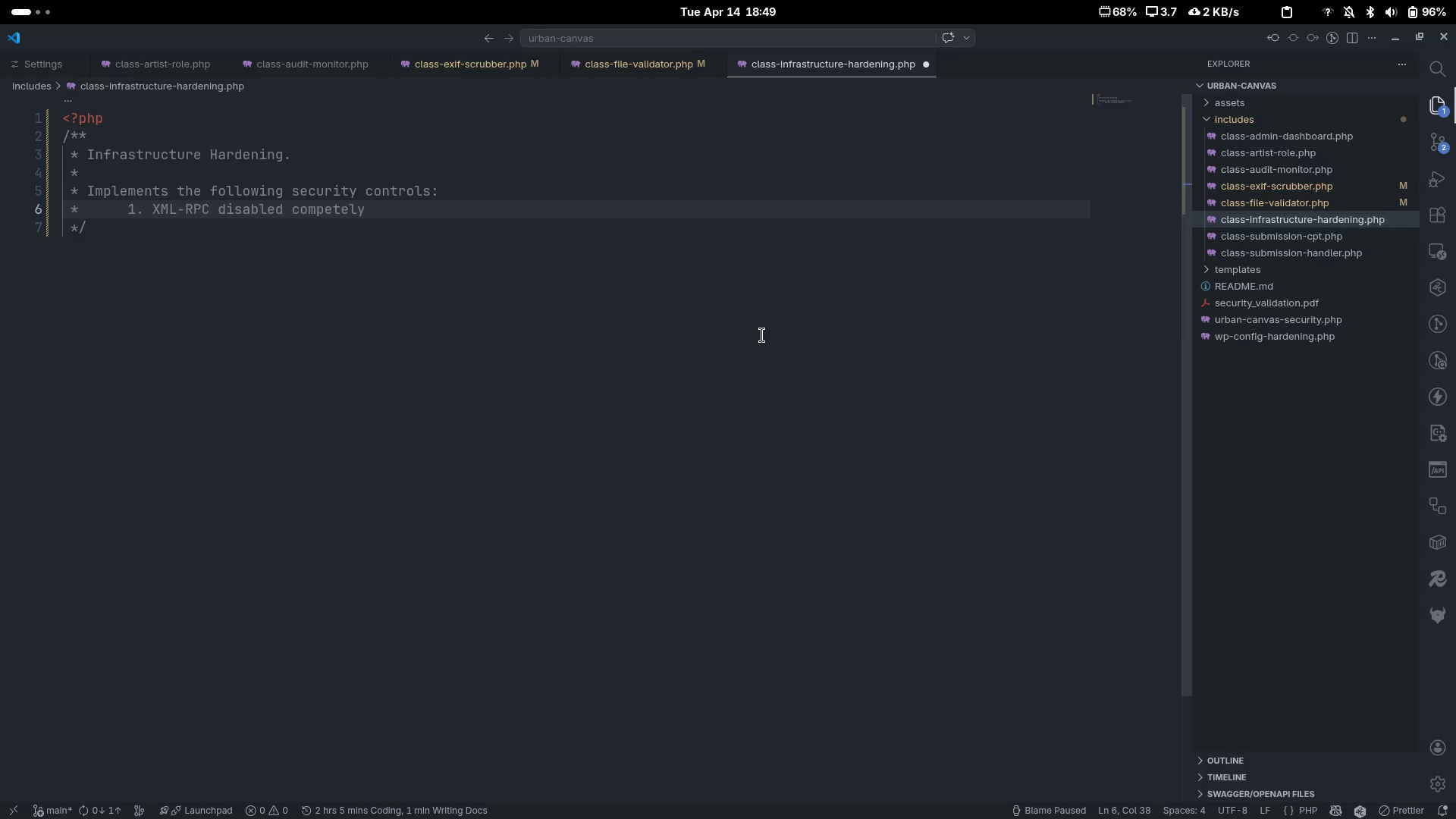 
key(ArrowLeft)
 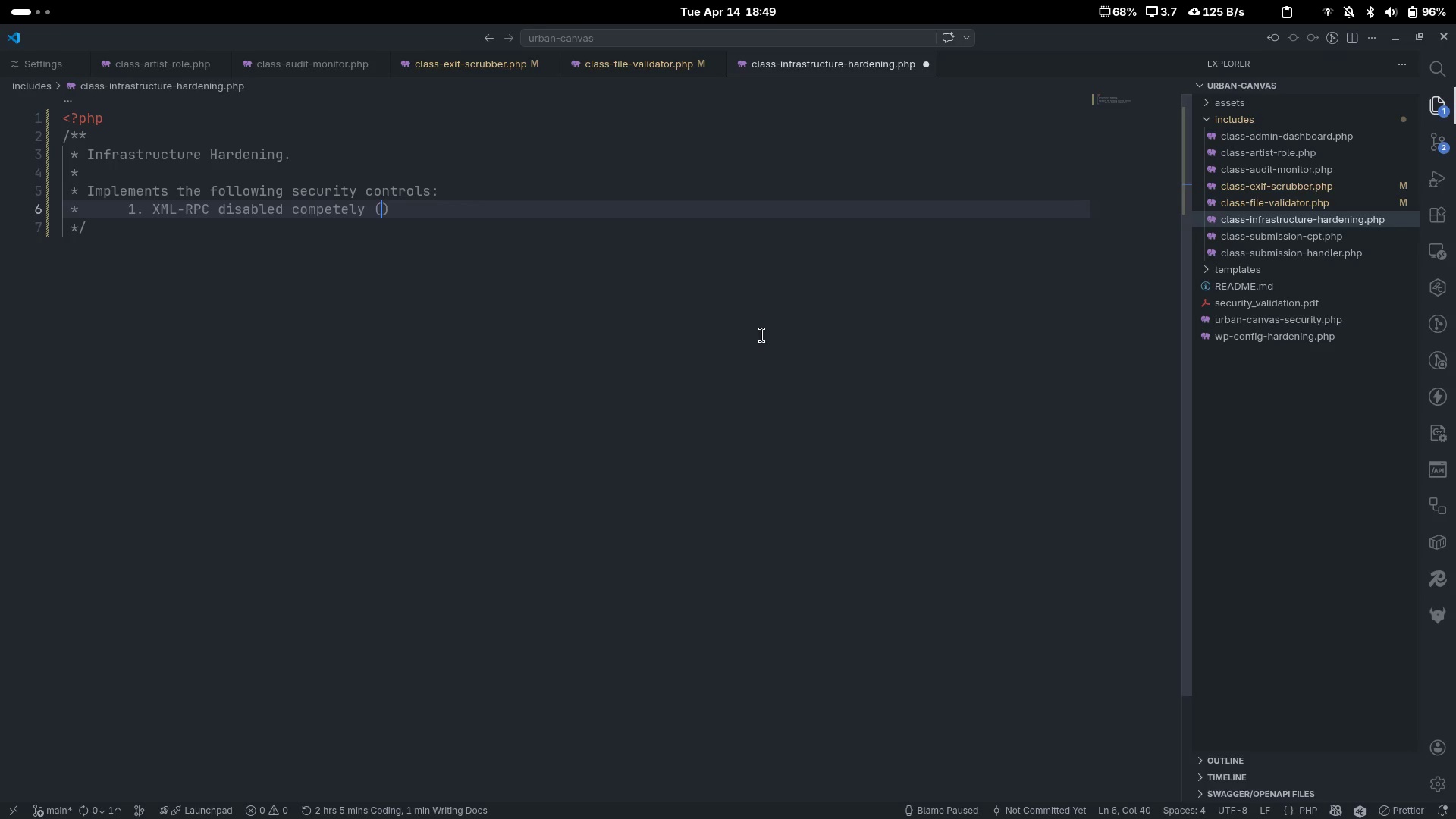 
type(cmp)
key(Backspace)
 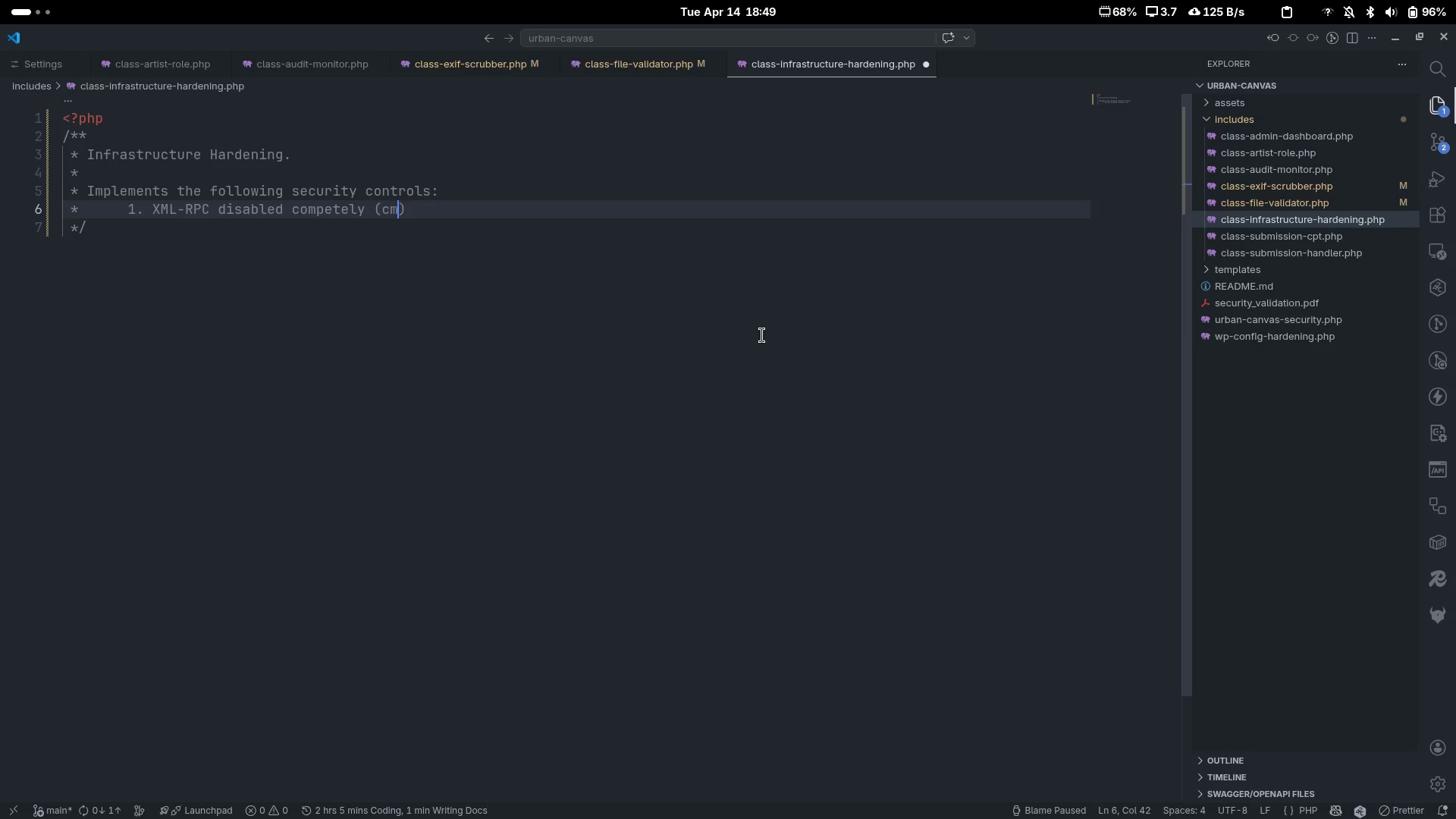 
key(Control+ControlLeft)
 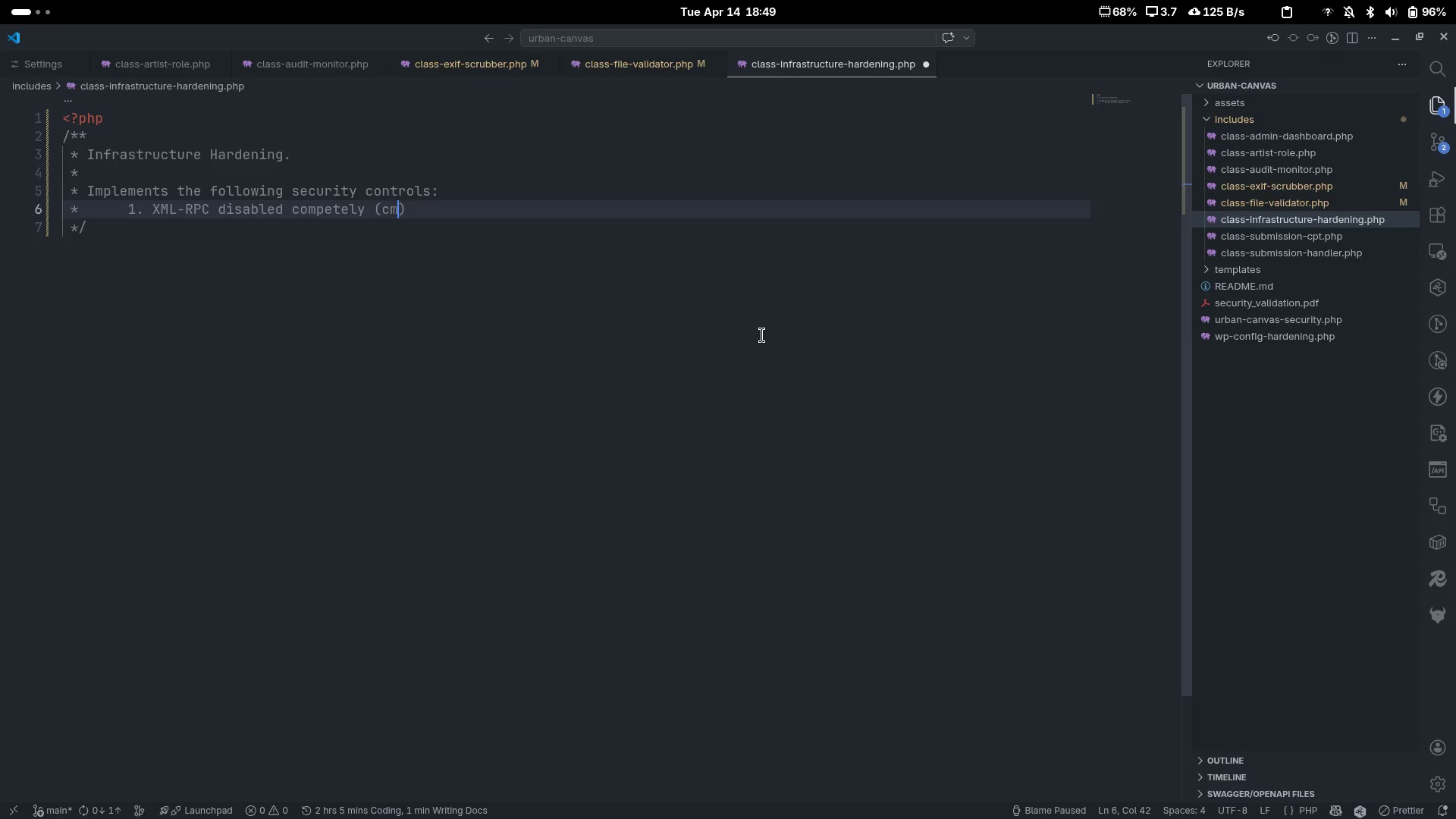 
key(Control+Backspace)
 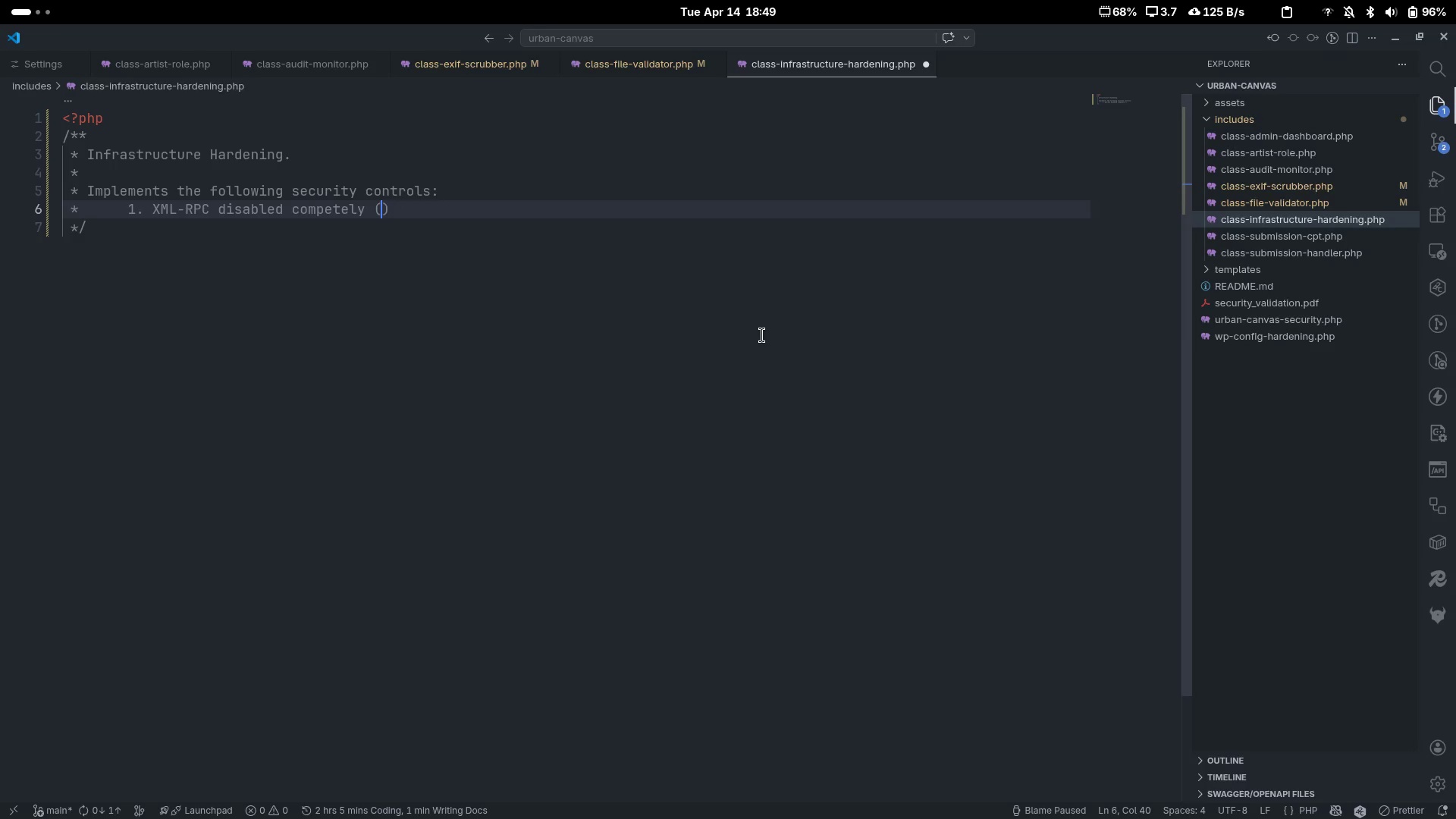 
type(xmlrpc.oho)
key(Backspace)
key(Backspace)
key(Backspace)
type(php endpoint neutralized)
 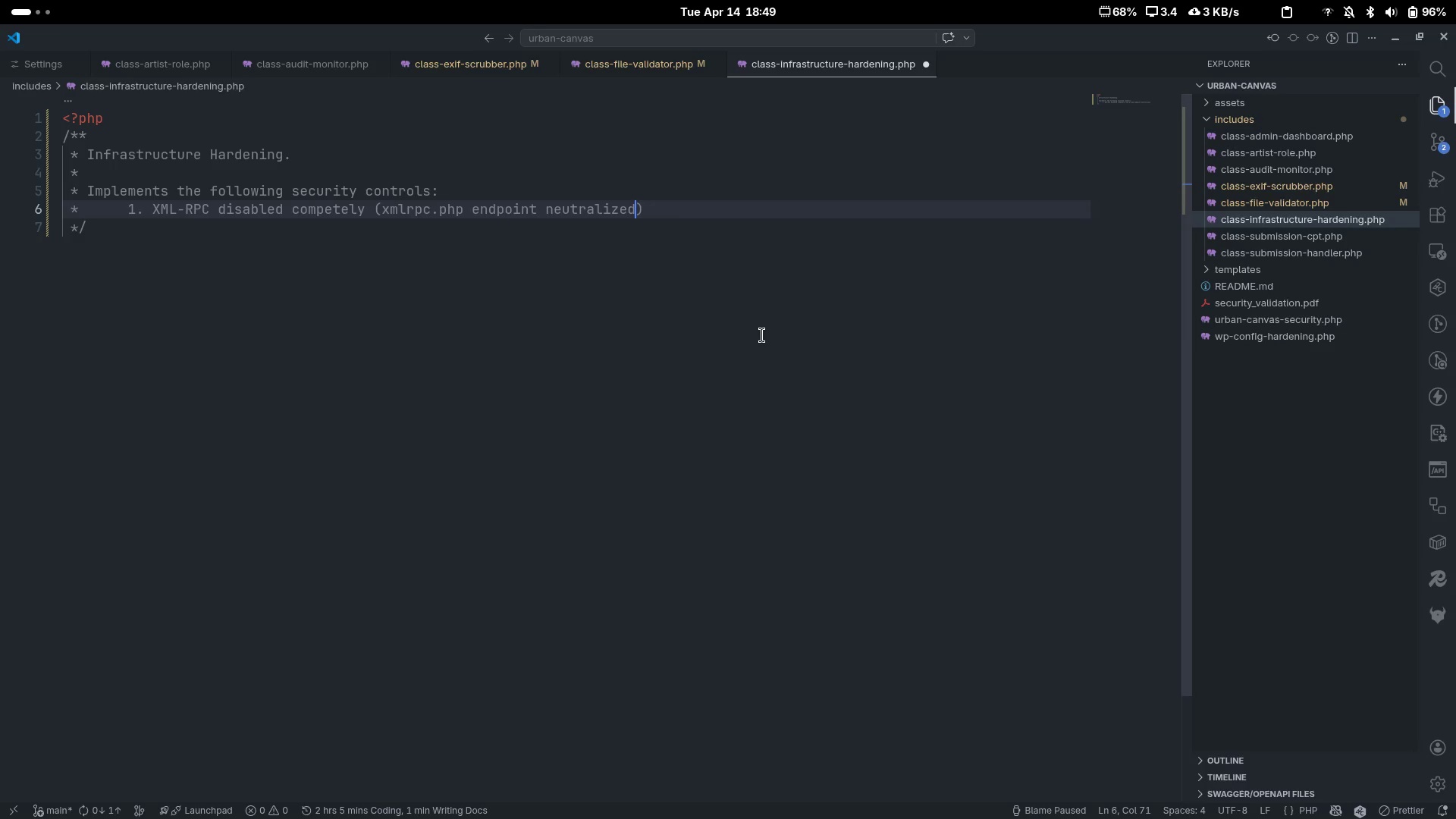 
key(Control+ControlLeft)
 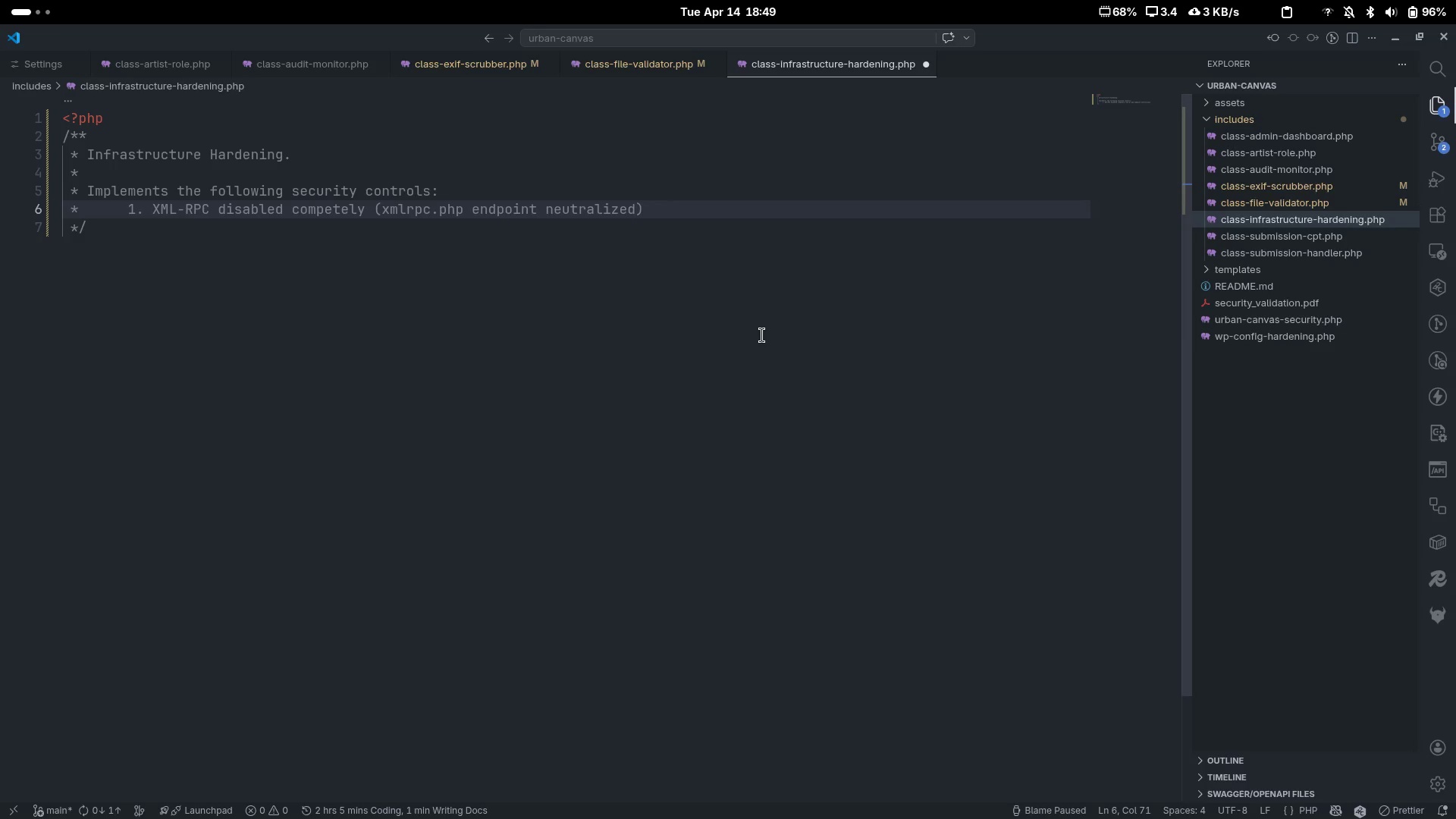 
key(Control+ArrowRight)
 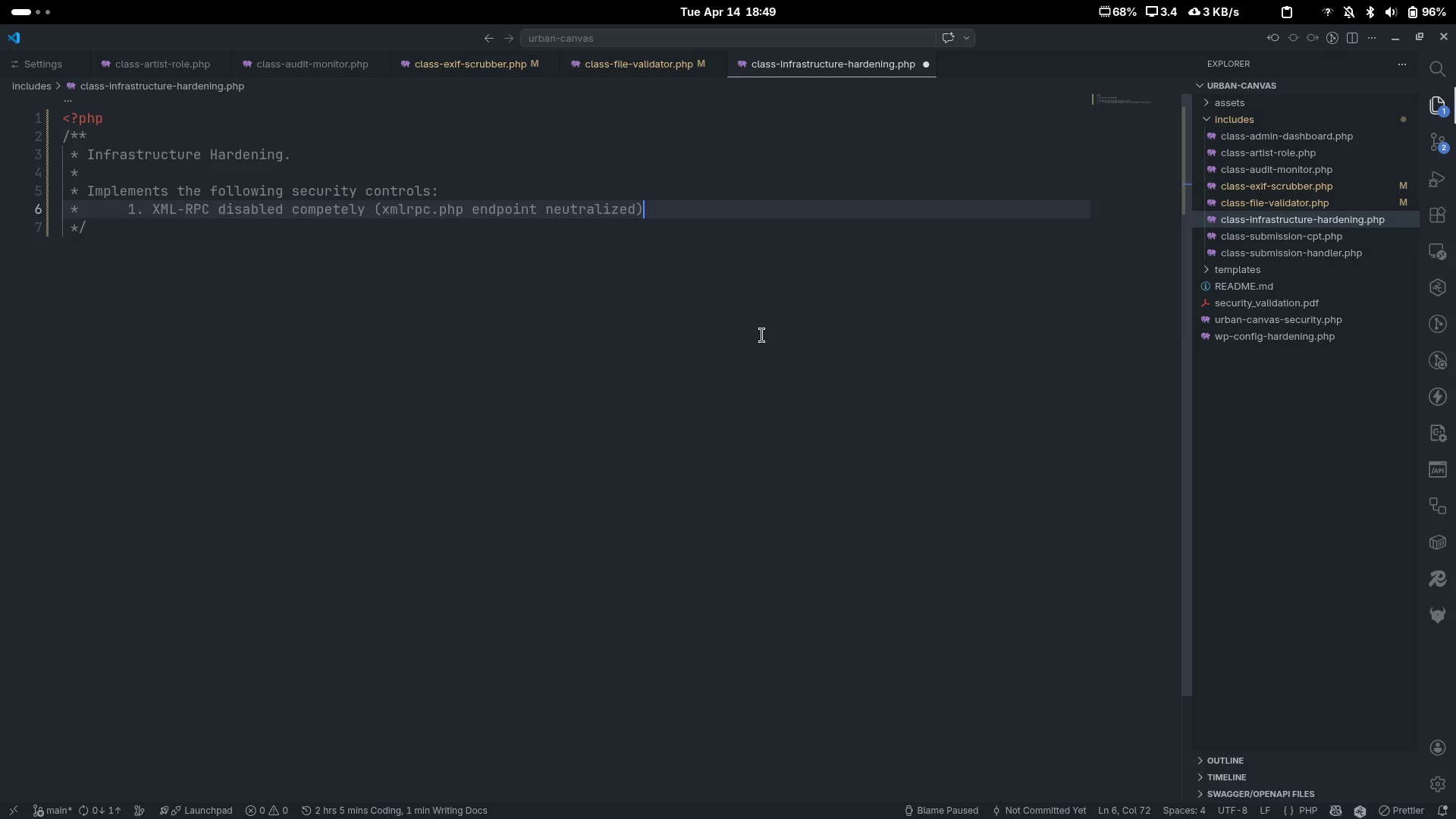 
key(Period)
 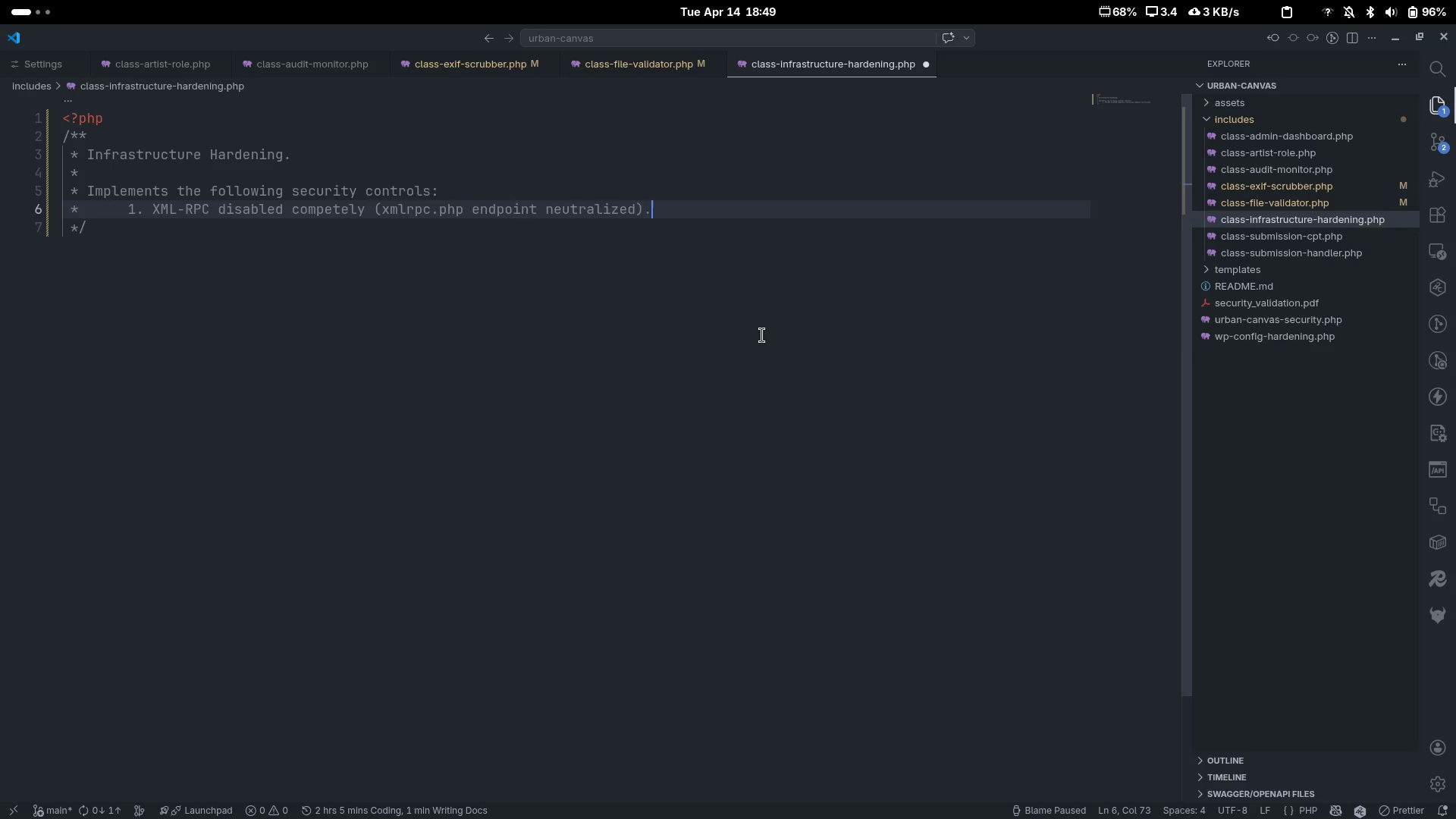 
key(Enter)
 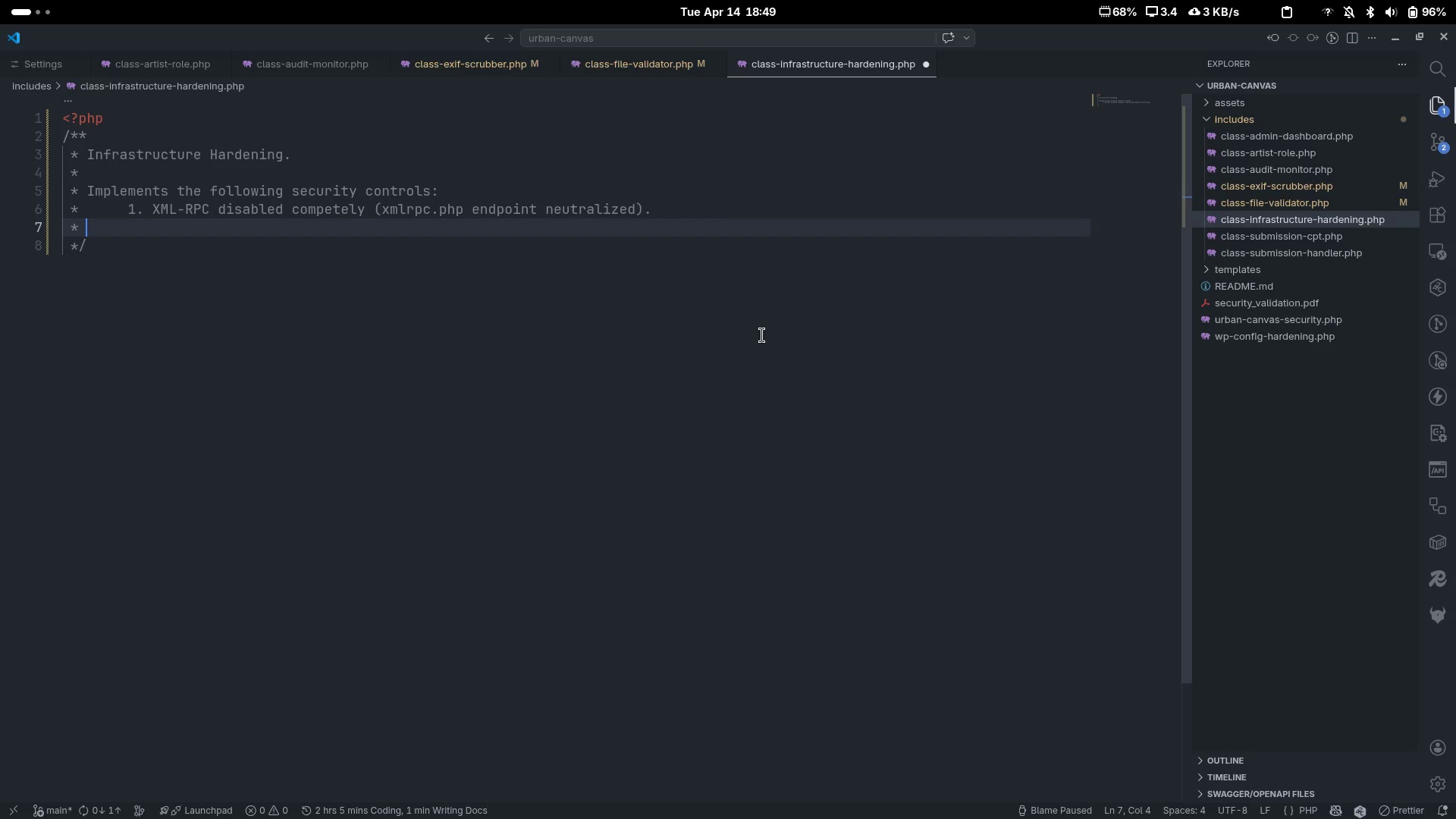 
key(Tab)
key(Tab)
type(2. E)
key(Backspace)
type(REST API restricted - unauthenticated users receive 401 on all.)
key(Backspace)
 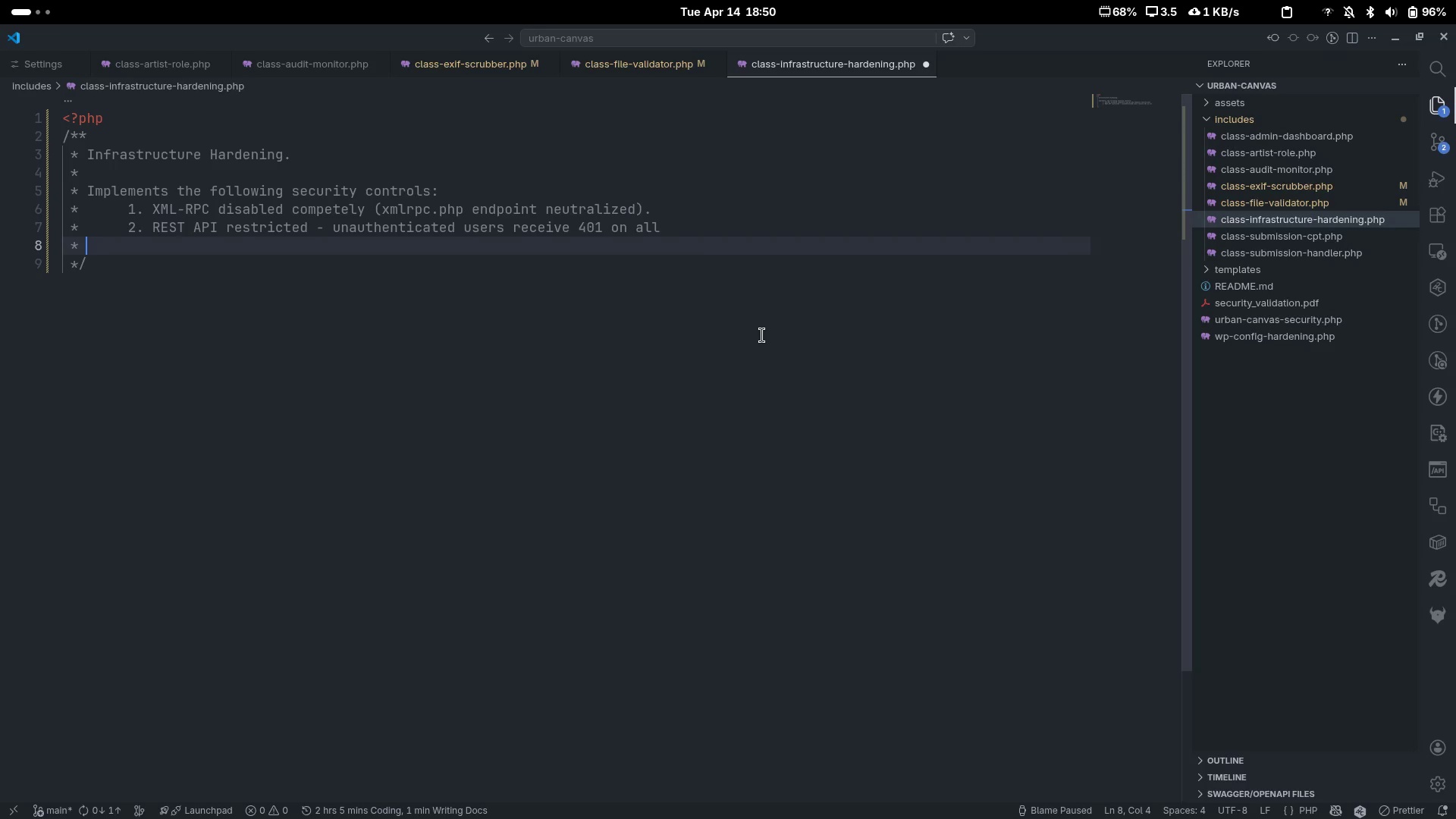 
 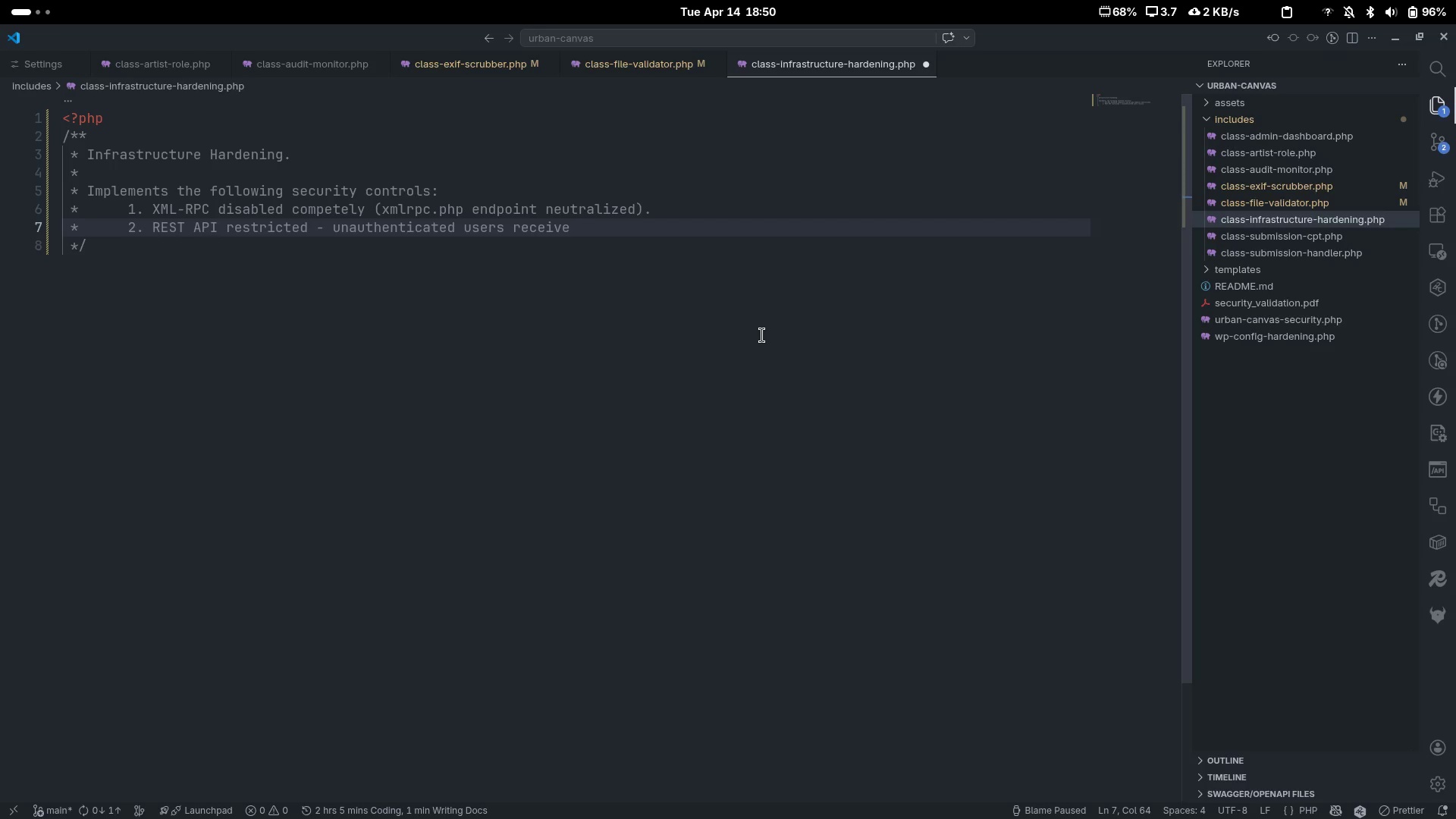 
key(Enter)
 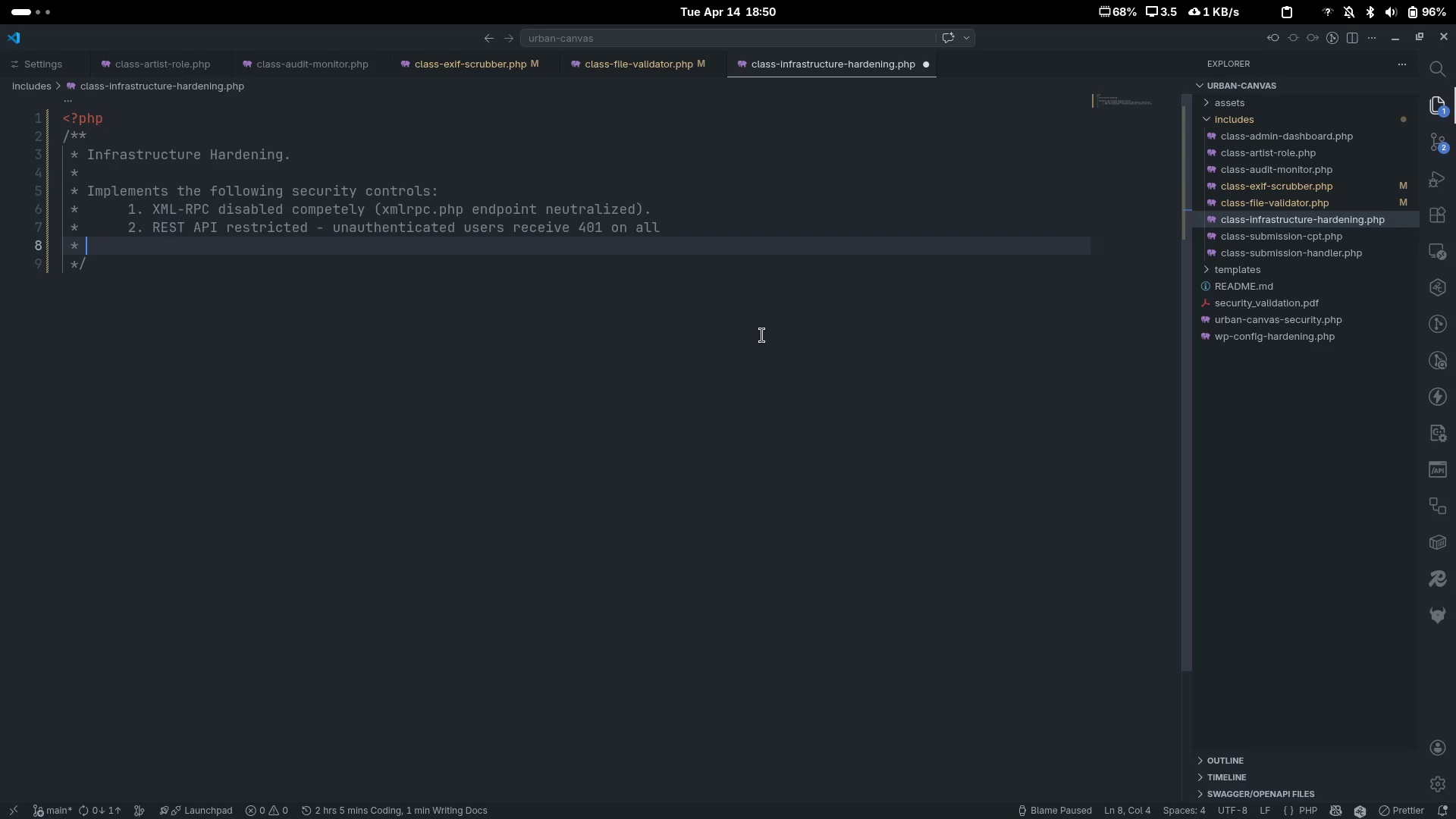 
key(Tab)
key(Tab)
key(Tab)
key(Backspace)
type(wp/v2)
key(Escape)
type( routes except the absolute minimim WP needs internally.)
 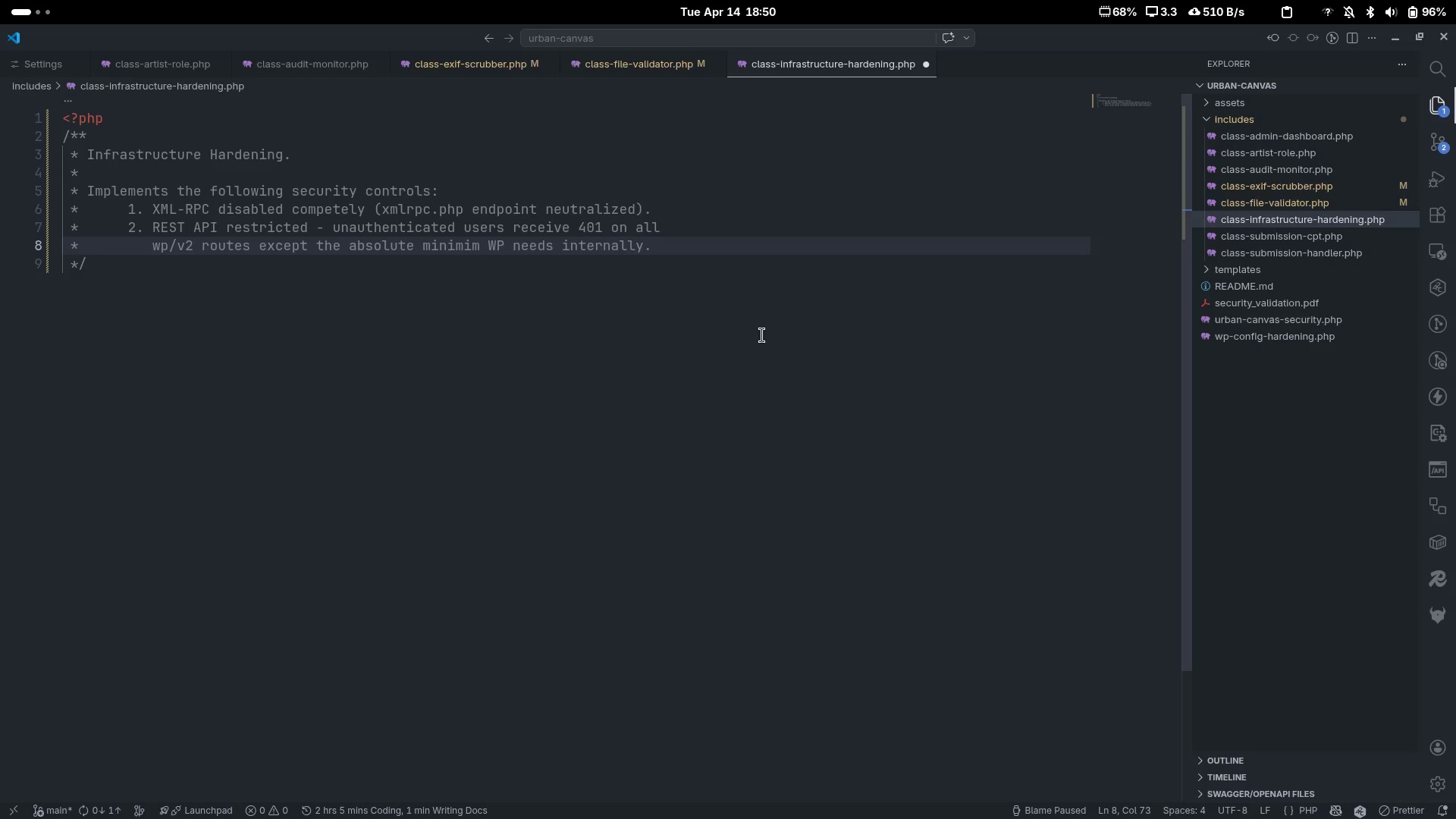 
key(Enter)
 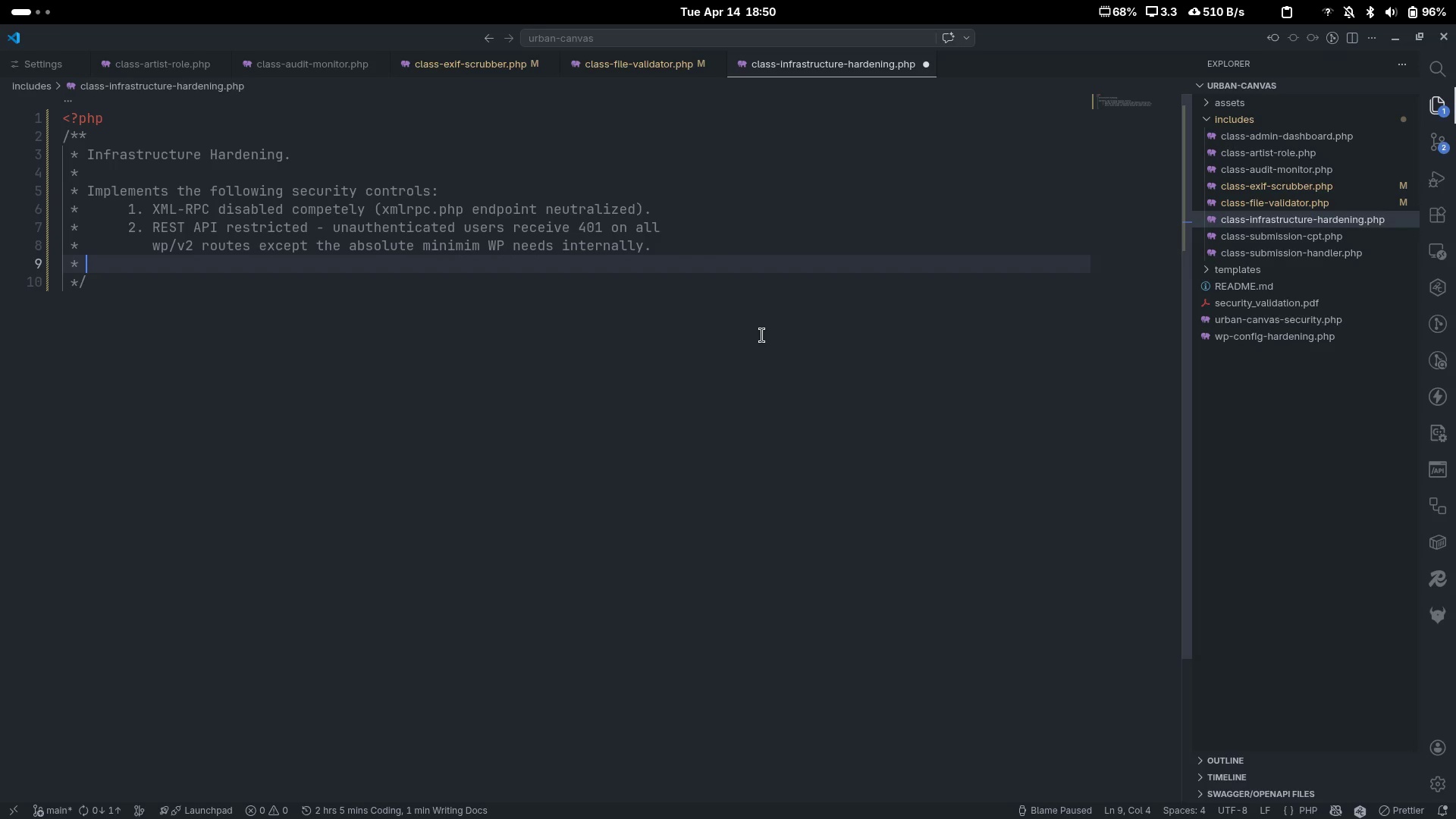 
key(Tab)
key(Tab)
type(3. Login URL reloa)
 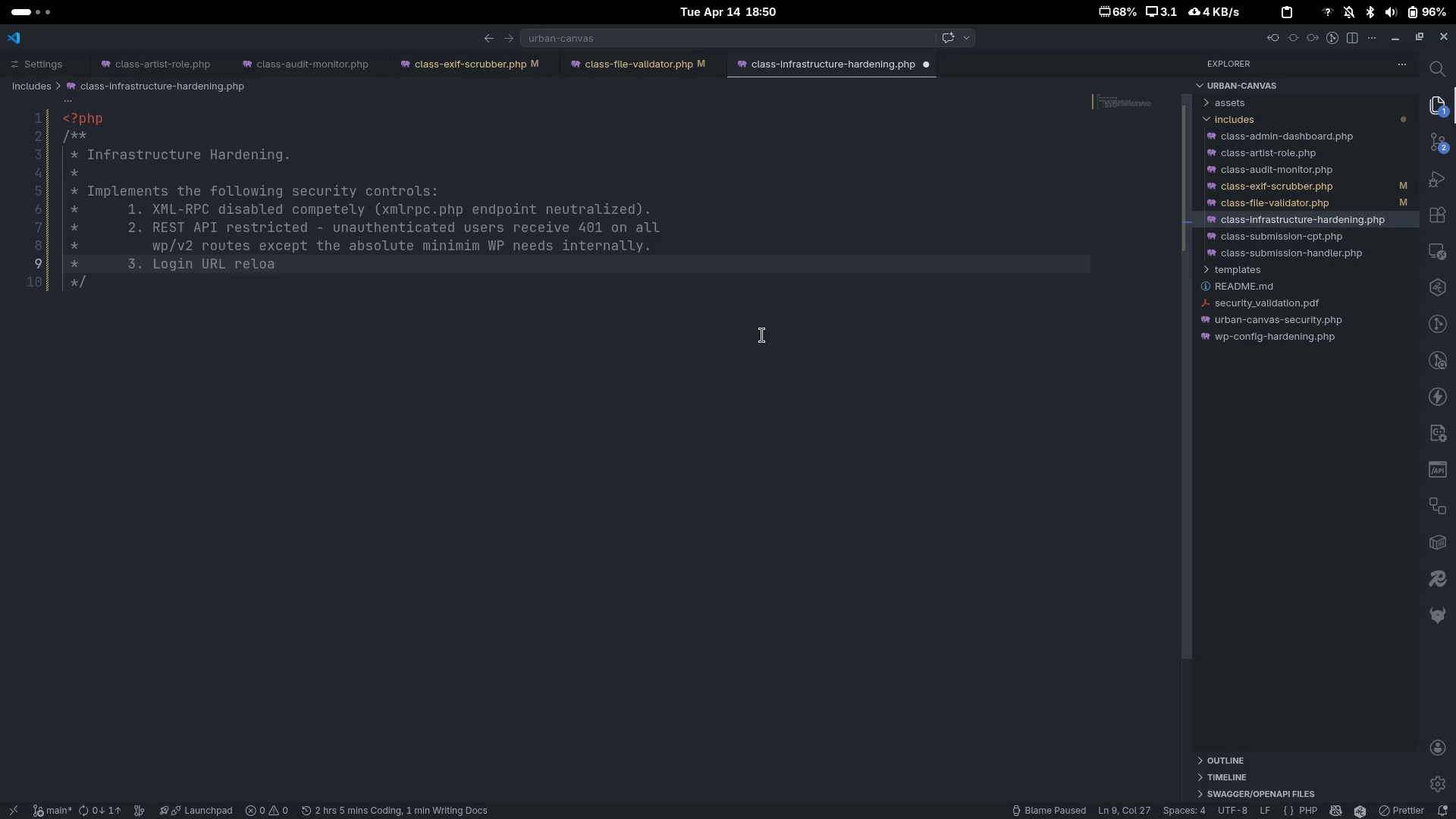 
 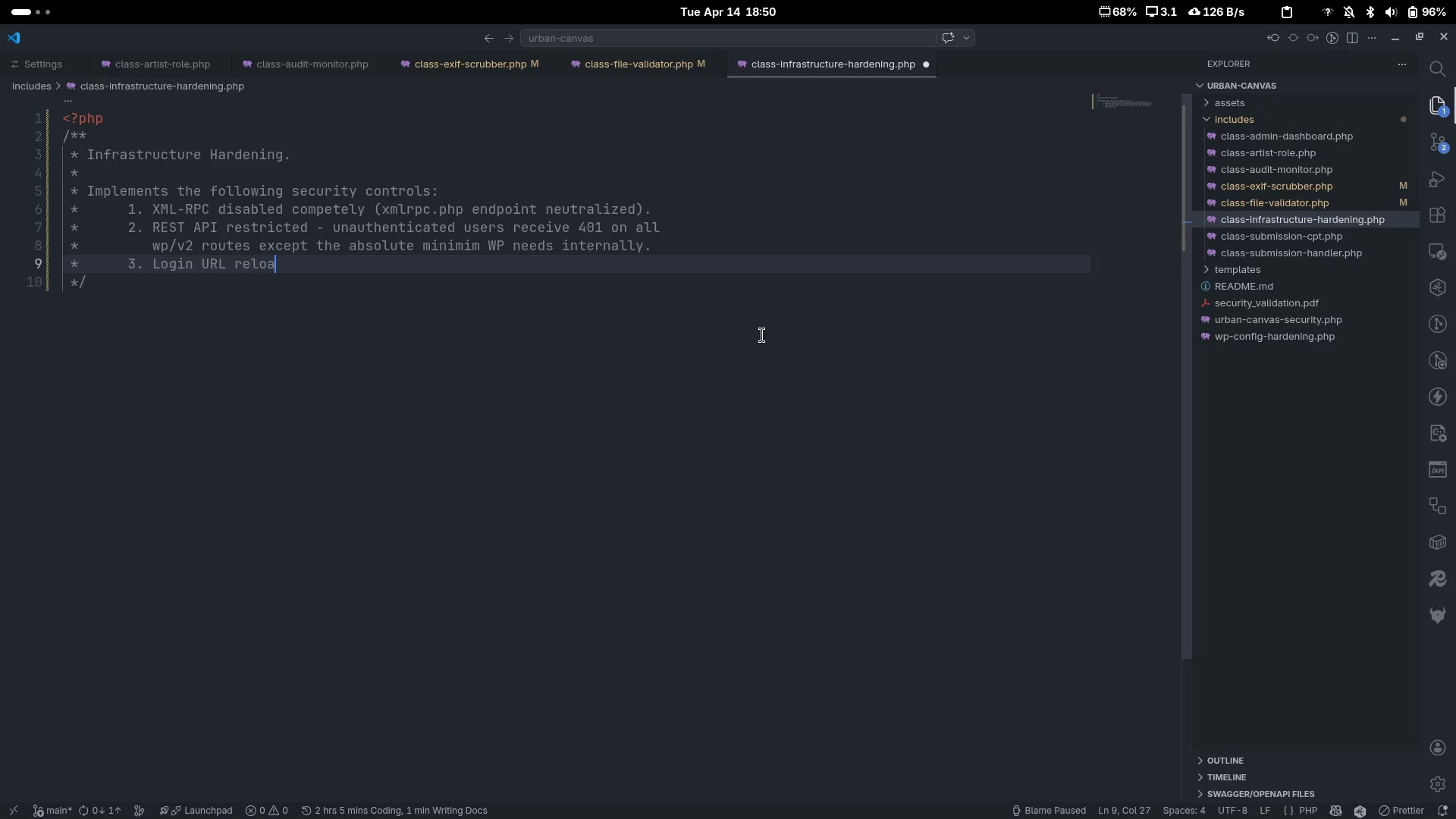 
key(Control+ControlLeft)
 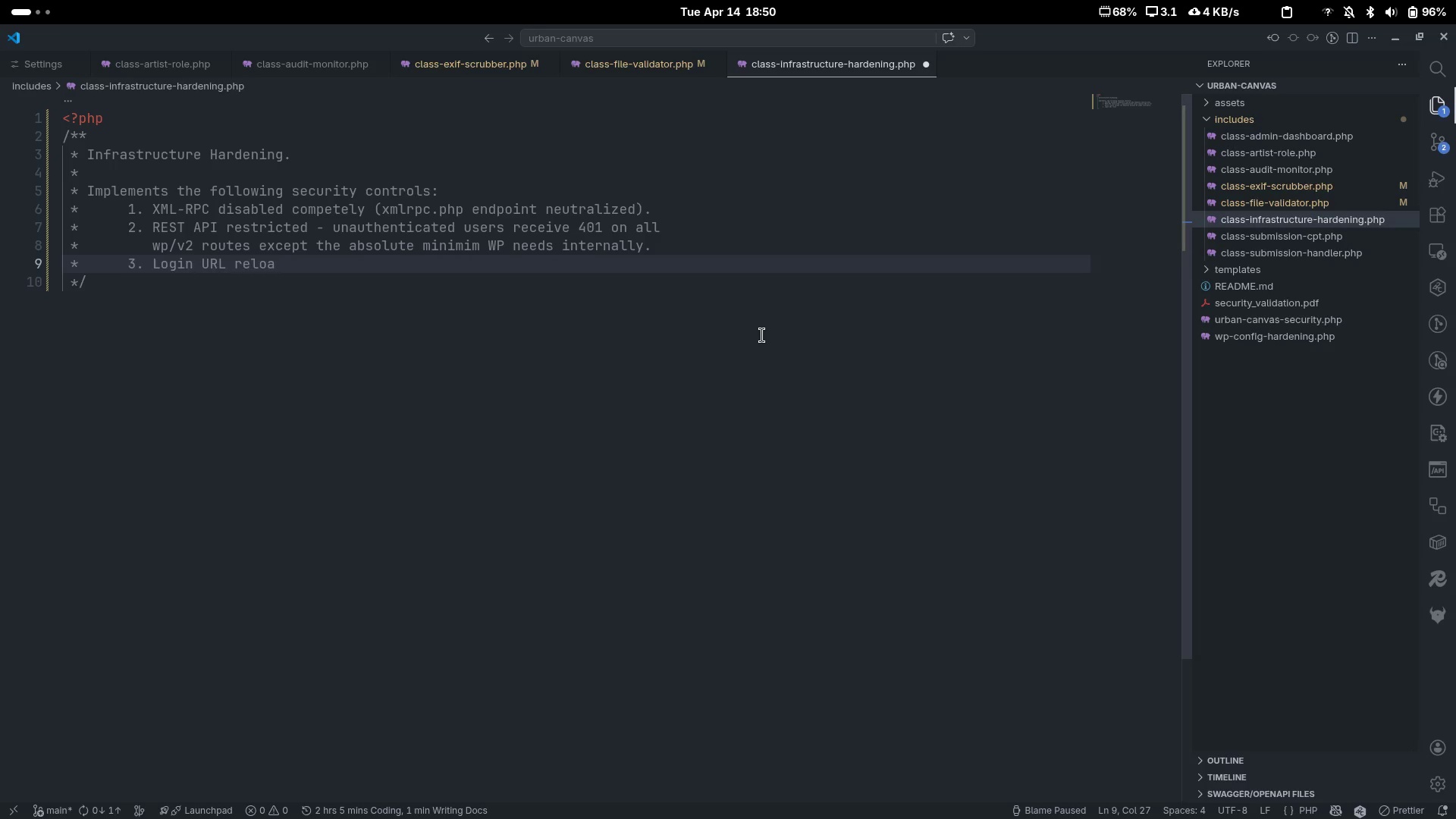 
key(Control+Backspace)
 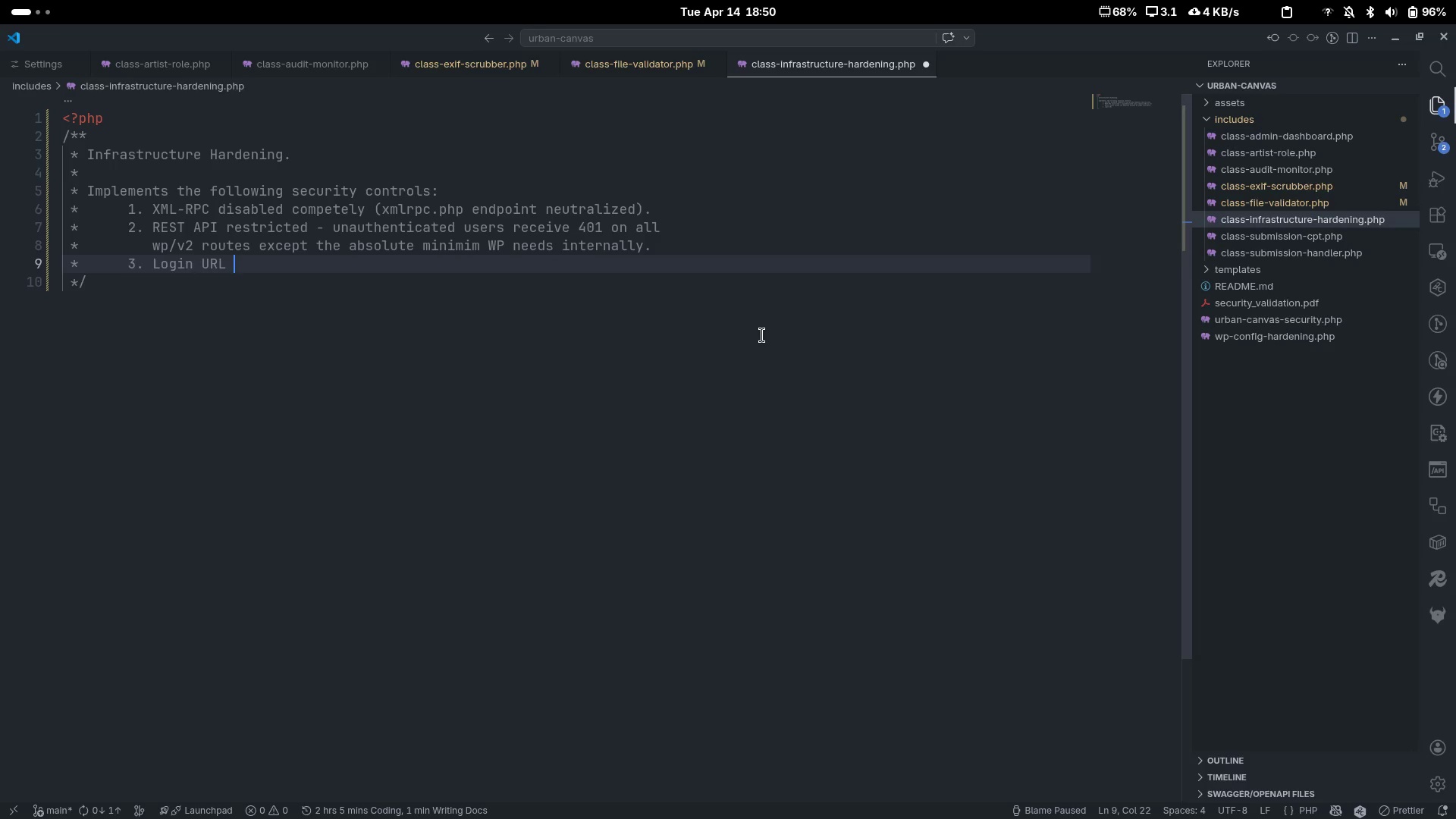 
type(reload)
key(Backspace)
key(Backspace)
type(ca)
 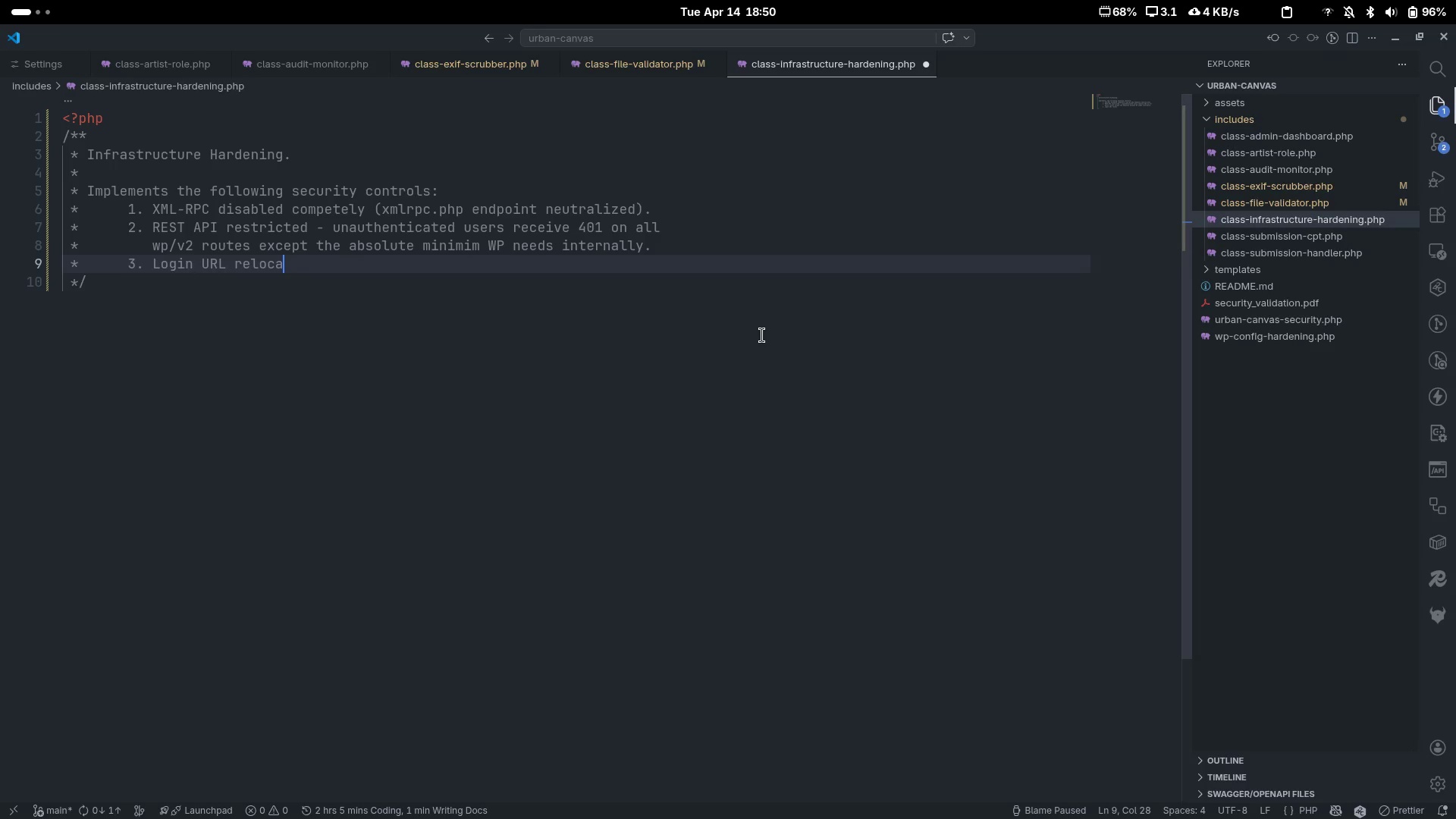 
key(Control+ControlLeft)
 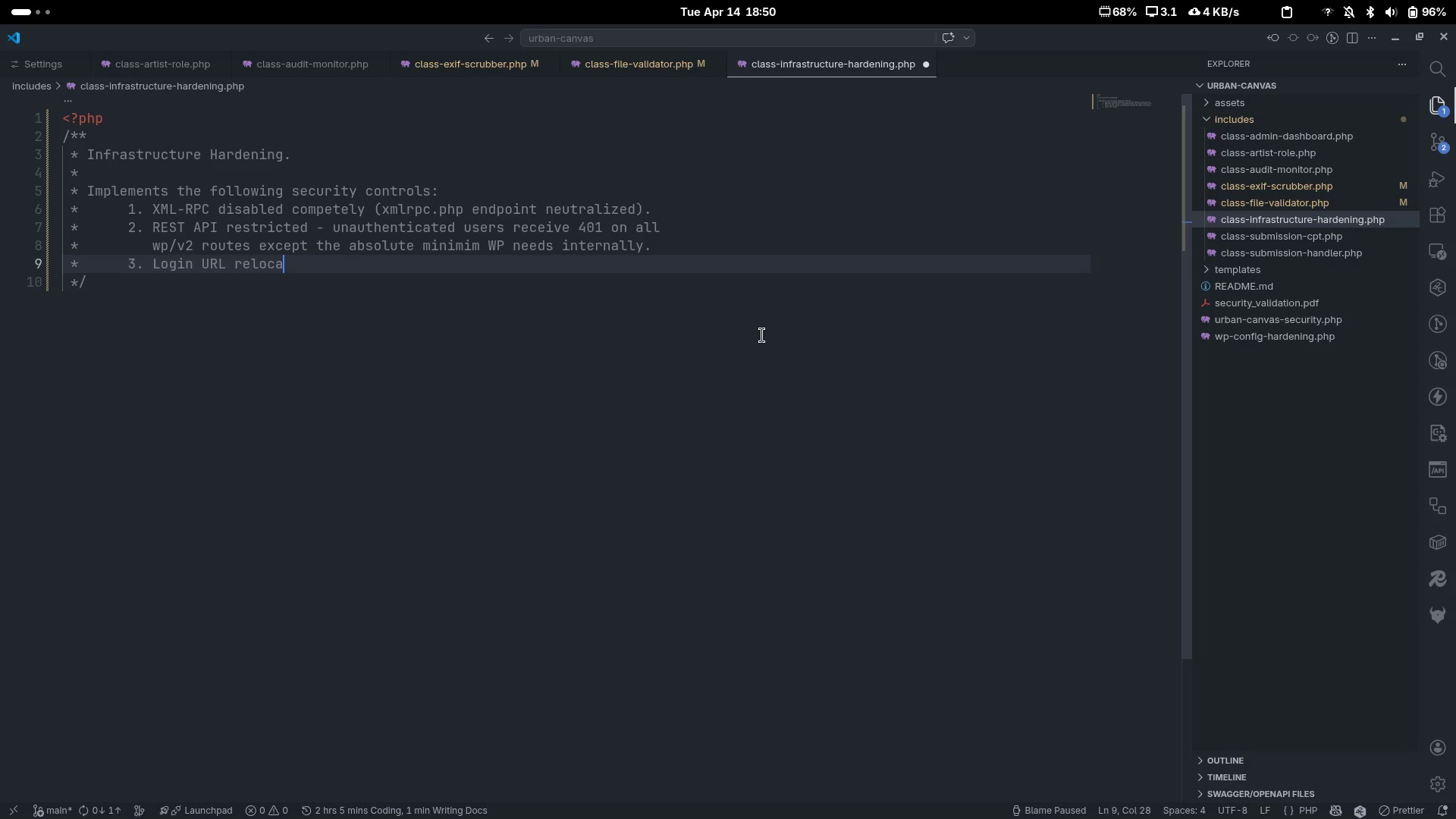 
key(Control+Backspace)
 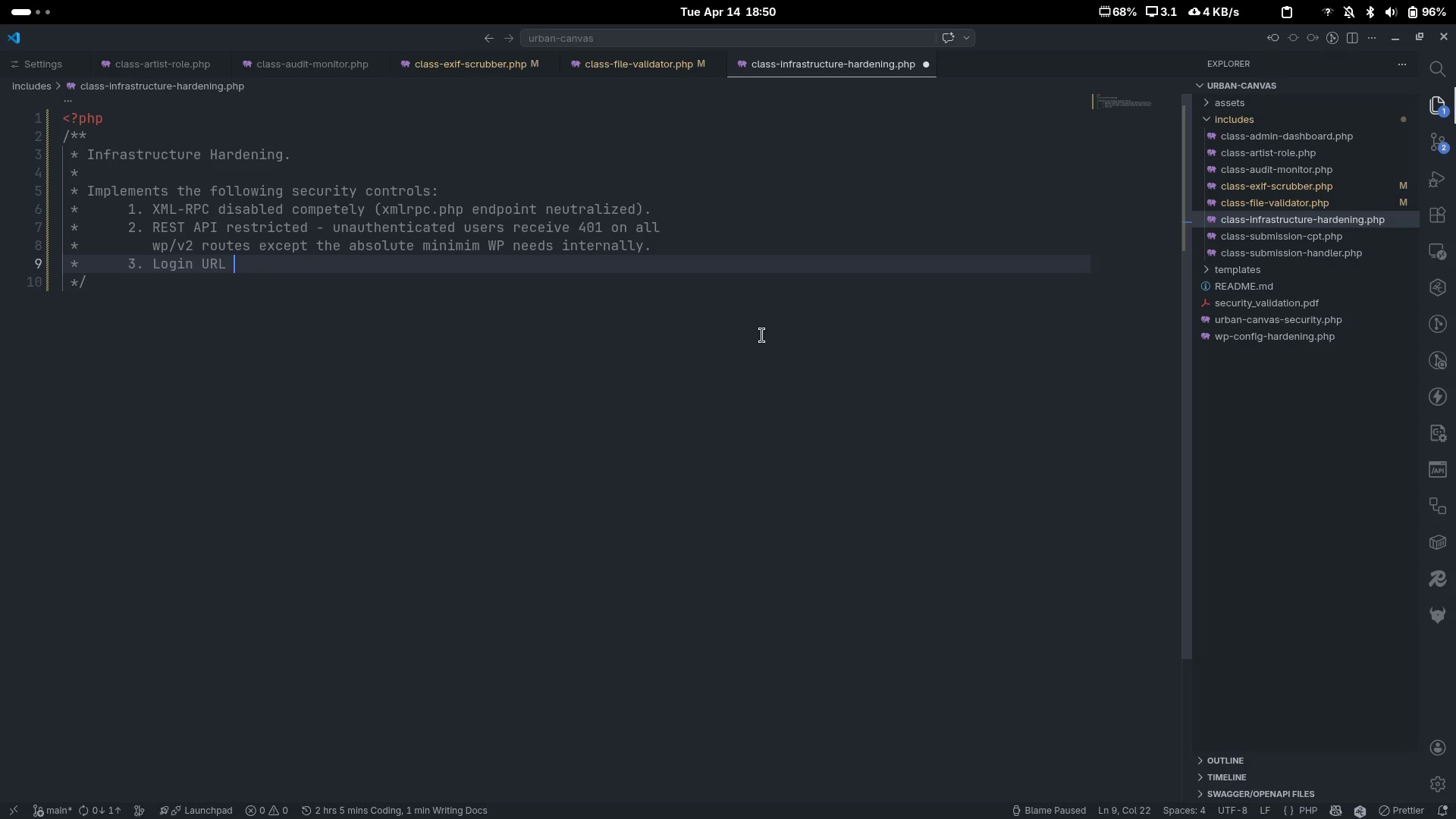 
type(relocaed)
key(Backspace)
key(Backspace)
type(ted from /wp-login.pgp)
key(Backspace)
key(Backspace)
type(hp to a custom slug, wt)
key(Backspace)
type(ith )
 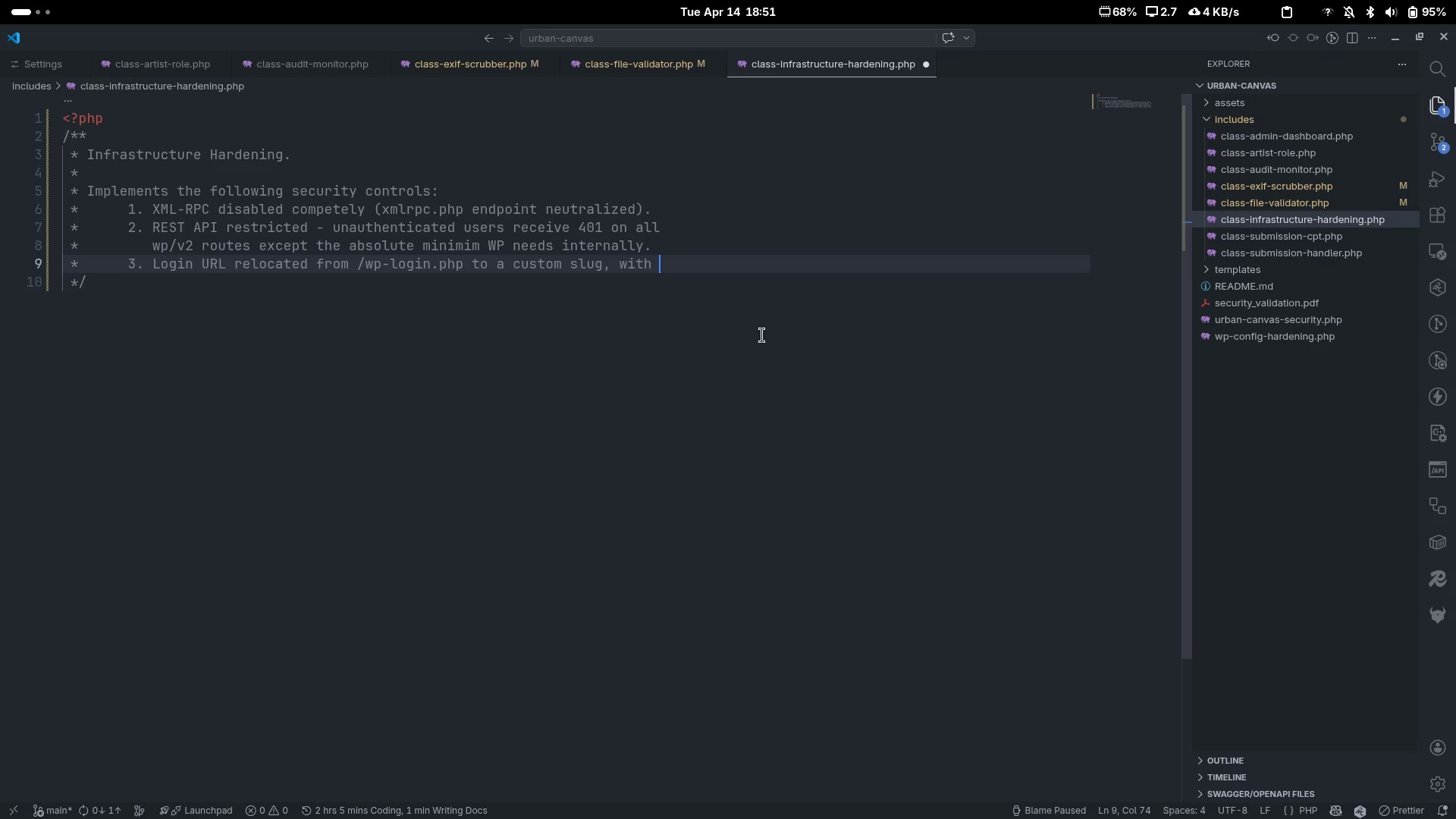 
key(Enter)
 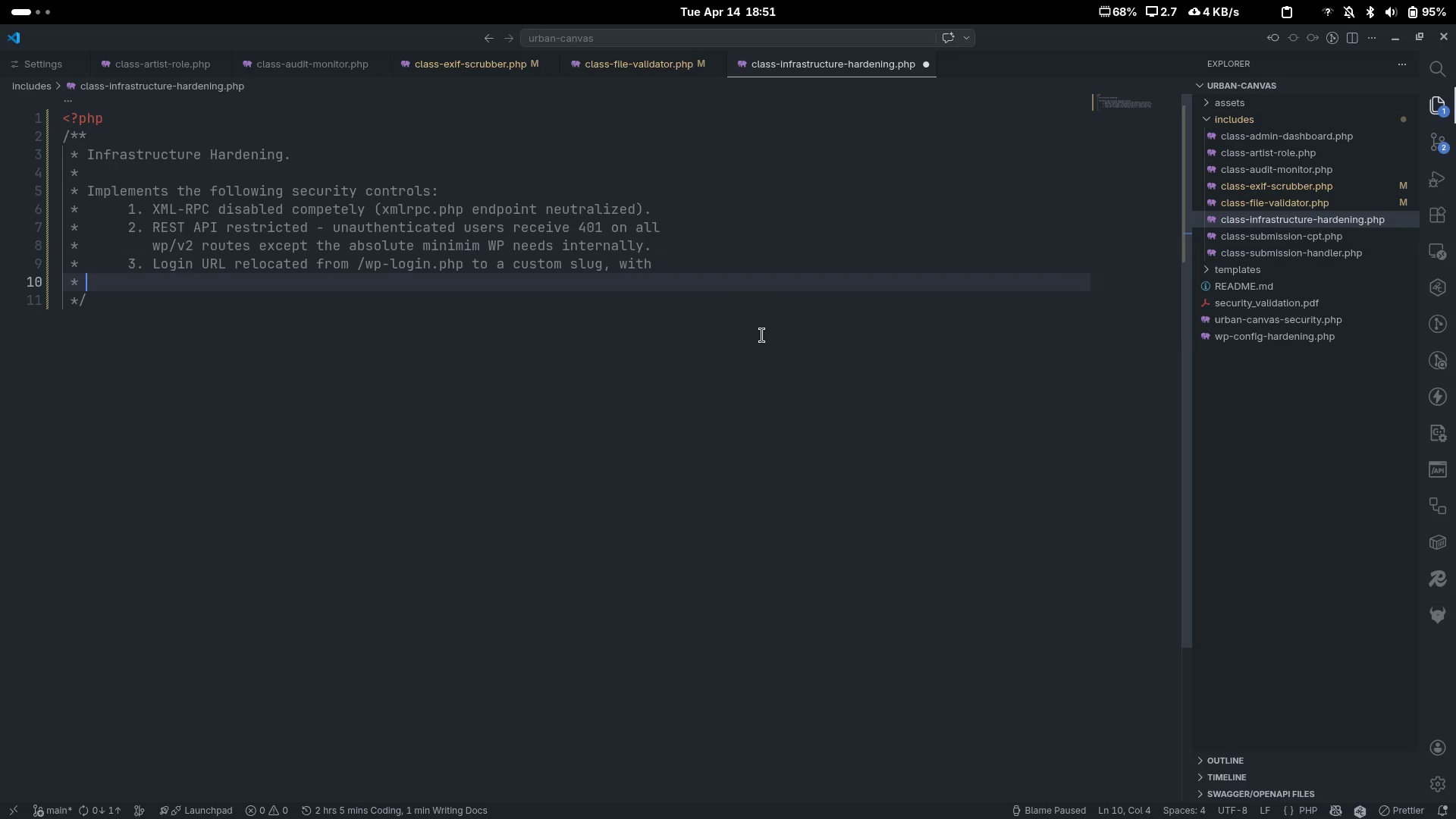 
key(Tab)
key(Tab)
key(Tab)
key(Backspace)
type(hard 43)
key(Backspace)
type(3)
key(Backspace)
type(3)
key(Backspace)
type(03 on direct wp-login.pgp)
key(Backspace)
key(Backspace)
type(hp access and brue)
key(Backspace)
key(Backspace)
type(ure)
 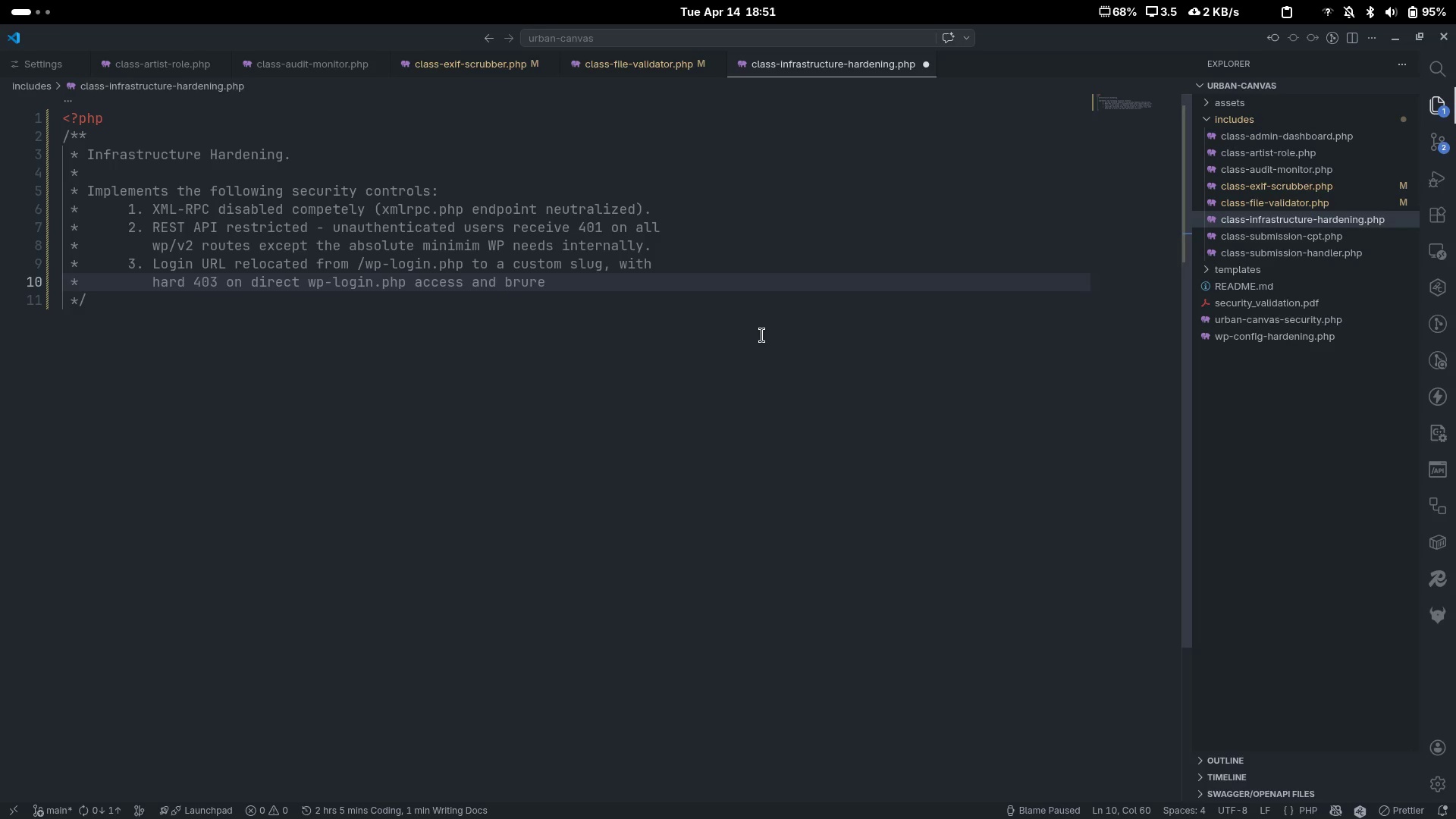 
key(Control+ControlLeft)
 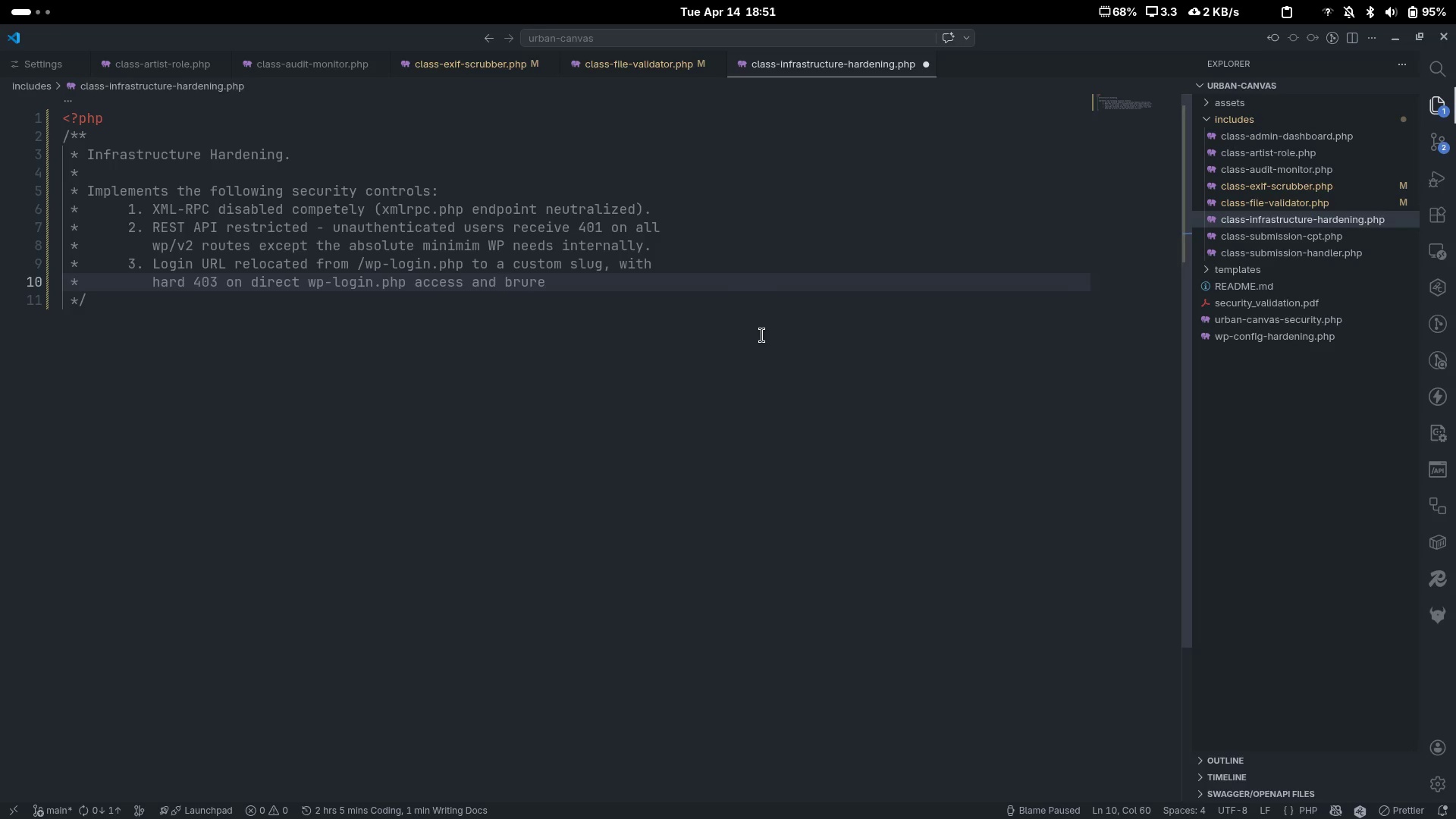 
key(Control+Backspace)
 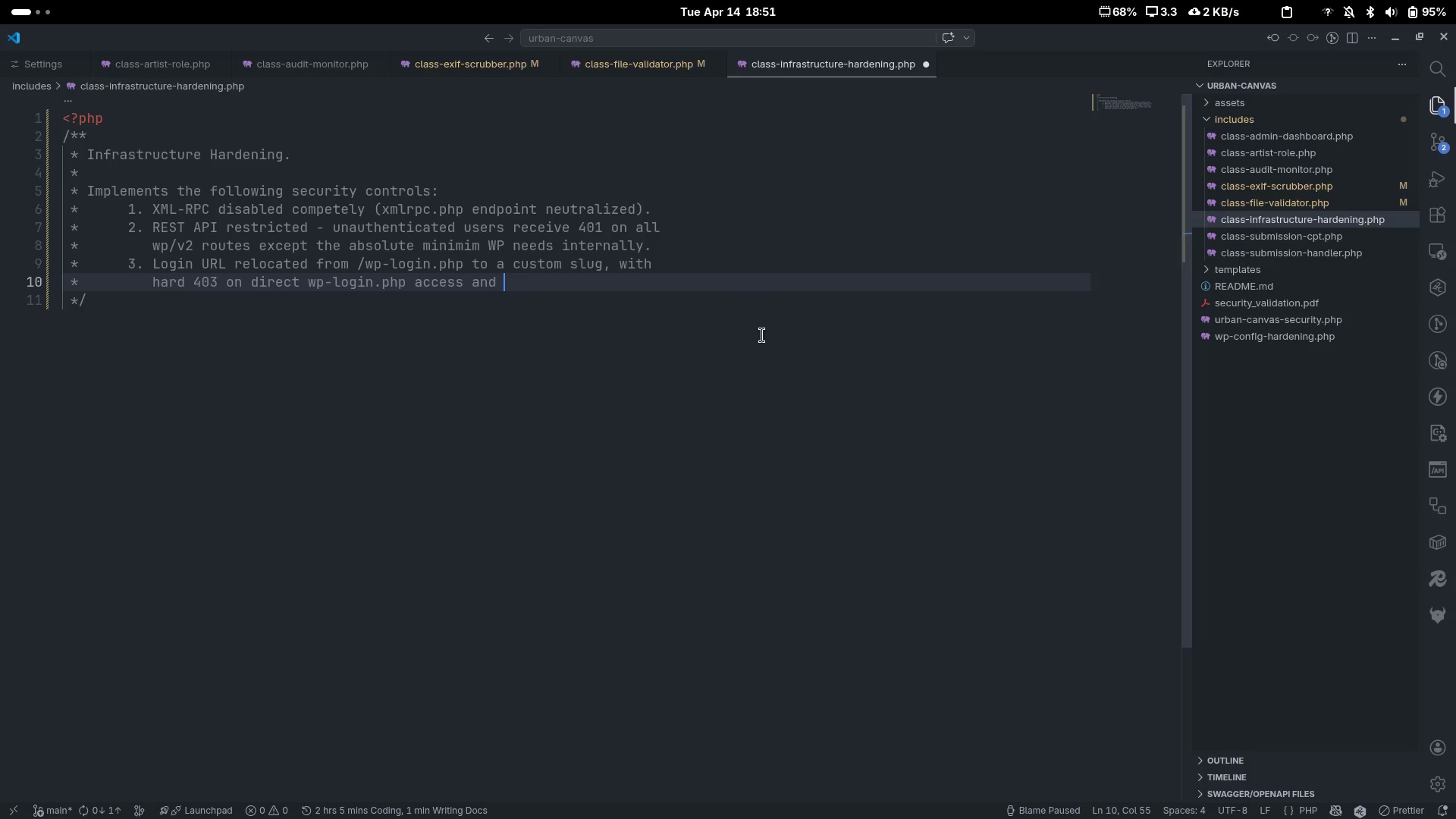 
type(brute-firce)
 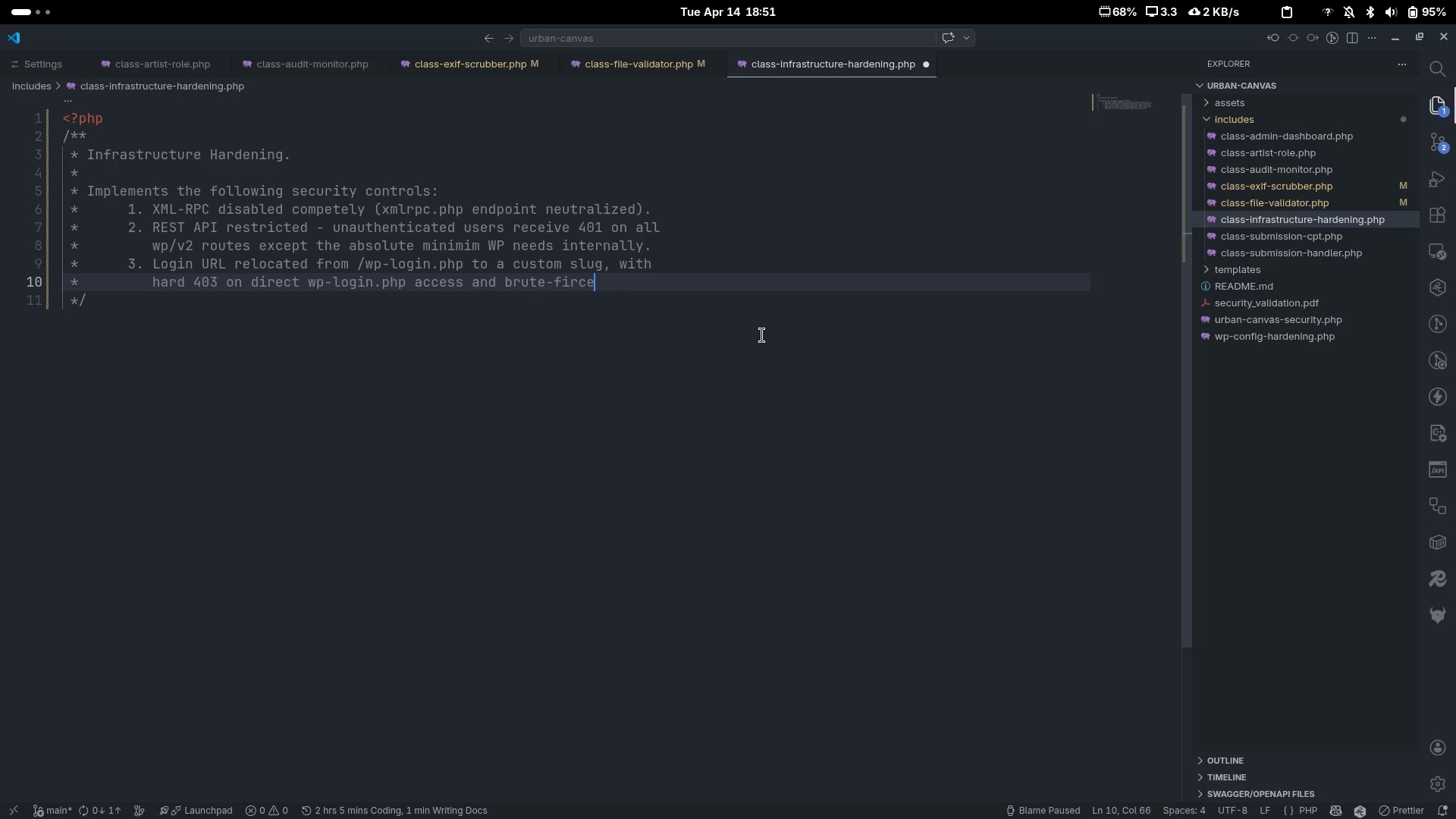 
key(Control+ControlLeft)
 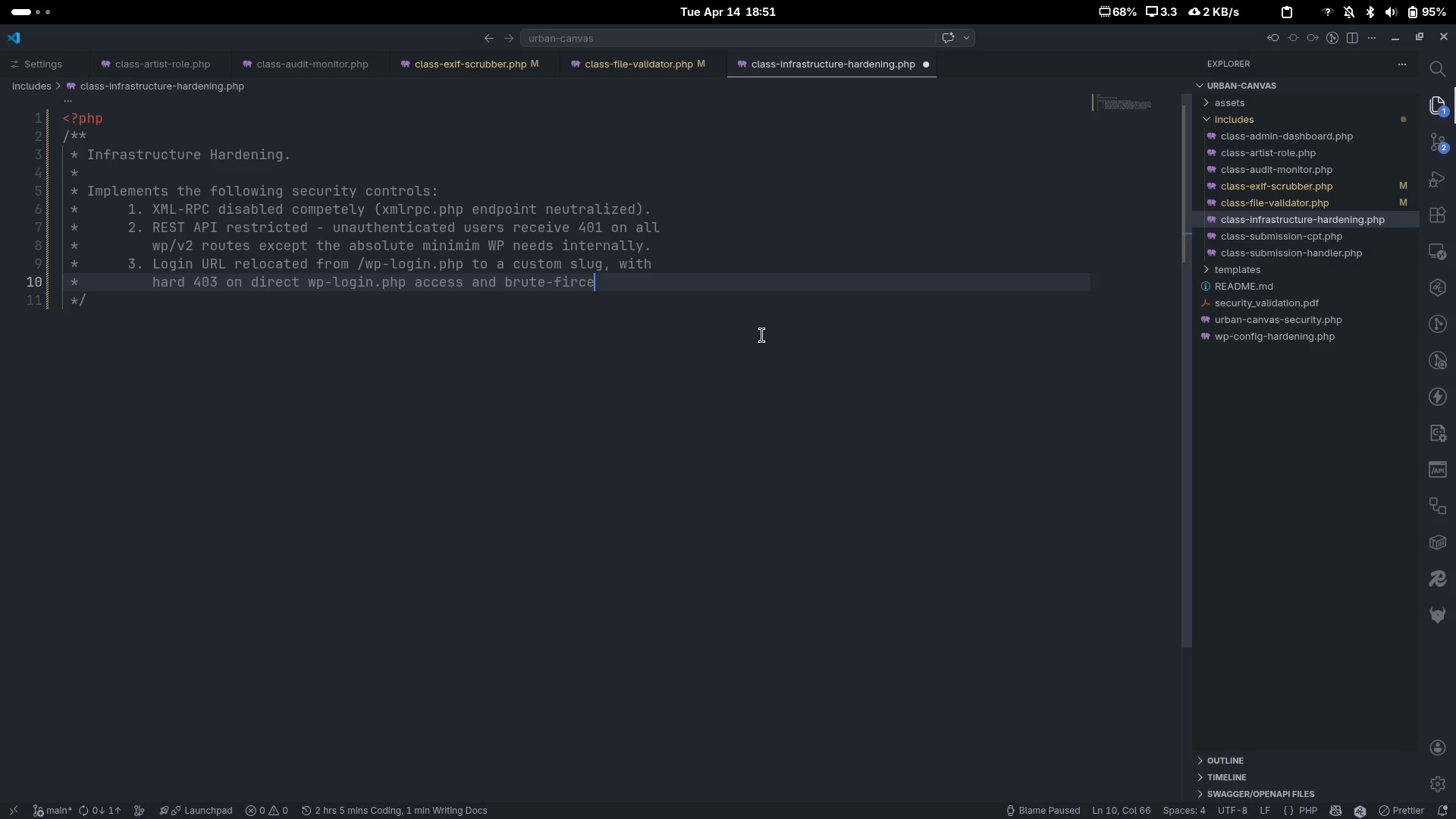 
key(Control+Backspace)
 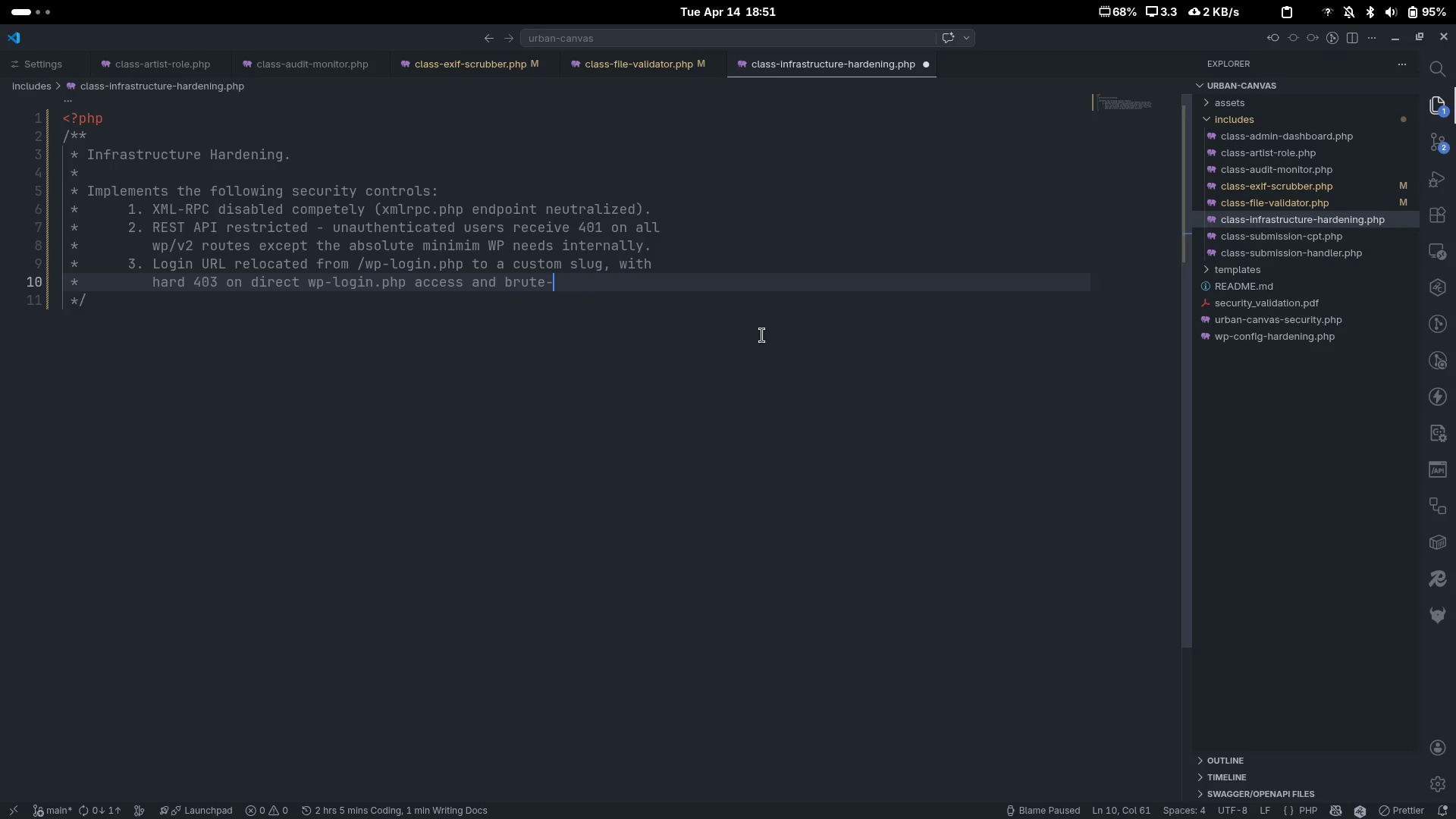 
type(force t)
key(Backspace)
type(rh)
key(Backspace)
key(Backspace)
type(throttling.)
 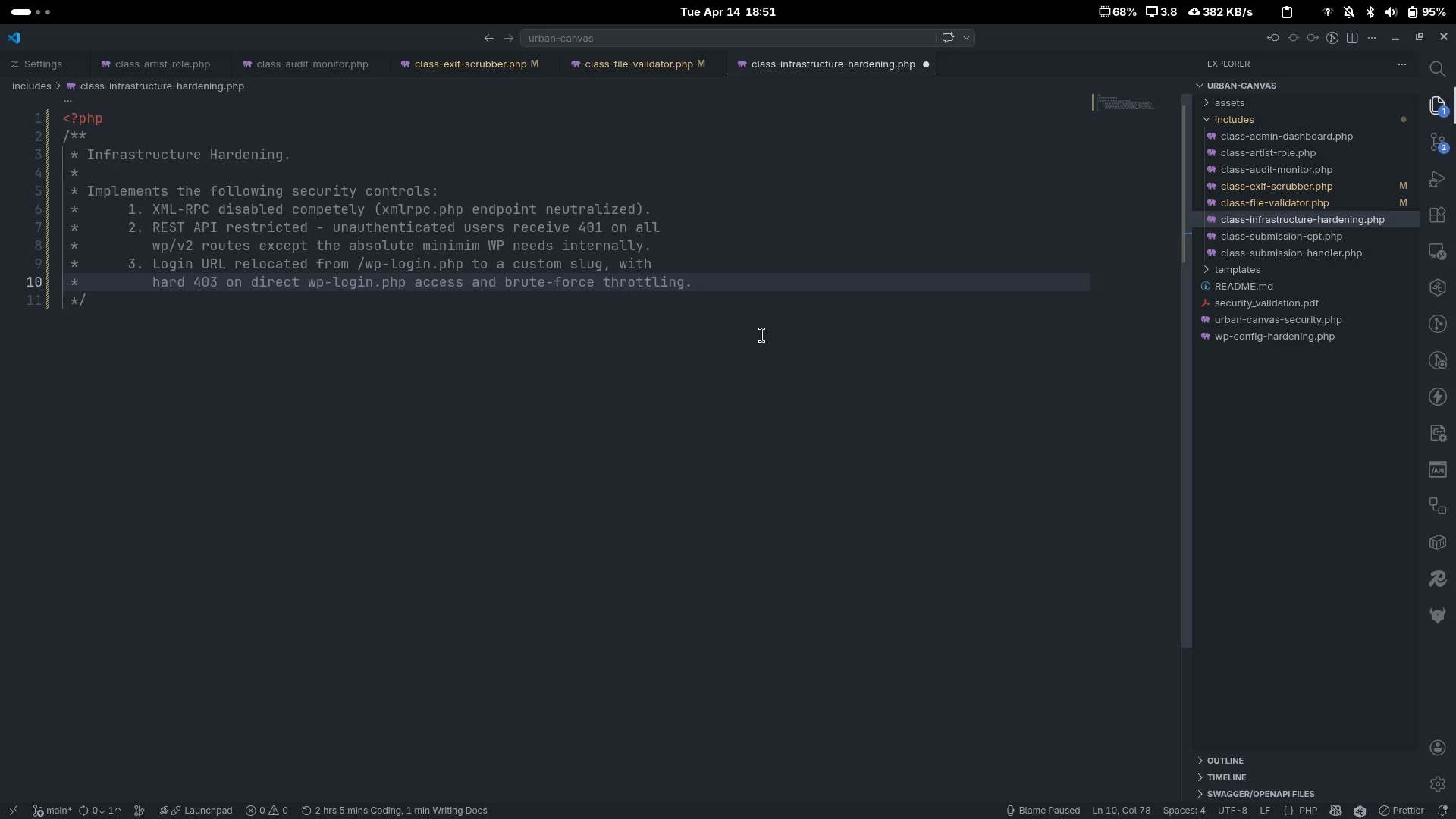 
key(Enter)
 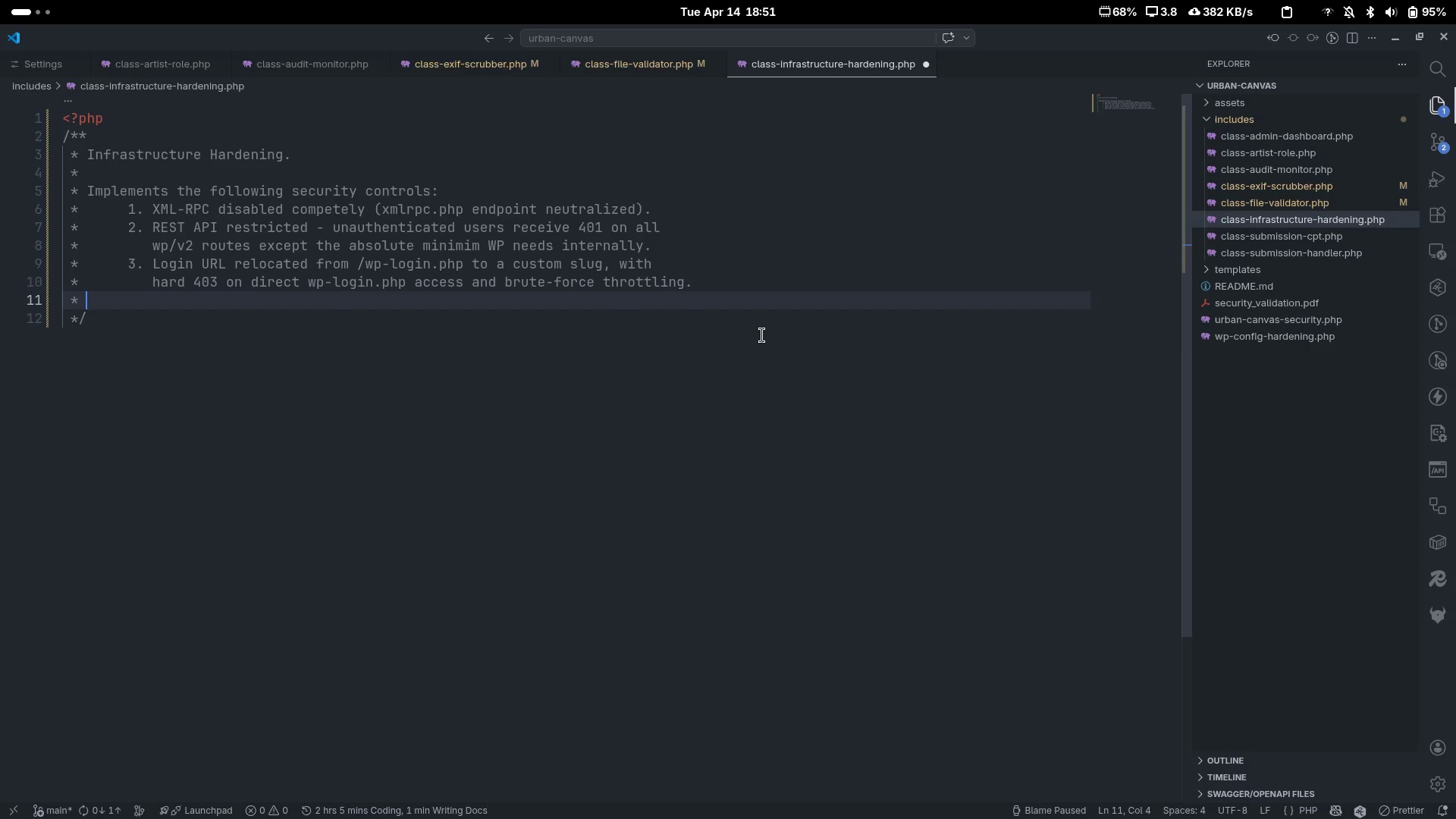 
key(Tab)
key(Tab)
type(4. Wordp)
key(Backspace)
type(Prs)
key(Backspace)
type(ess version string removed from all publc )
key(Backspace)
key(Backspace)
type(ic putpu)
 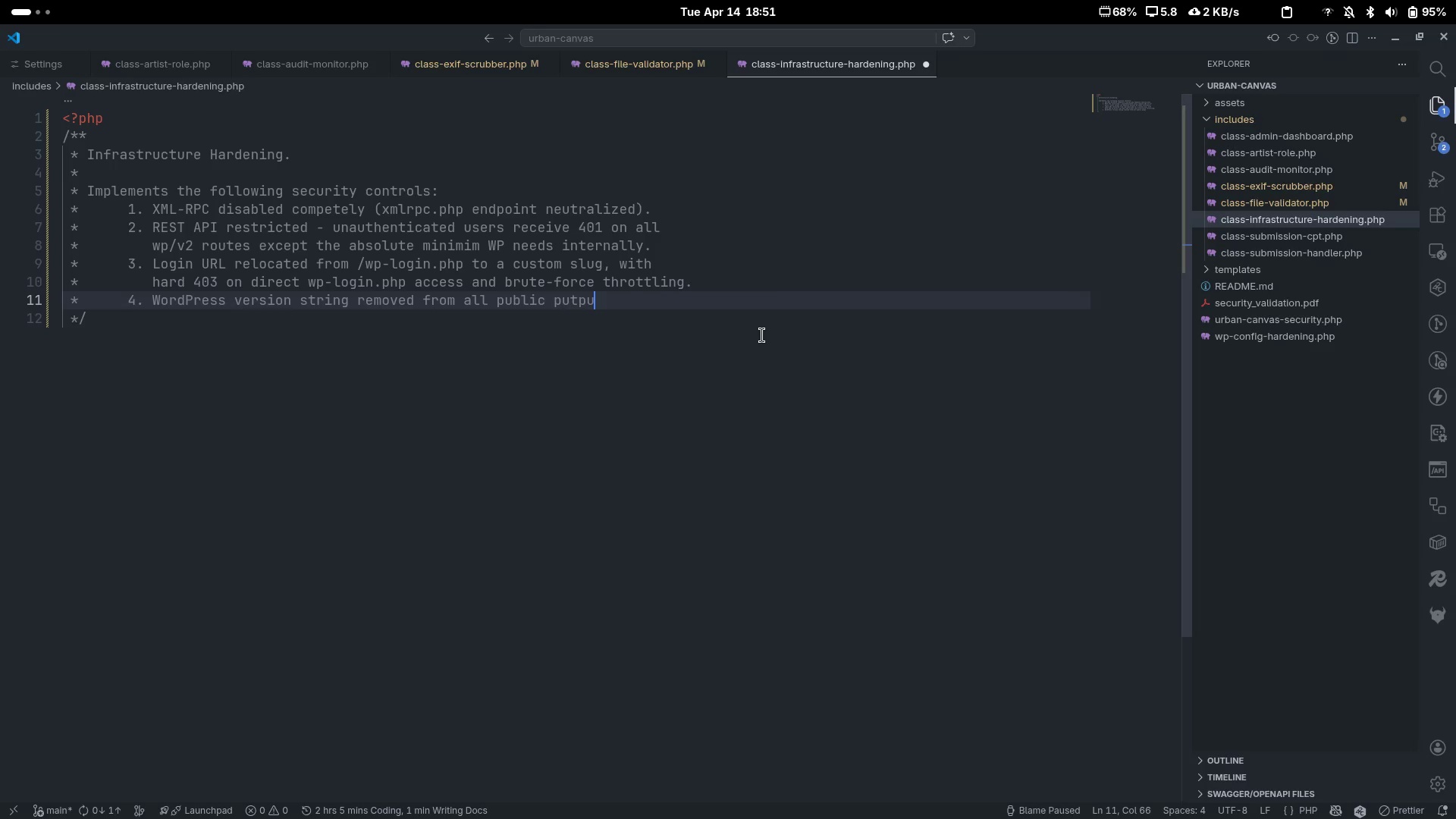 
key(Control+ControlLeft)
 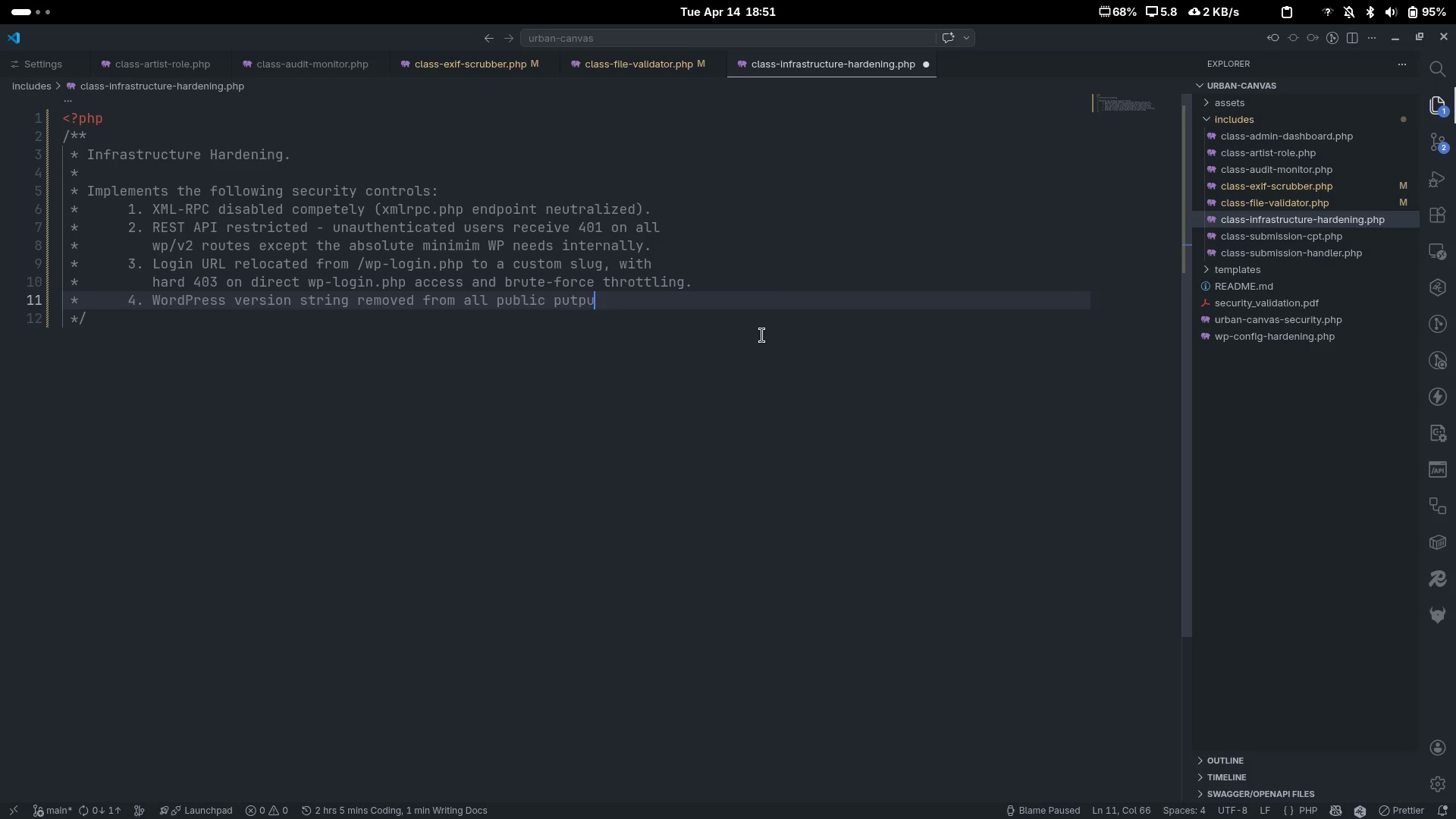 
key(Control+Backspace)
 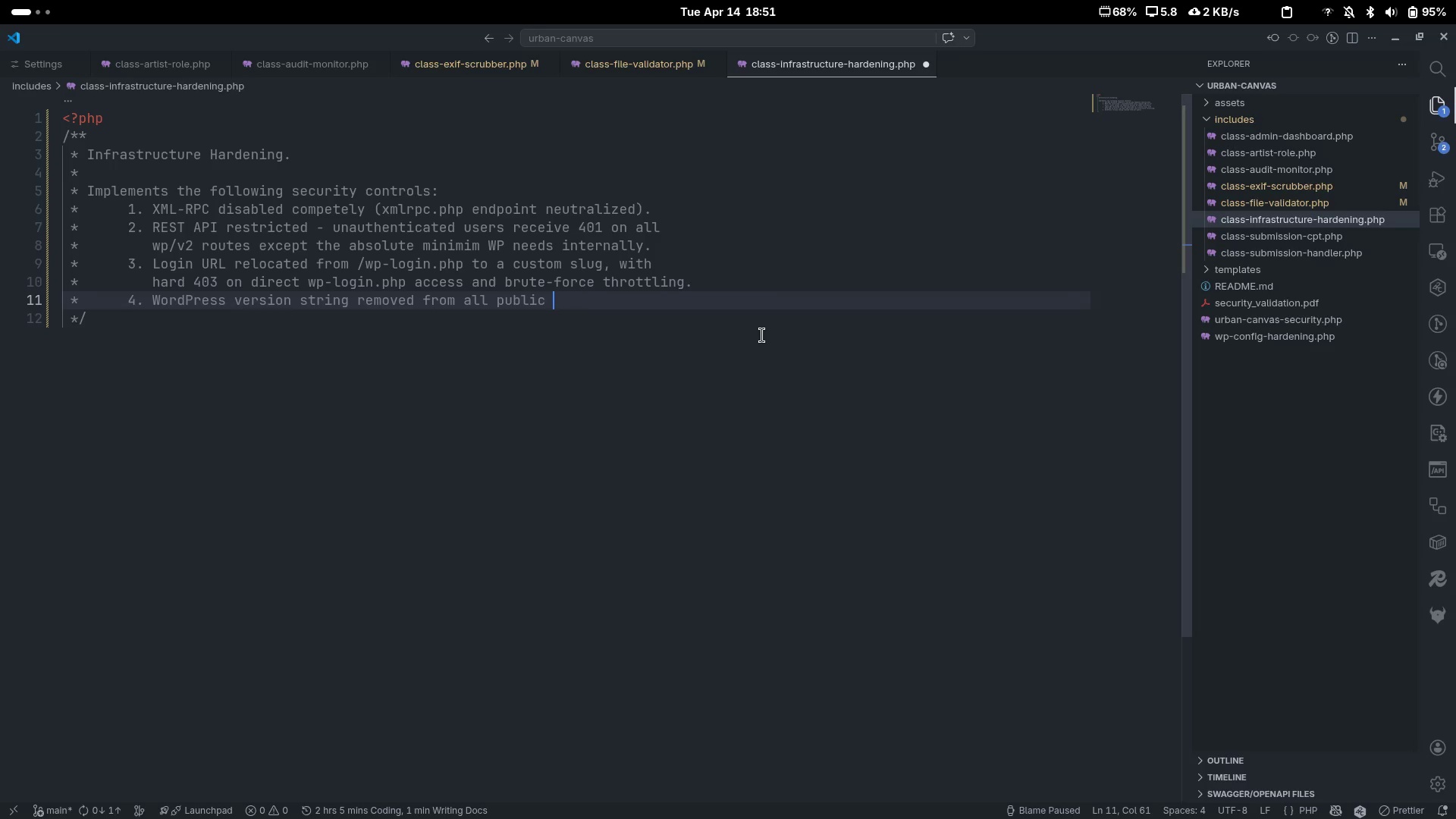 
type(putp)
 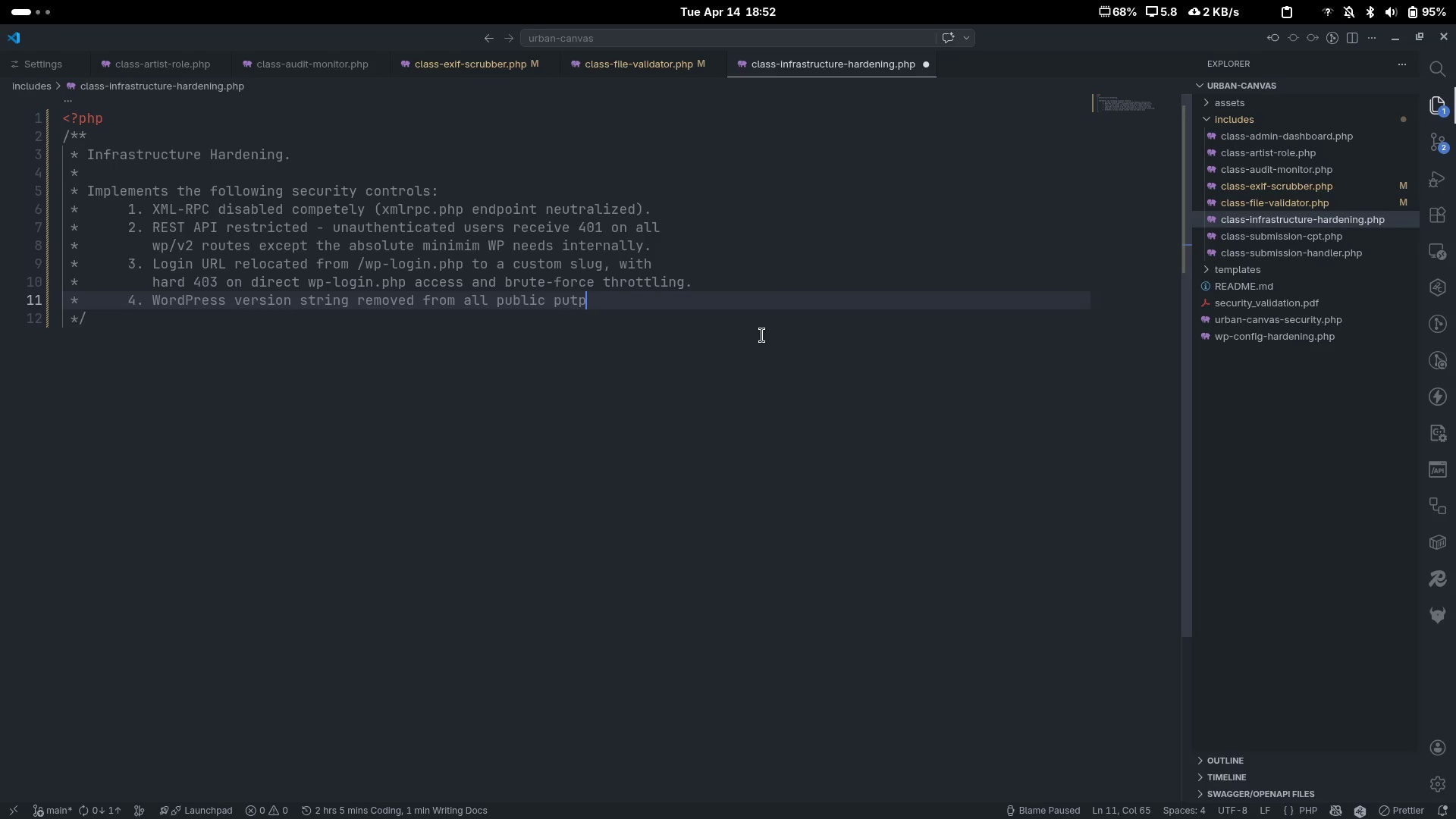 
key(Control+ControlLeft)
 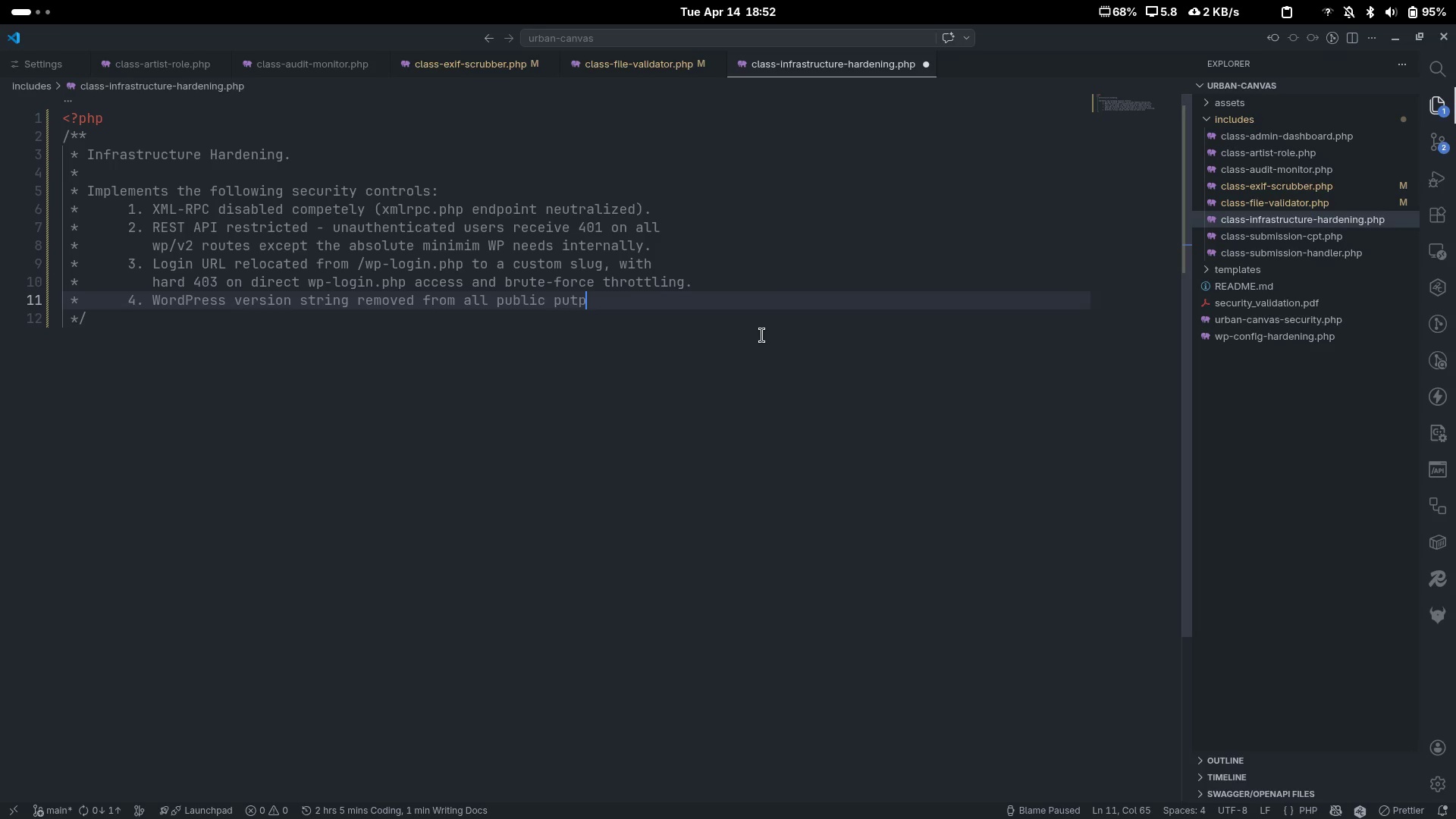 
key(Control+Backspace)
 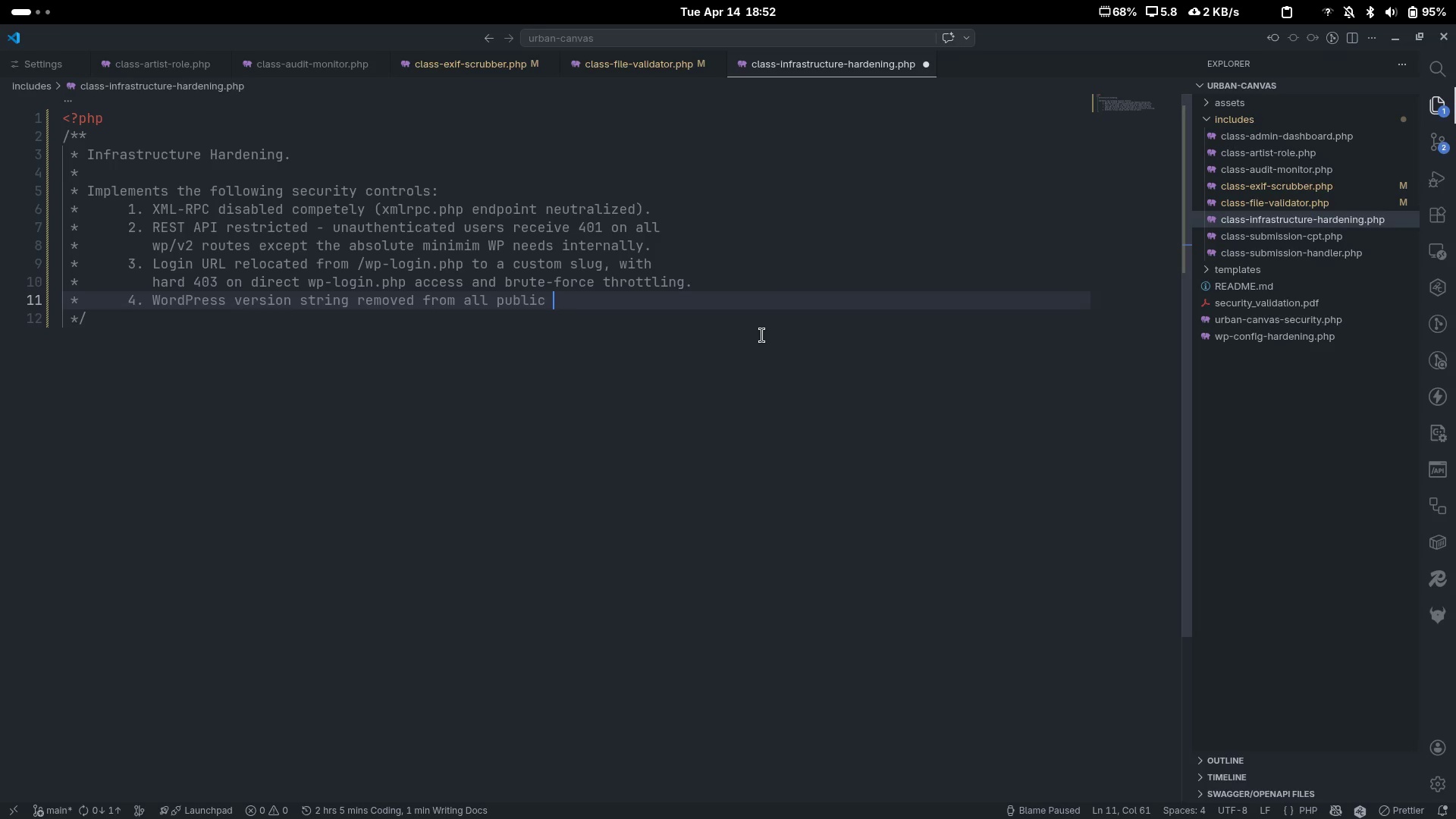 
type(output.)
 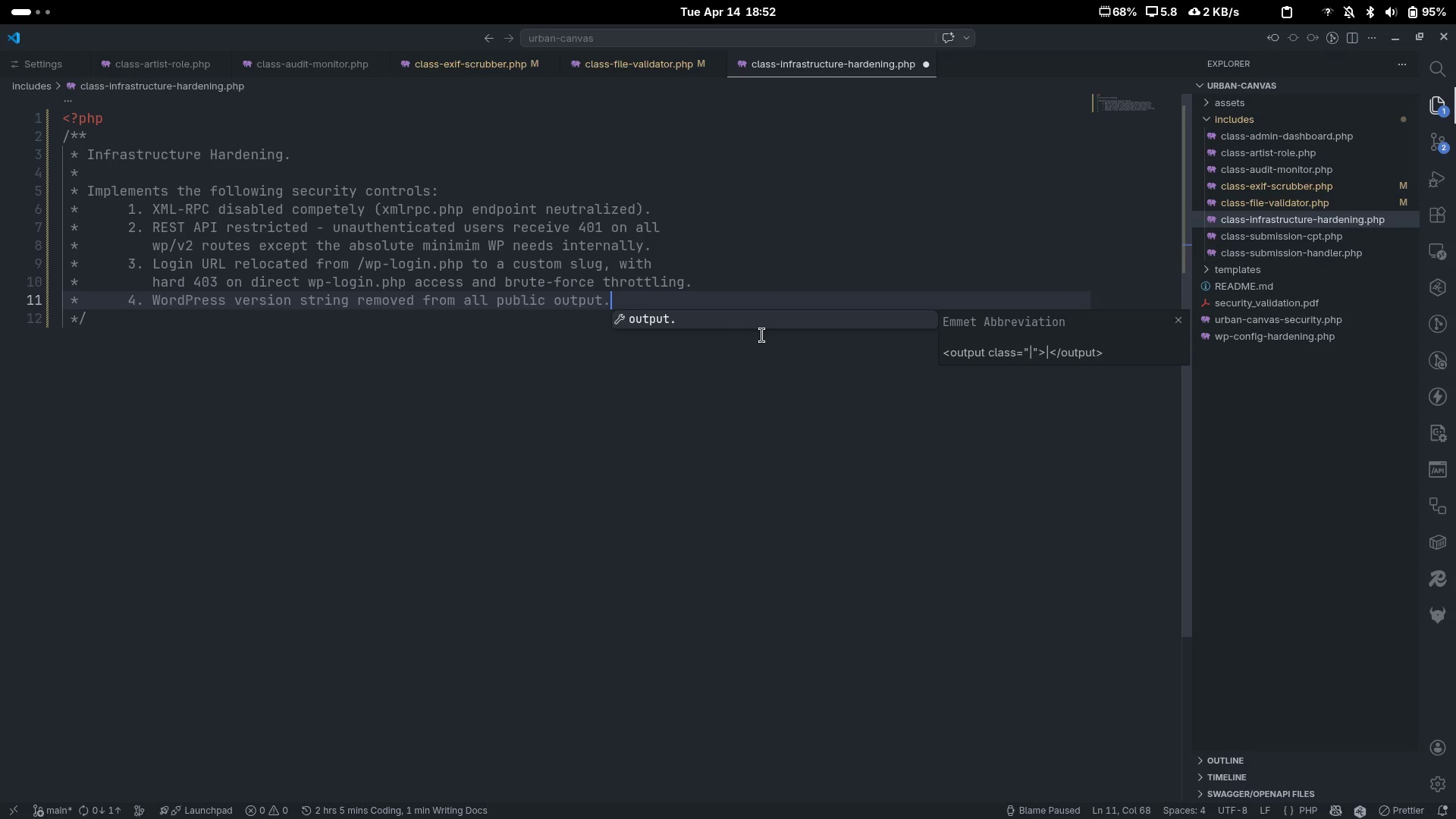 
key(Enter)
 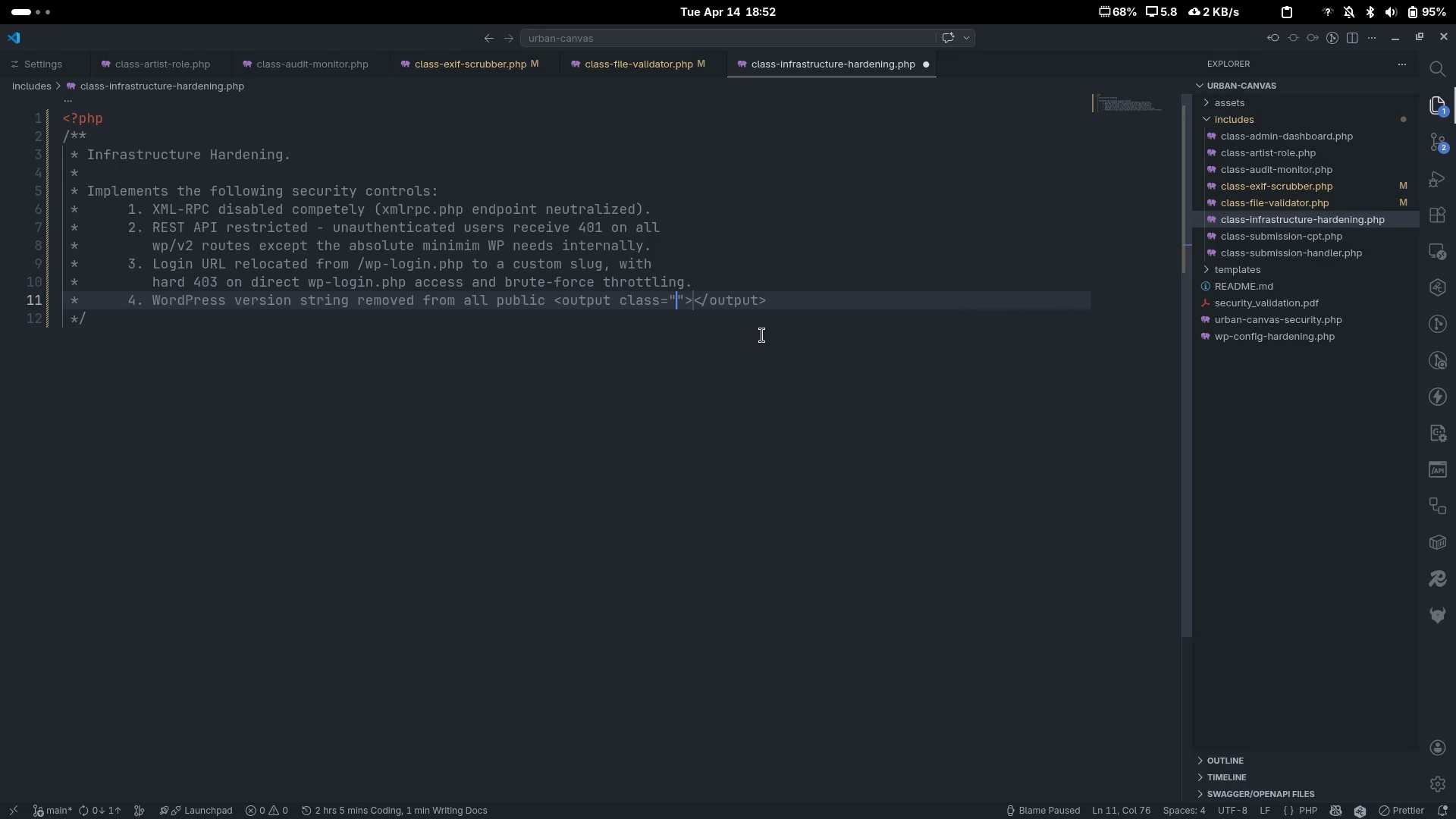 
key(Escape)
 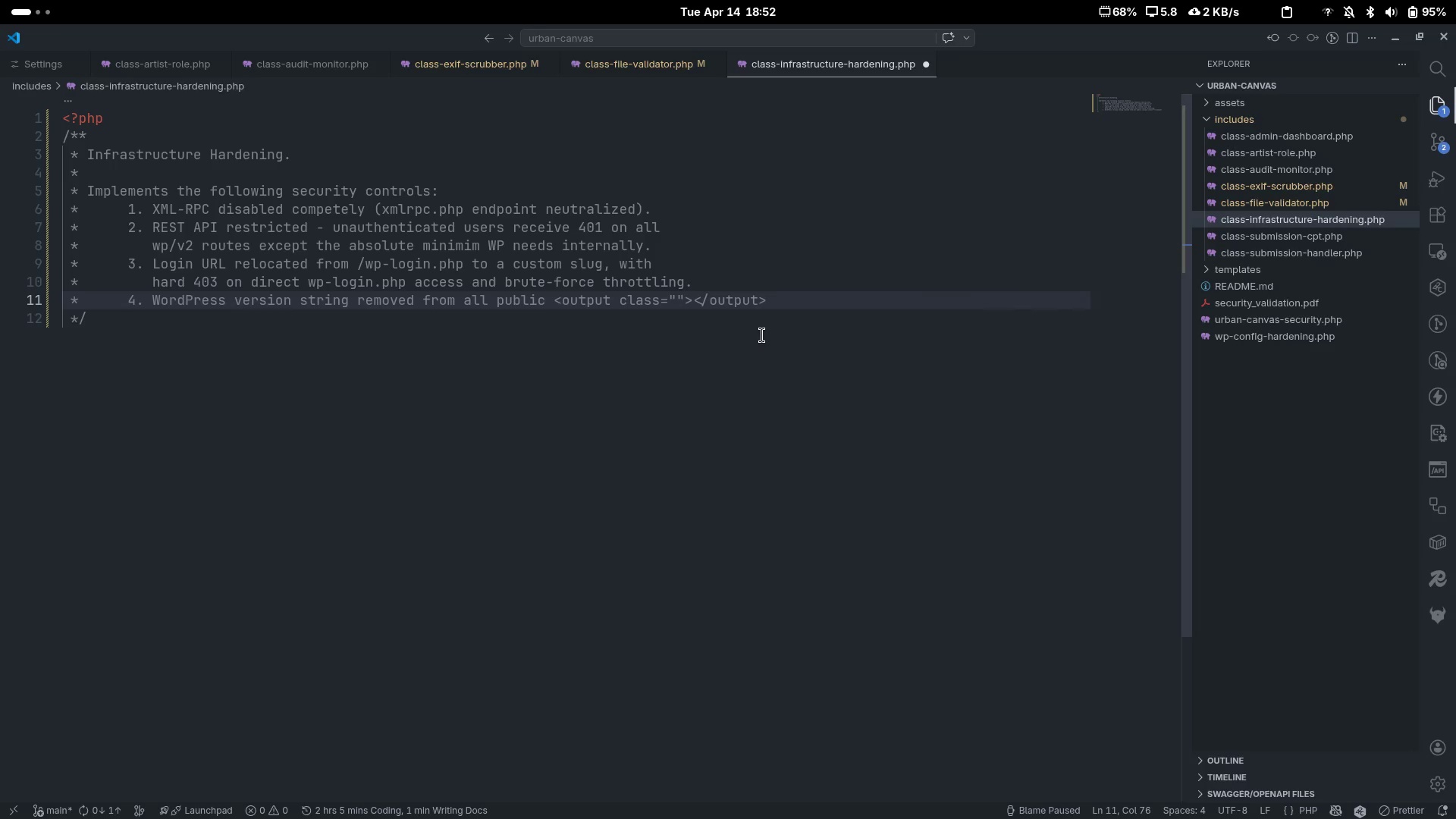 
key(Control+Z)
 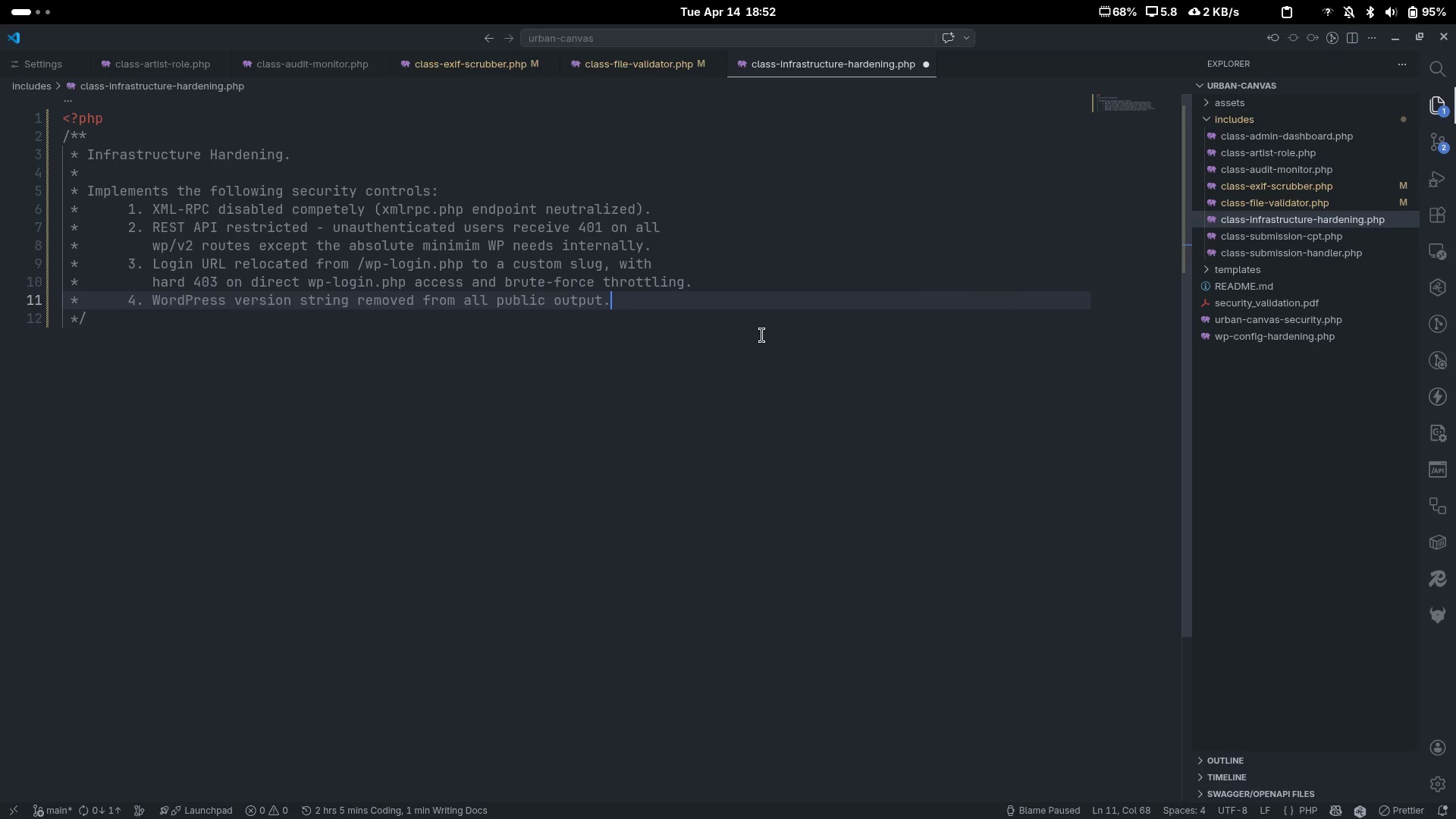 
key(Escape)
 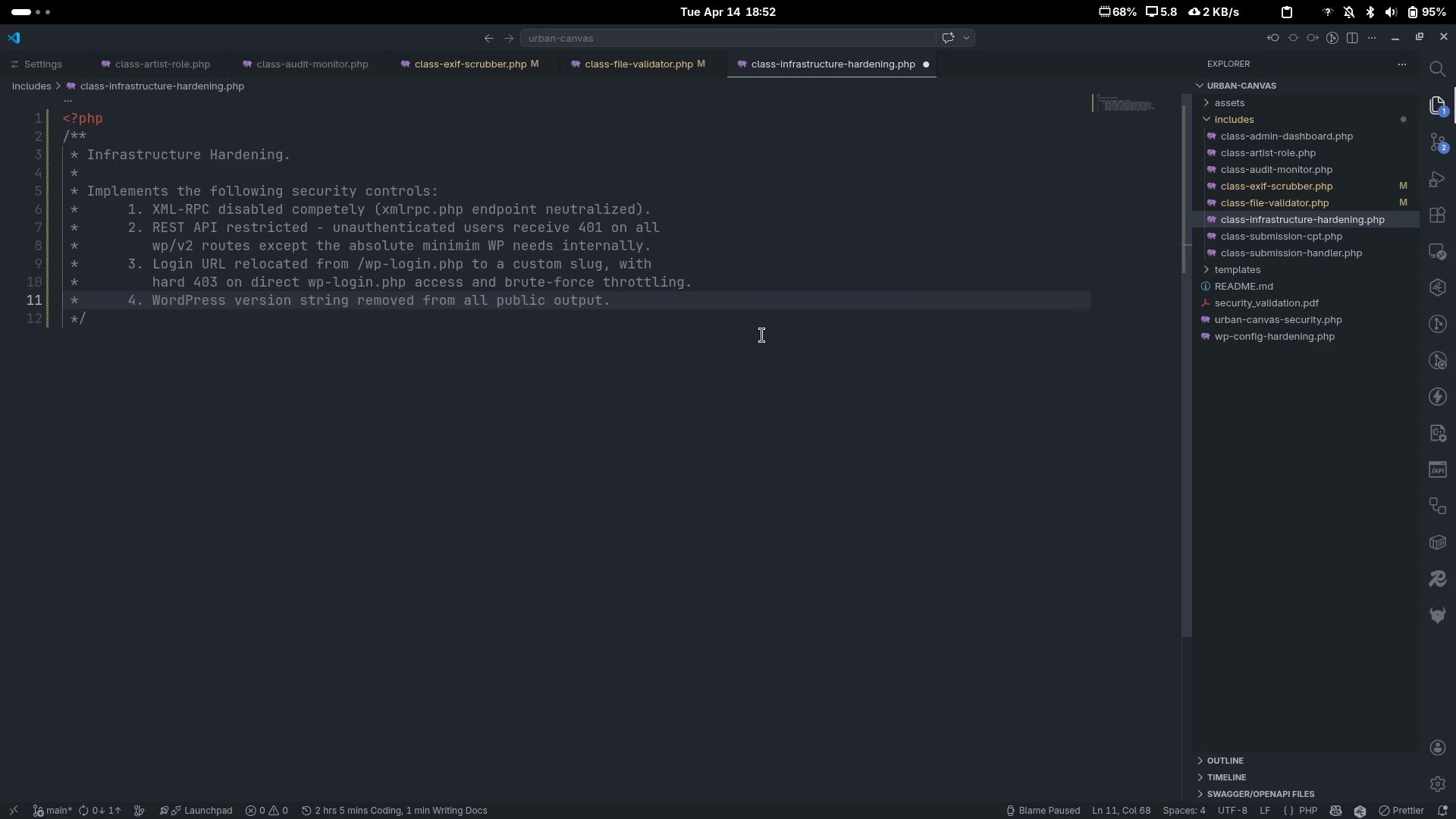 
key(Enter)
 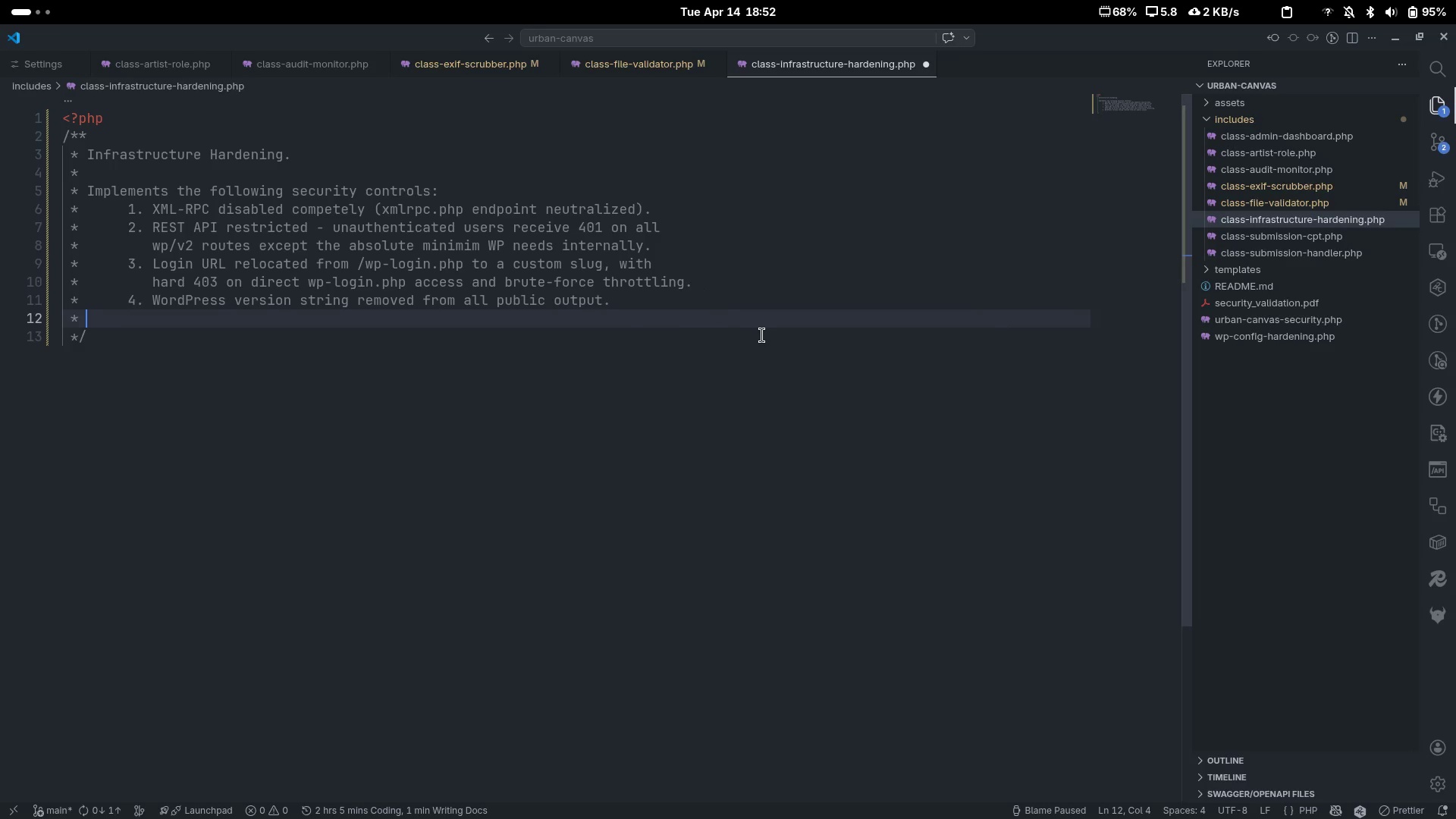 
key(Tab)
key(Tab)
type(5. Server/PHP)
key(Tab)
 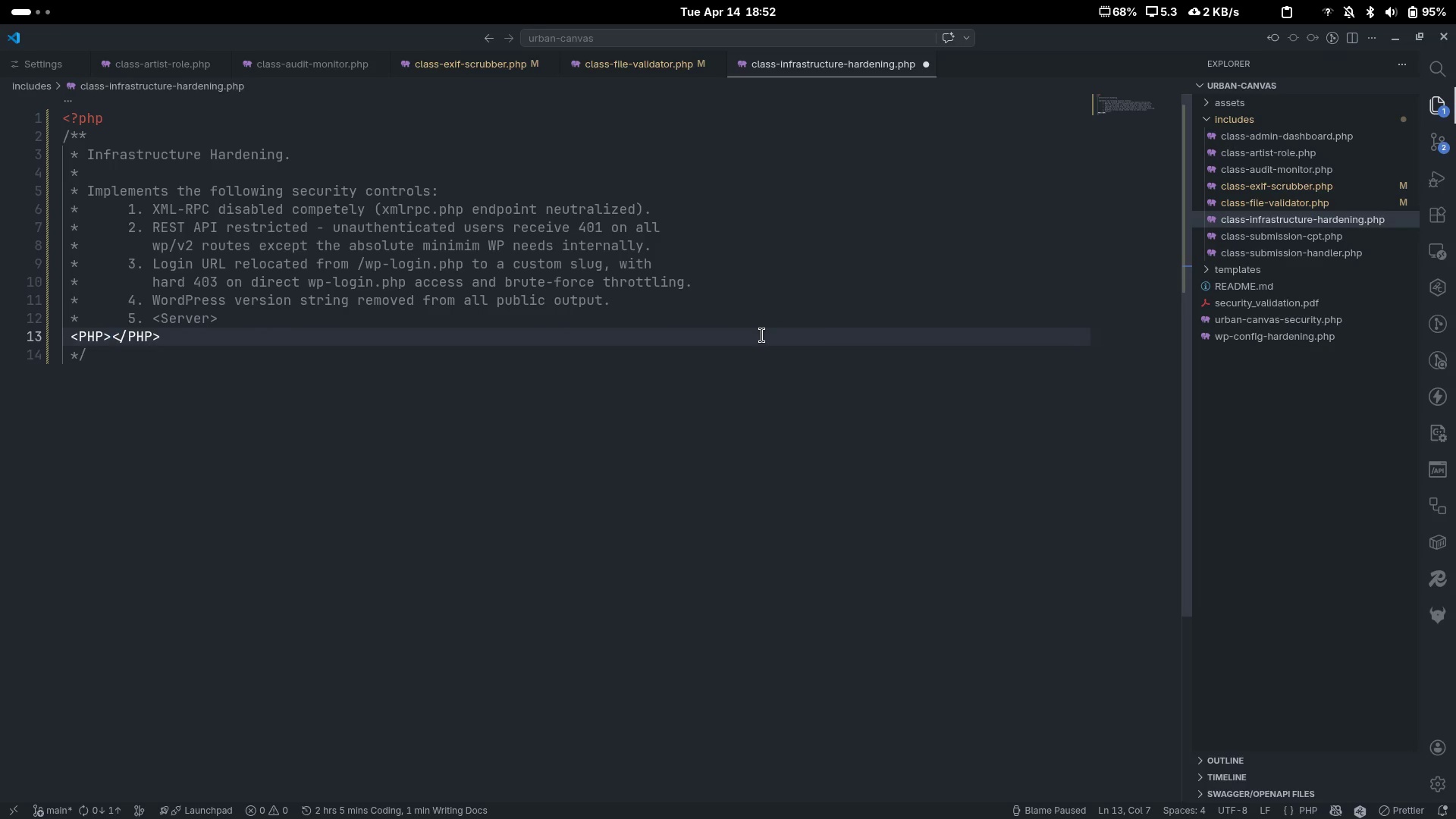 
key(Control+Z)
 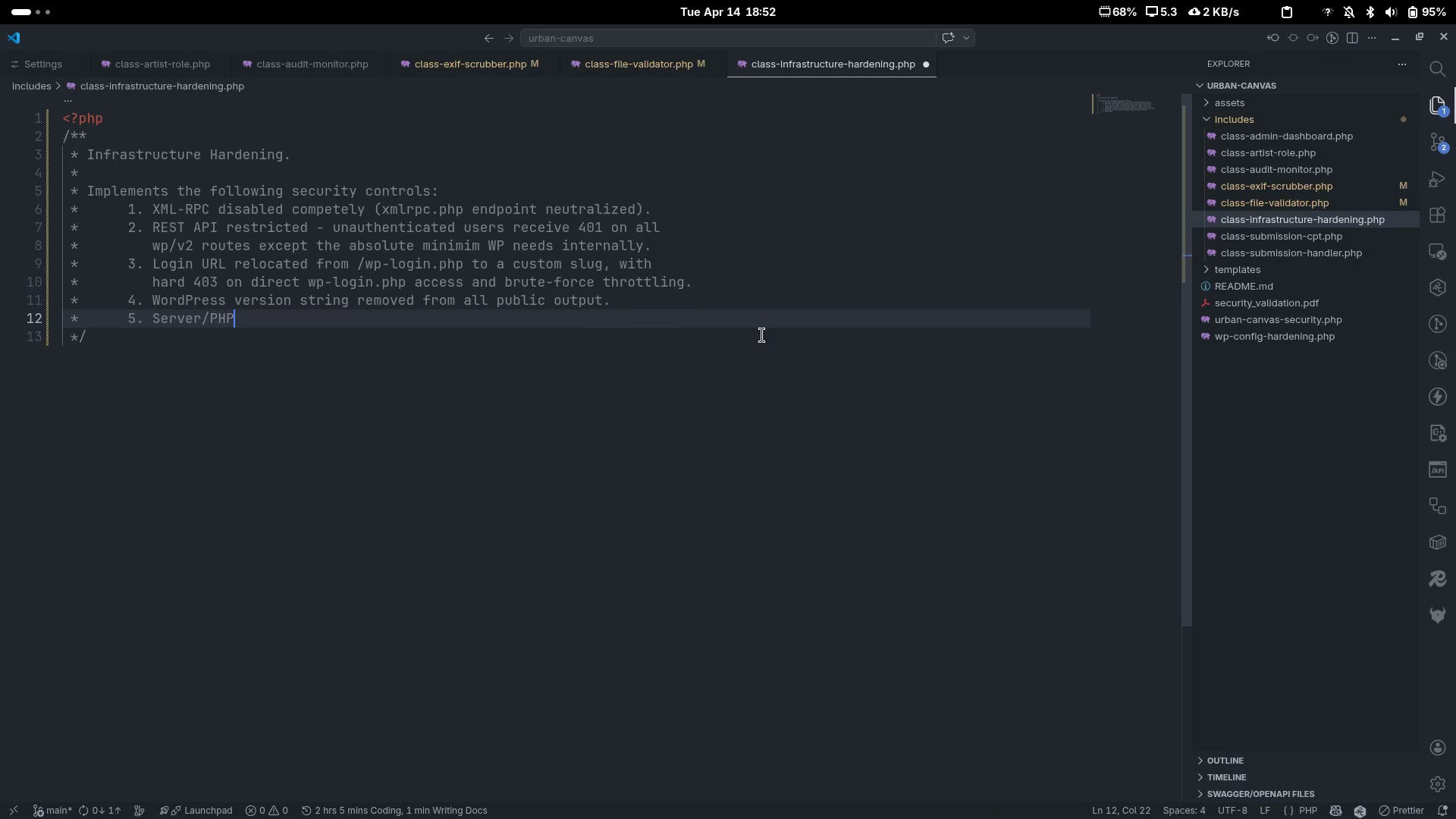 
key(Escape)
type( versin heade)
 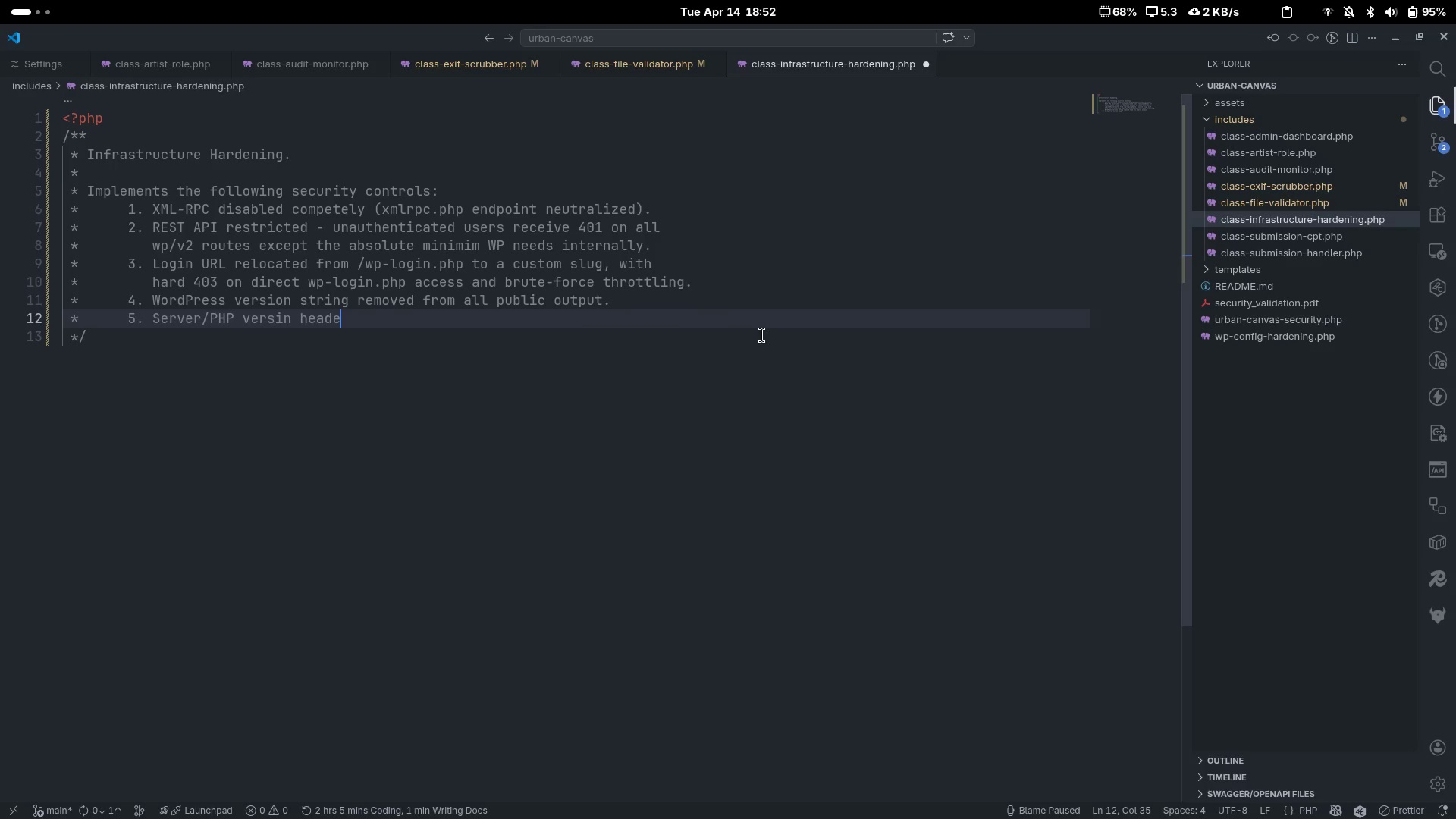 
key(Control+Backspace)
 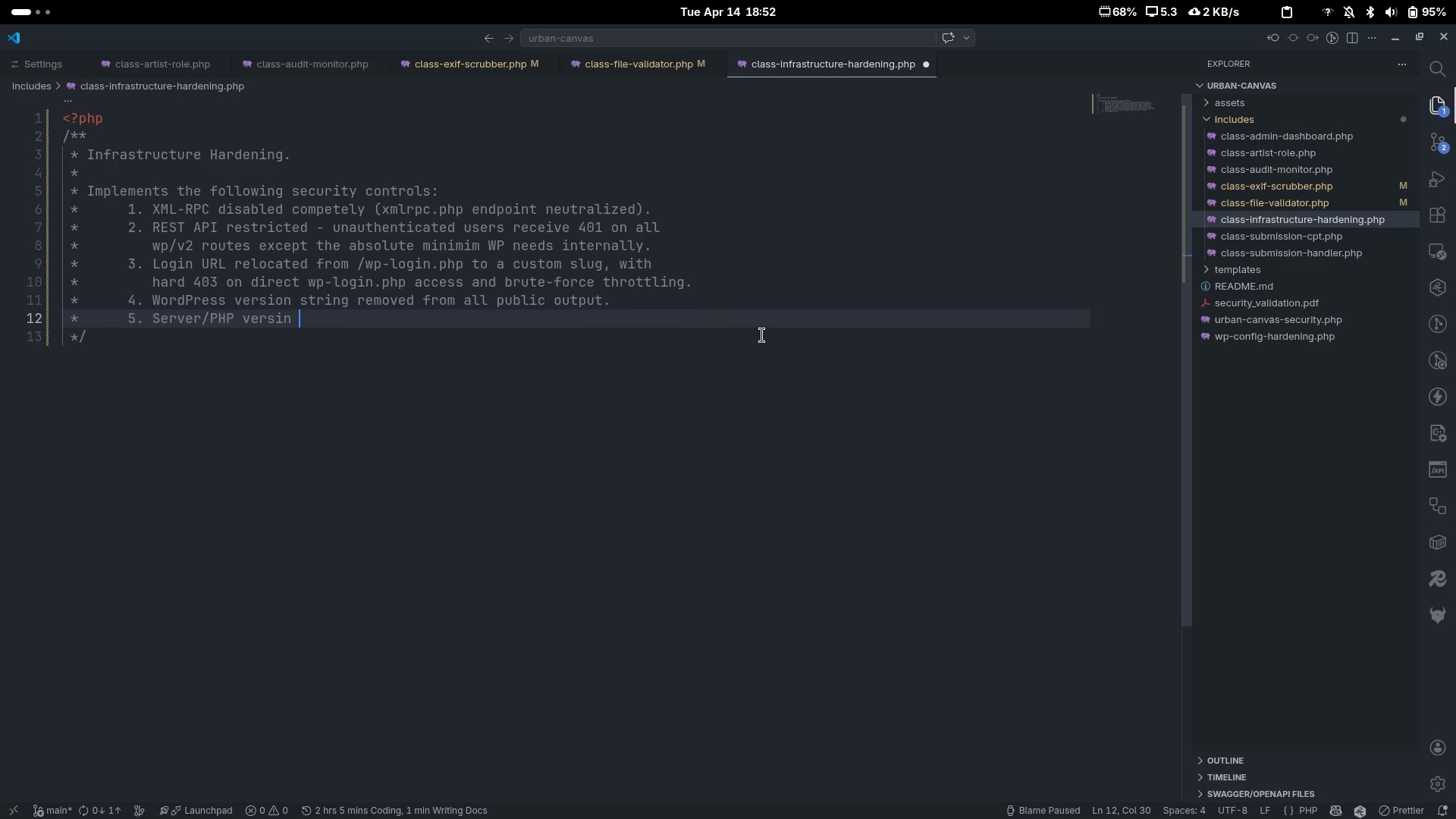 
key(Control+Backspace)
 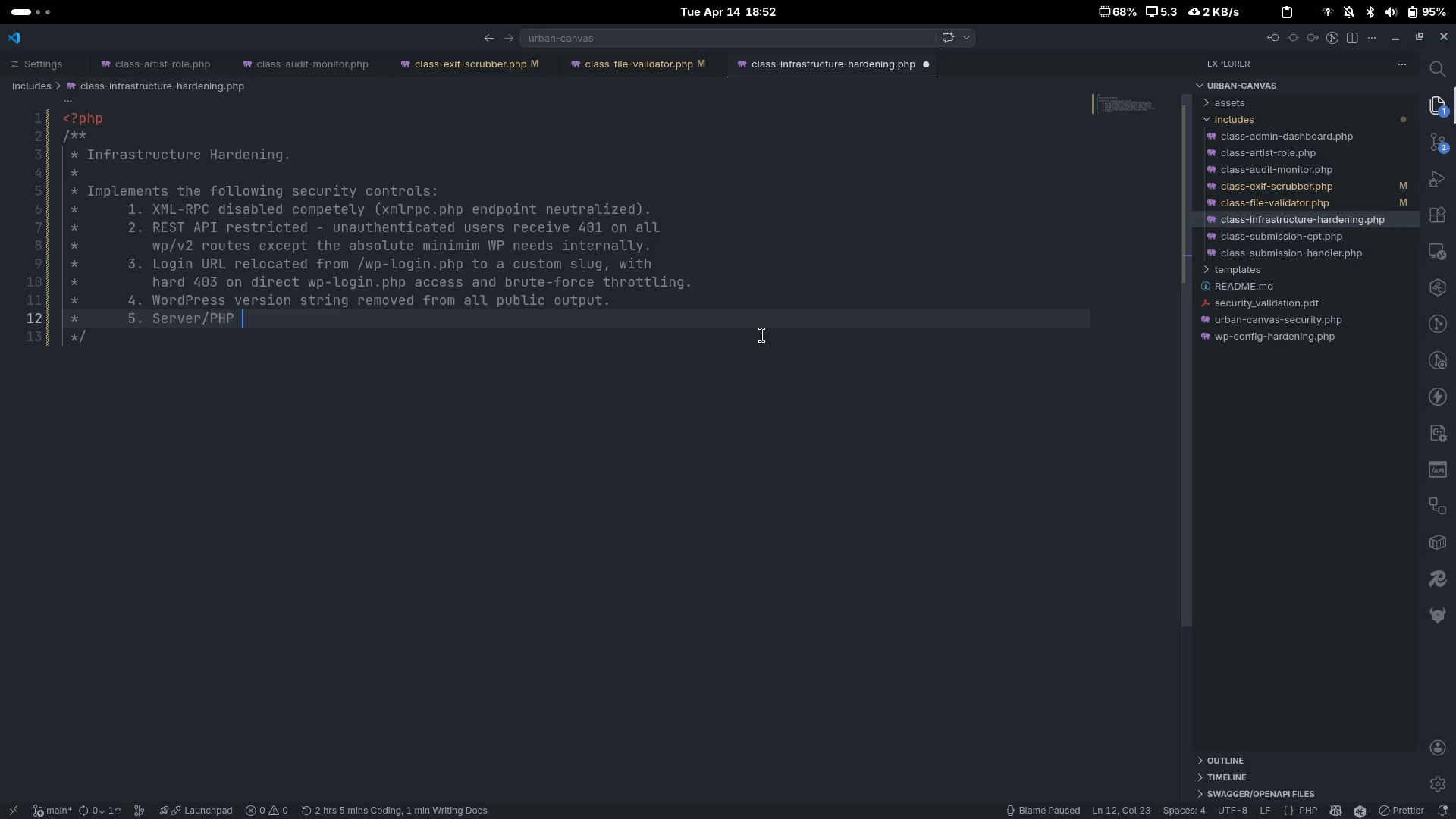 
key(V)
 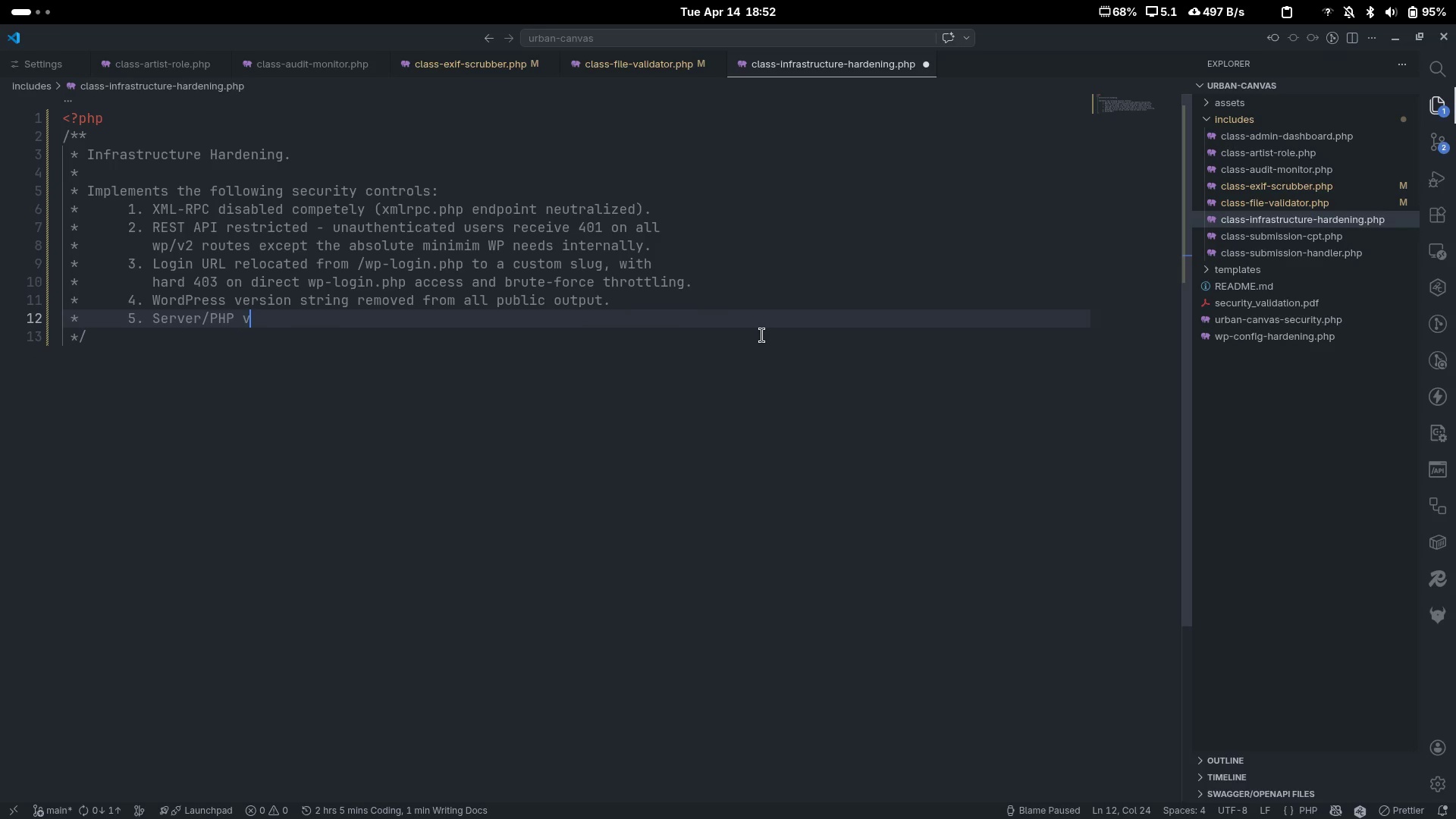 
key(Control+ControlLeft)
 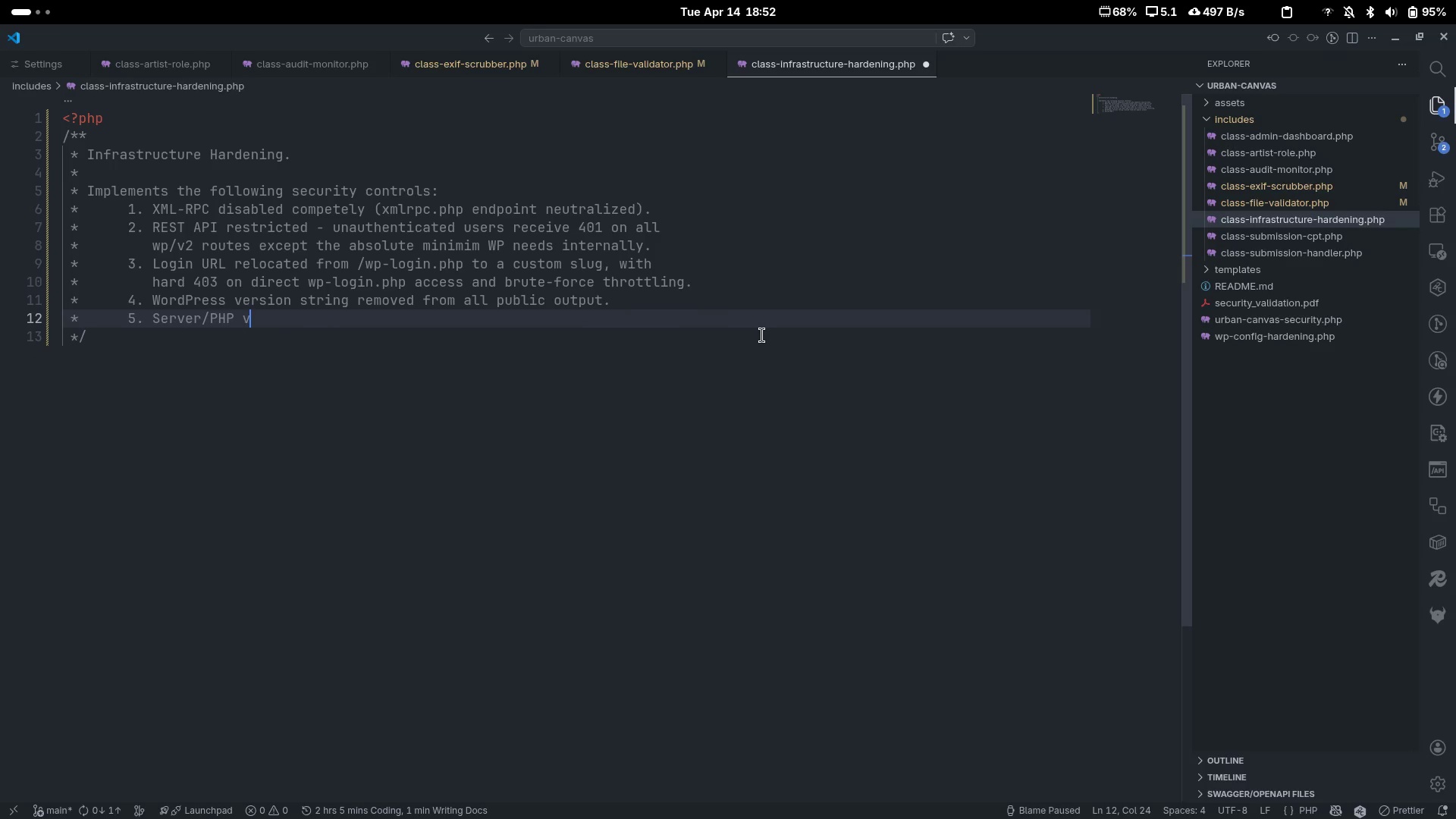 
key(Control+Backspace)
 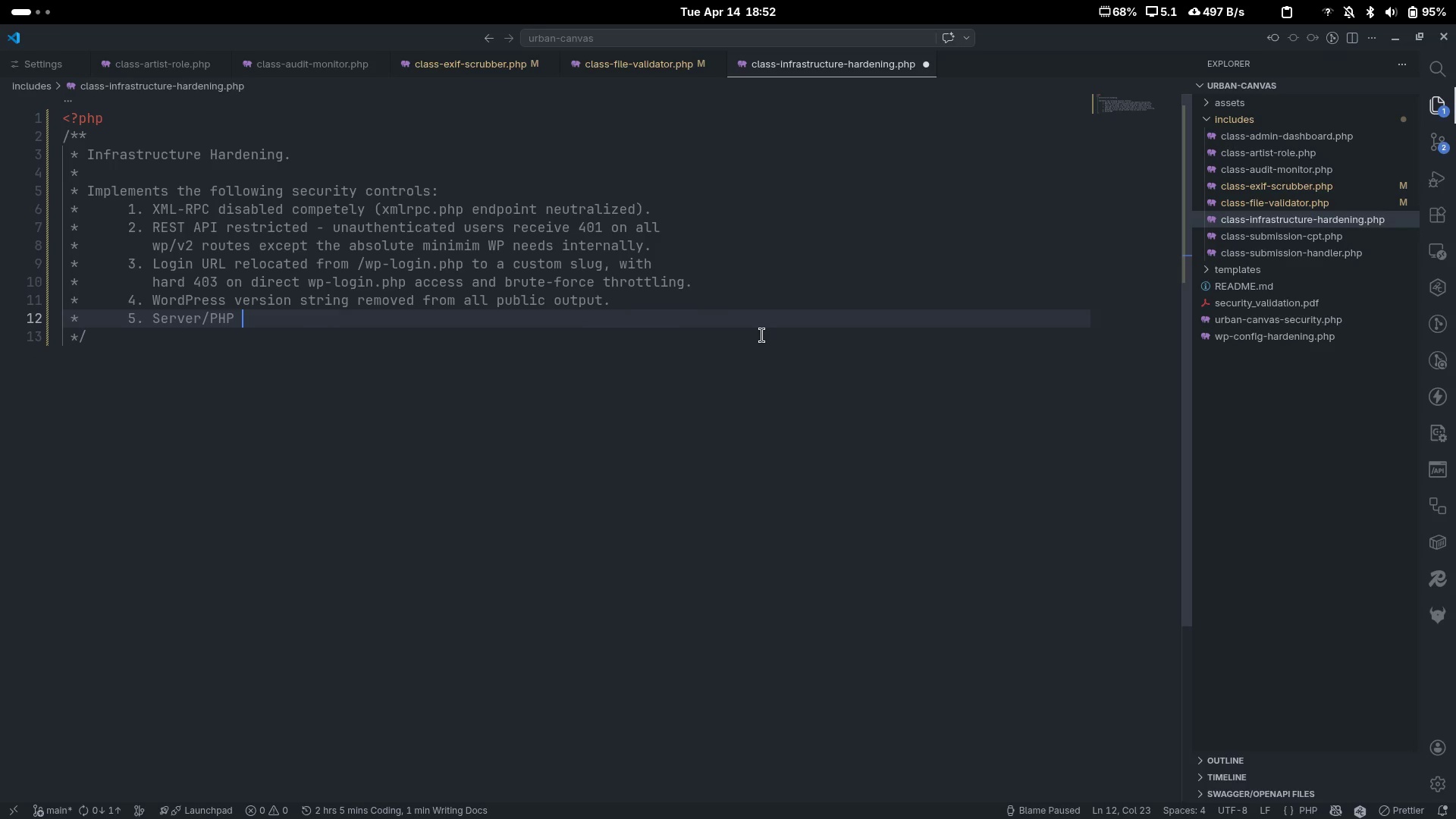 
type(version headers stripped.)
 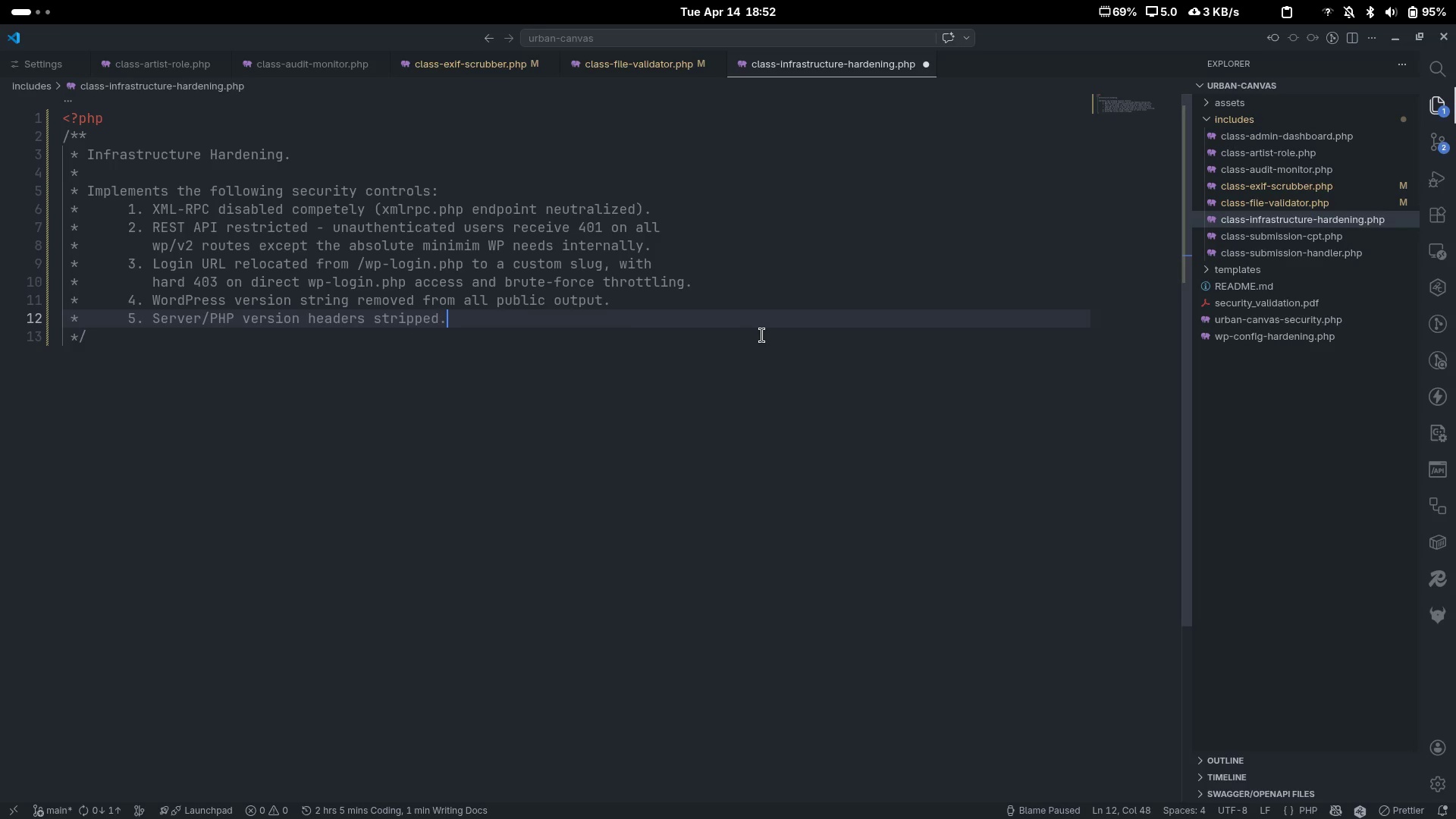 
key(Enter)
 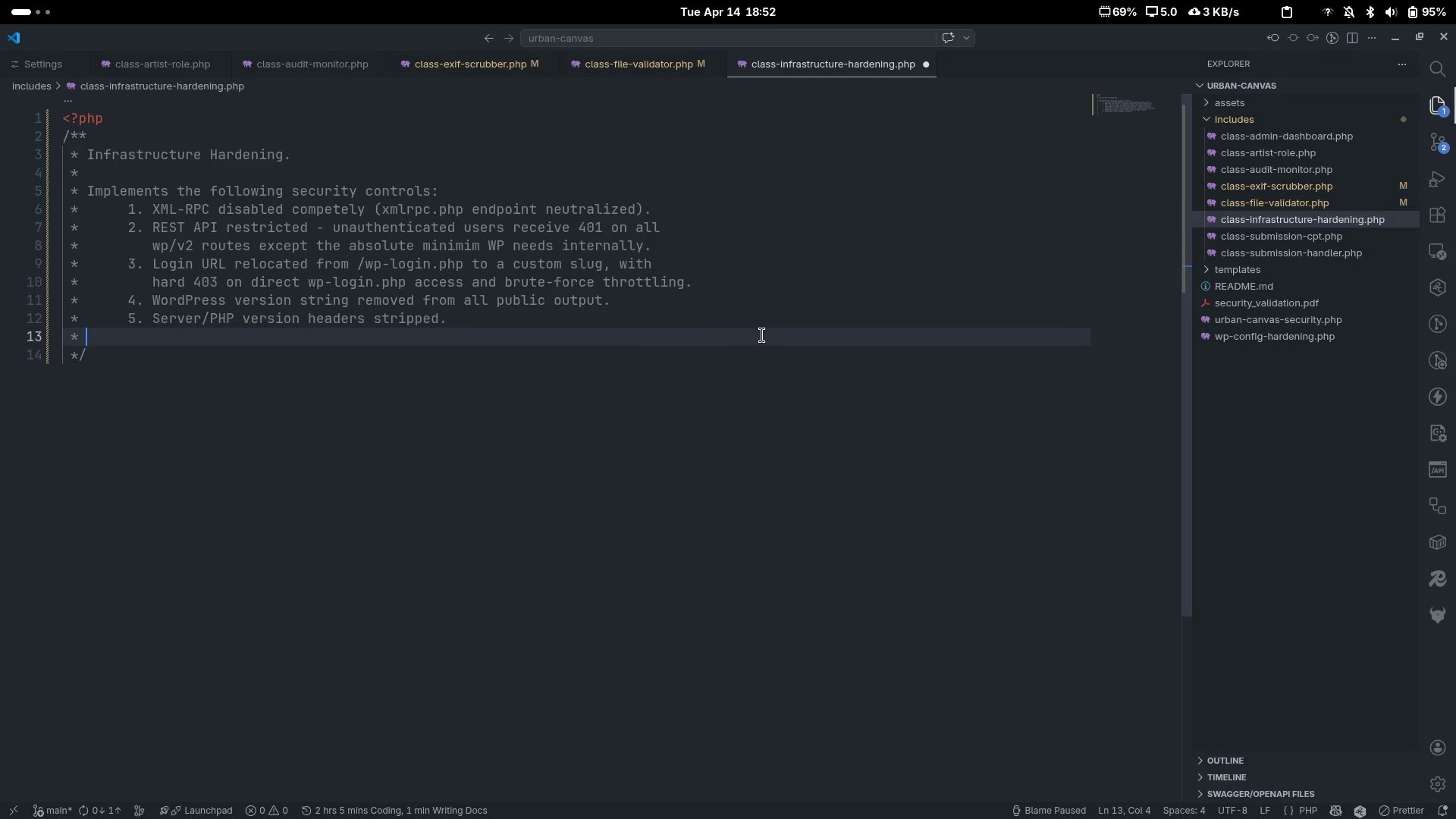 
key(Tab)
key(Tab)
type(6. File editing disabled in wp-admin.)
key(Escape)
 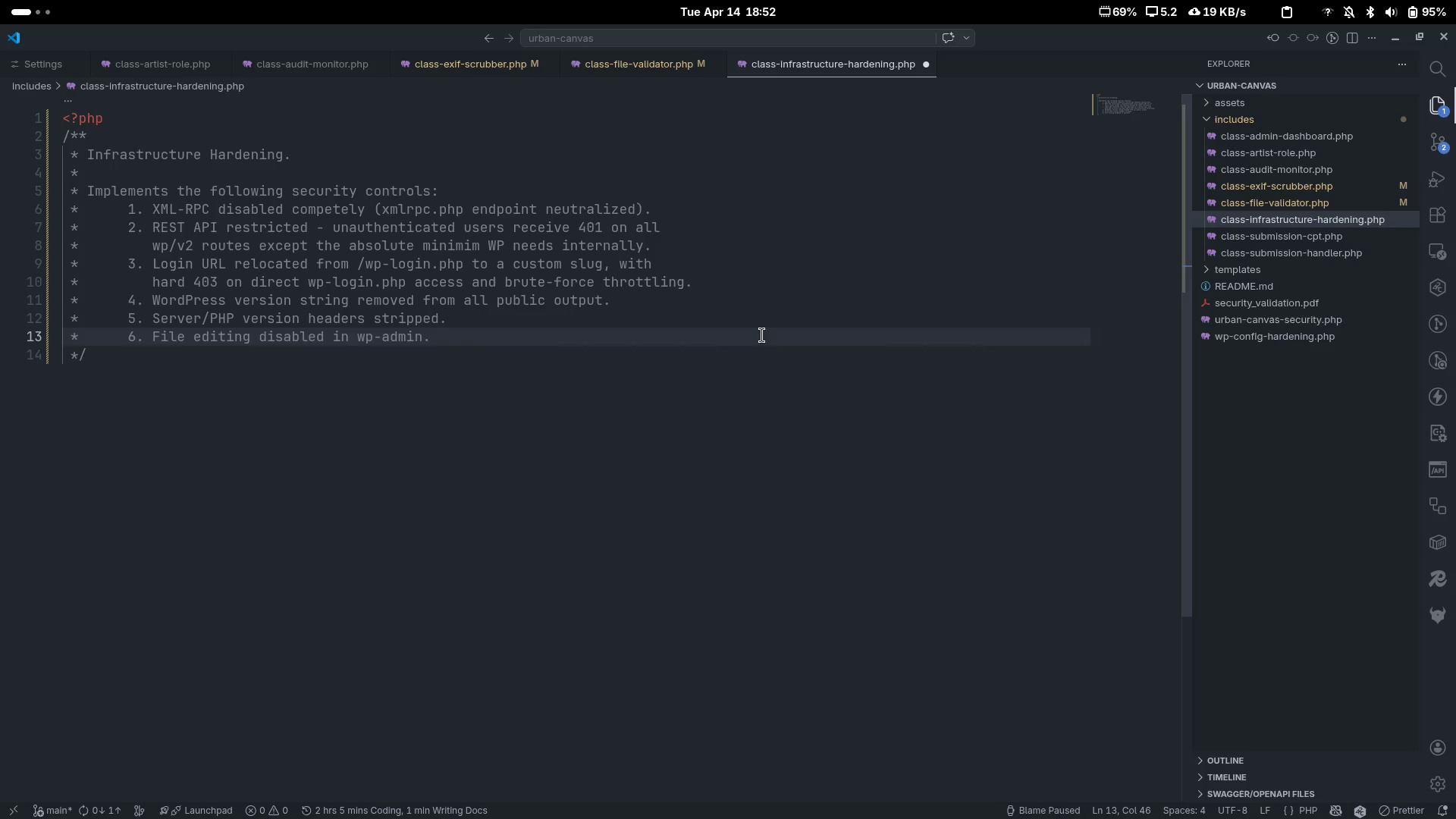 
key(Enter)
 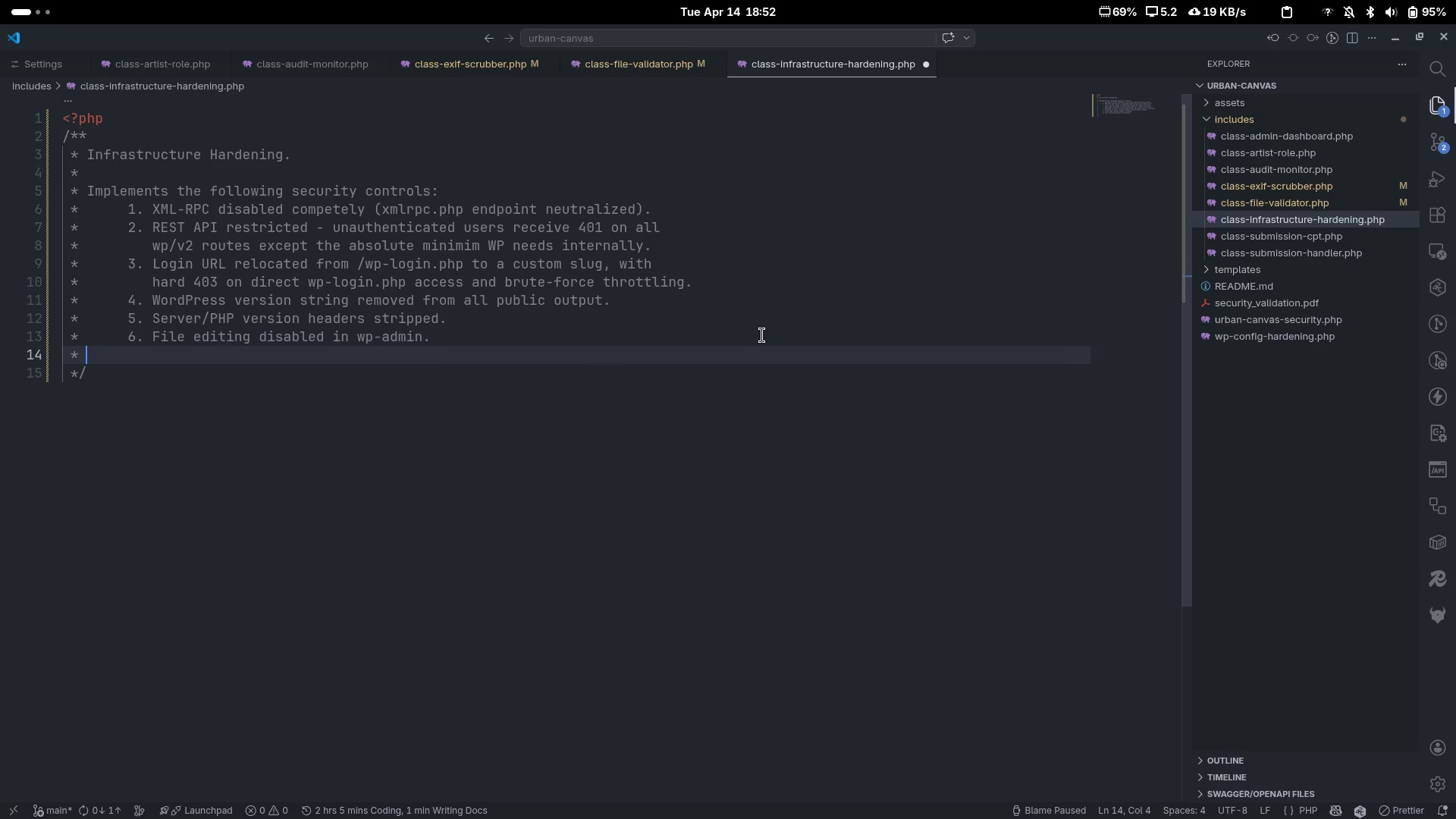 
key(Tab)
key(Tab)
type(5)
key(Backspace)
type(7. Uploads difre)
 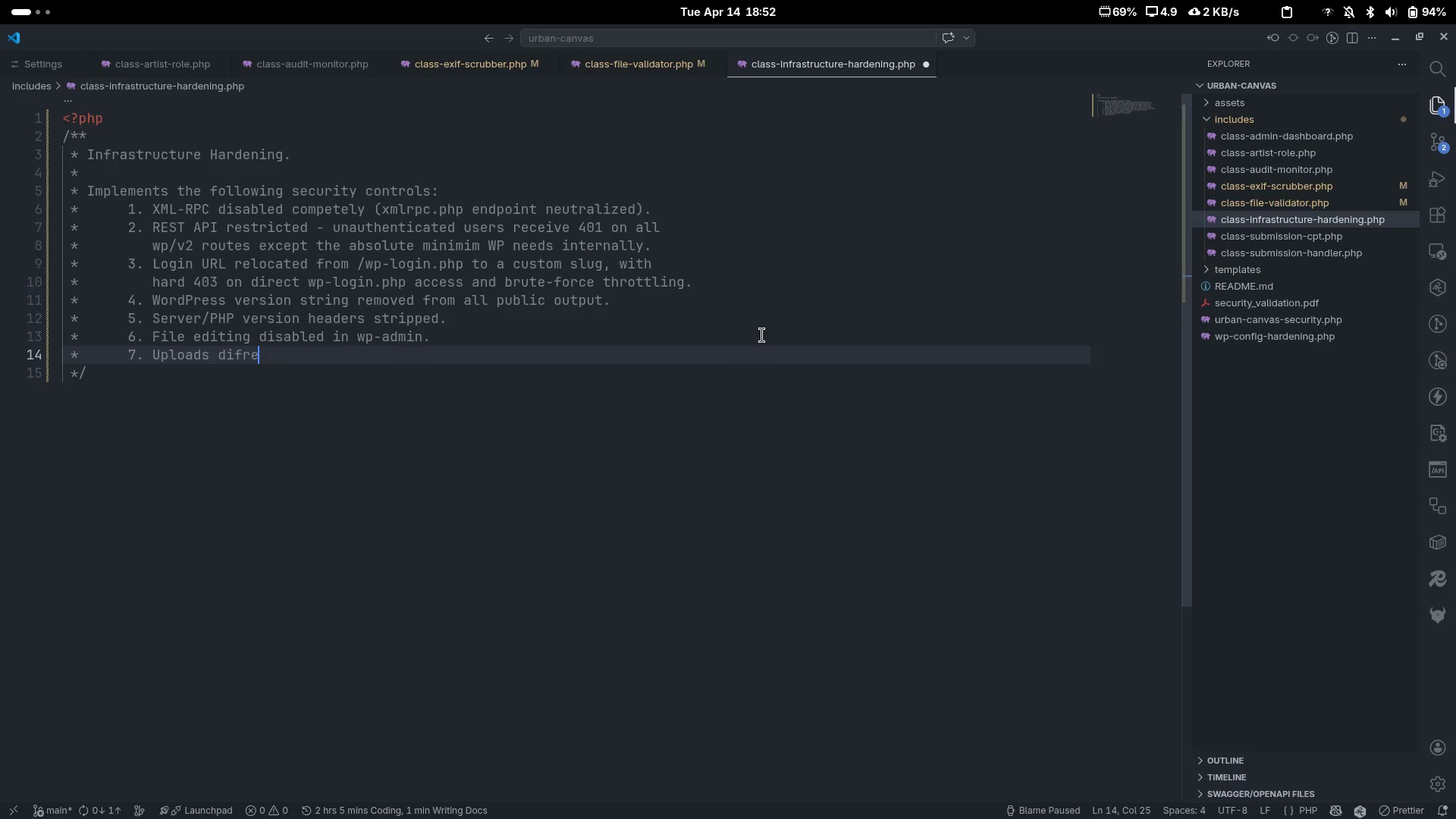 
key(Control+ControlLeft)
 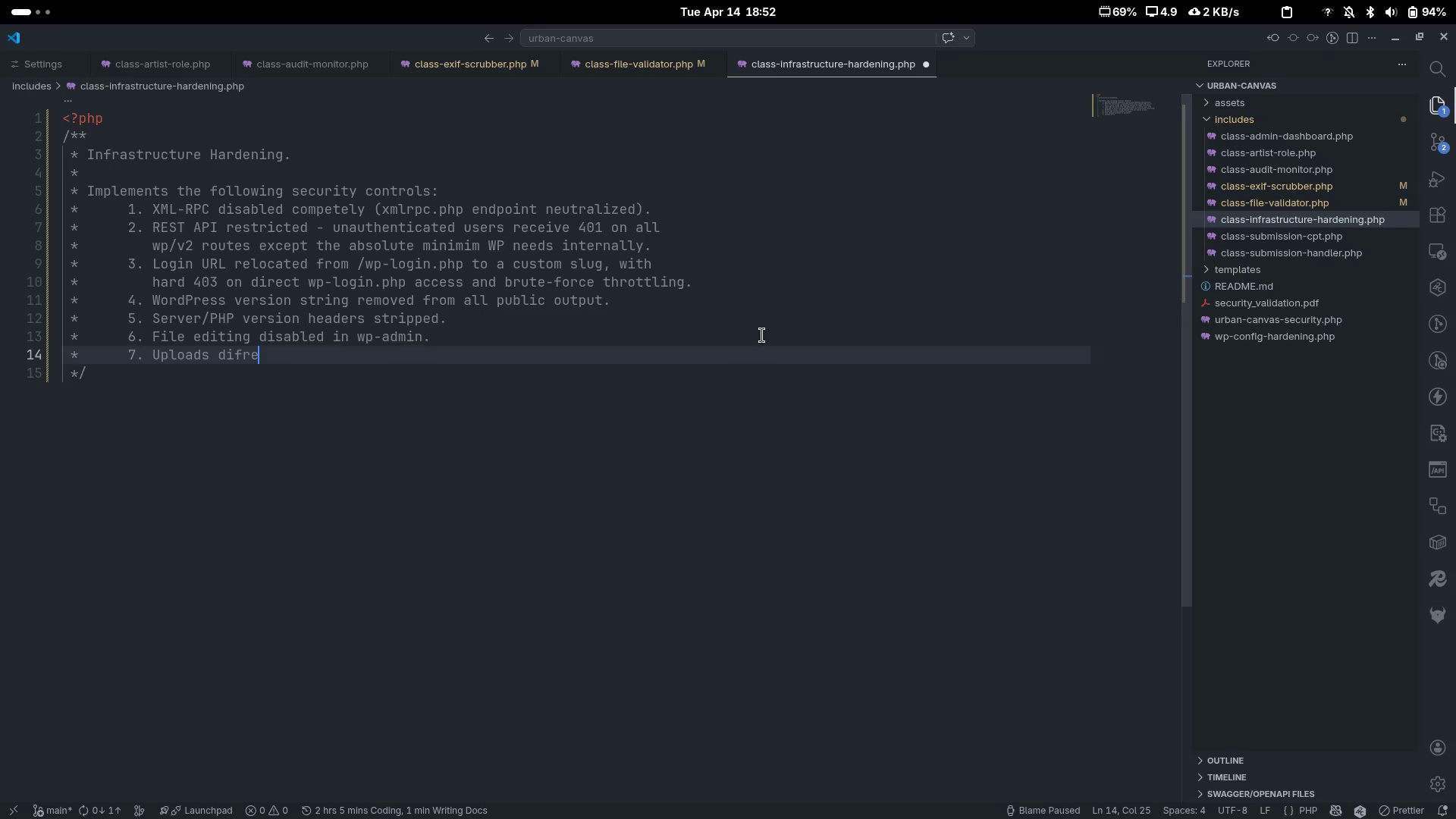 
key(Control+Backspace)
 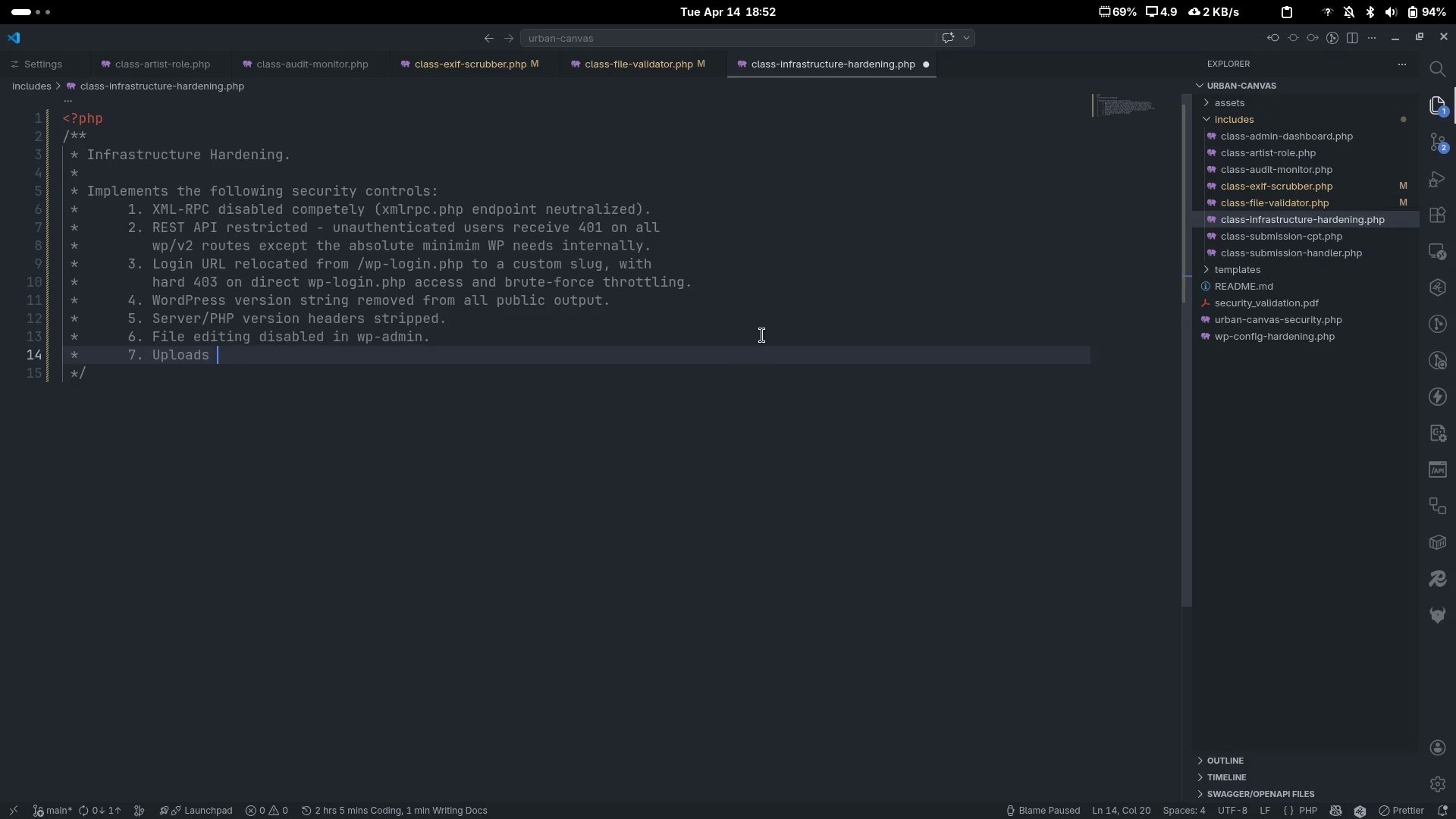 
type(s)
key(Backspace)
type(directorty)
 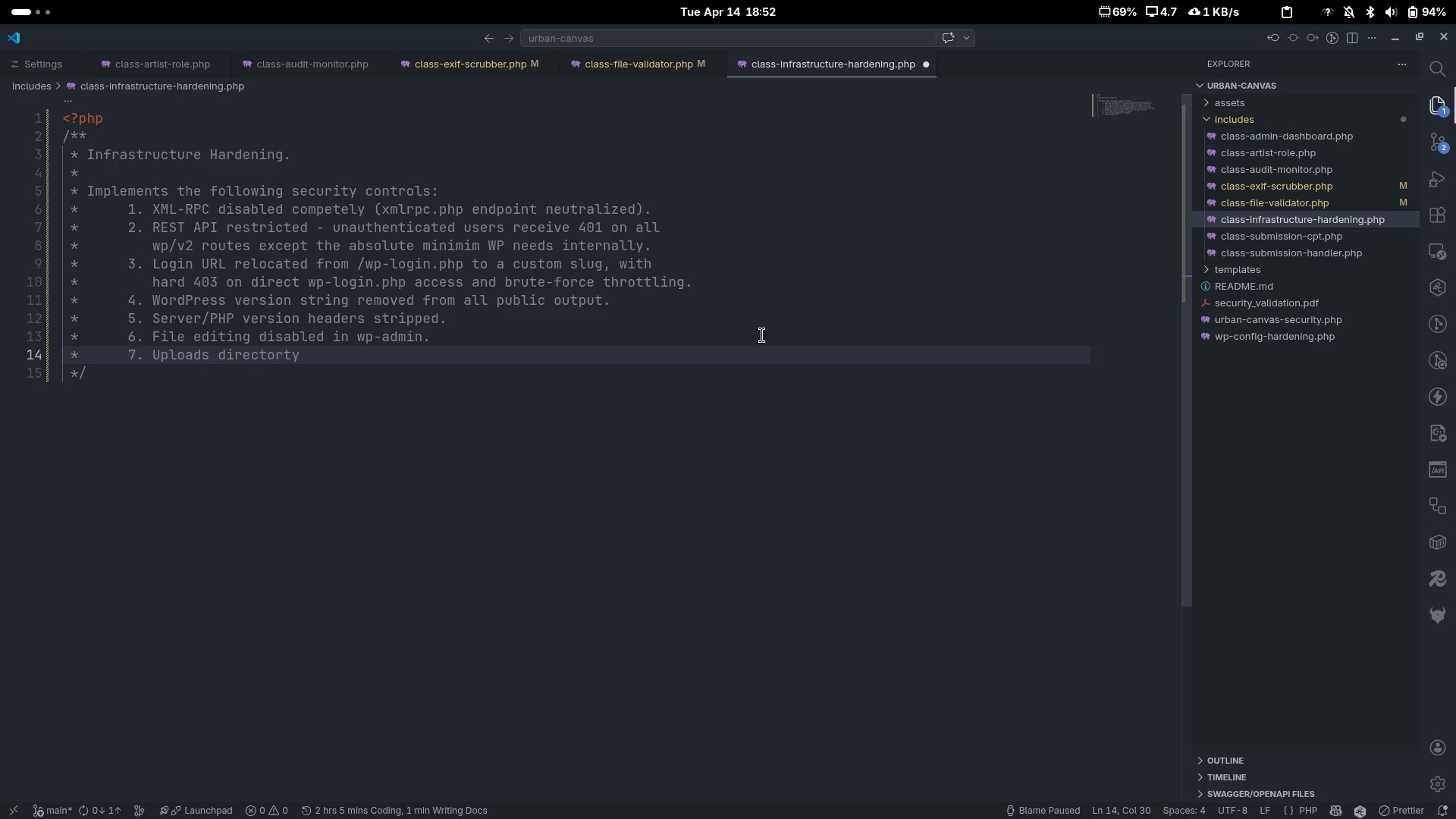 
key(Control+ControlLeft)
 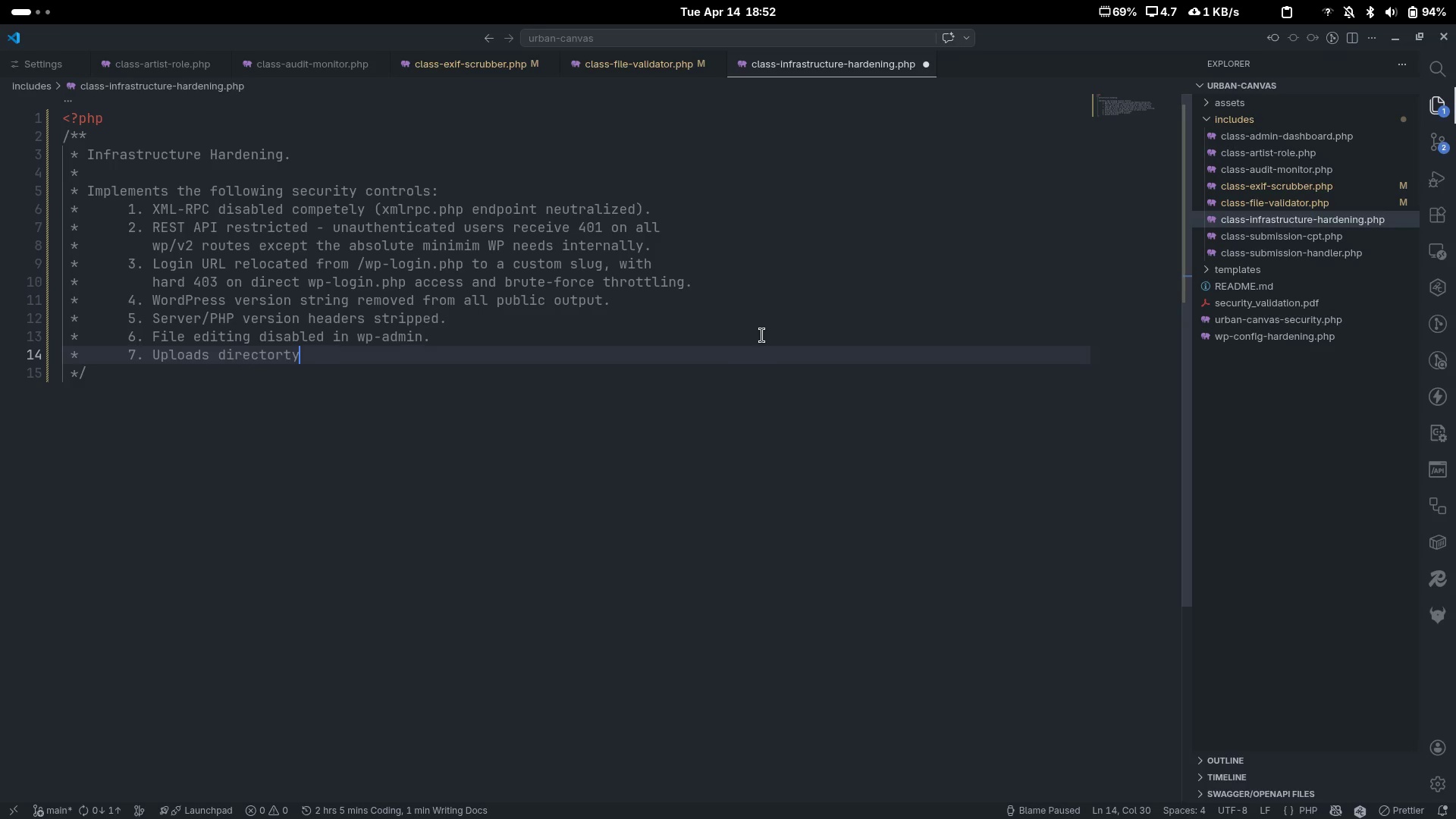 
key(Control+Backspace)
 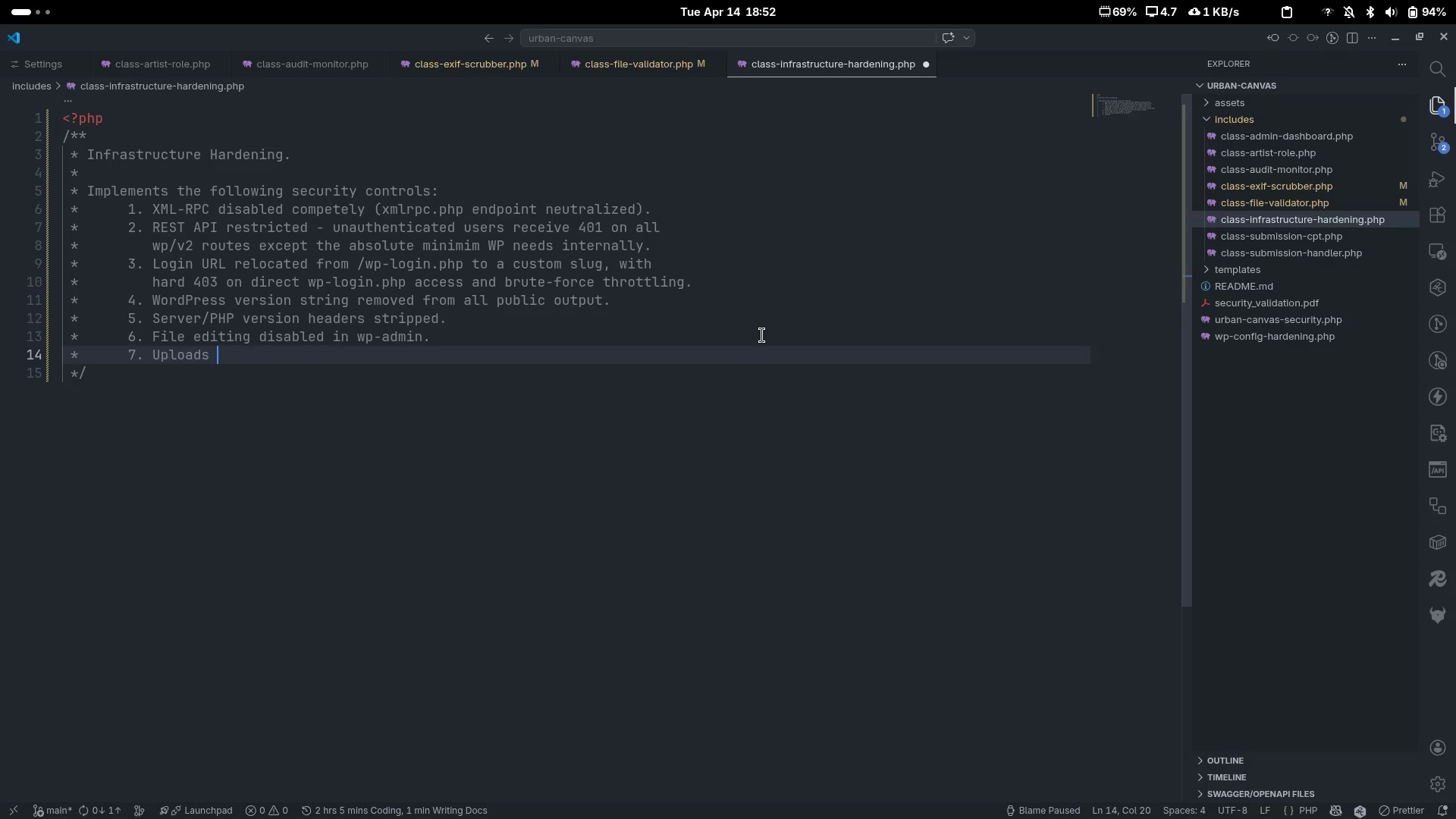 
type(directr)
key(Backspace)
type(ory protected with a generated .htacccess)
 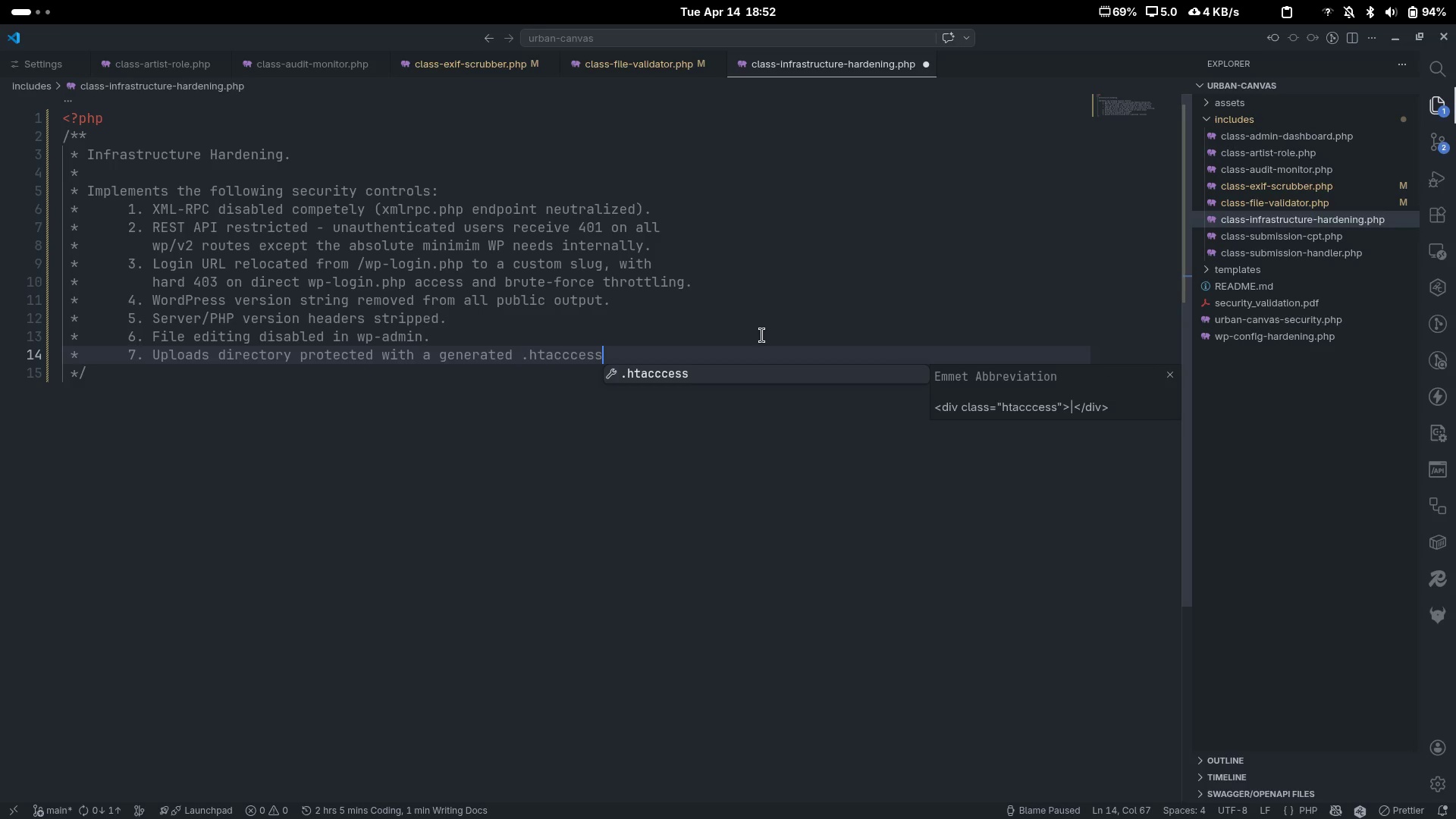 
key(ArrowLeft)
 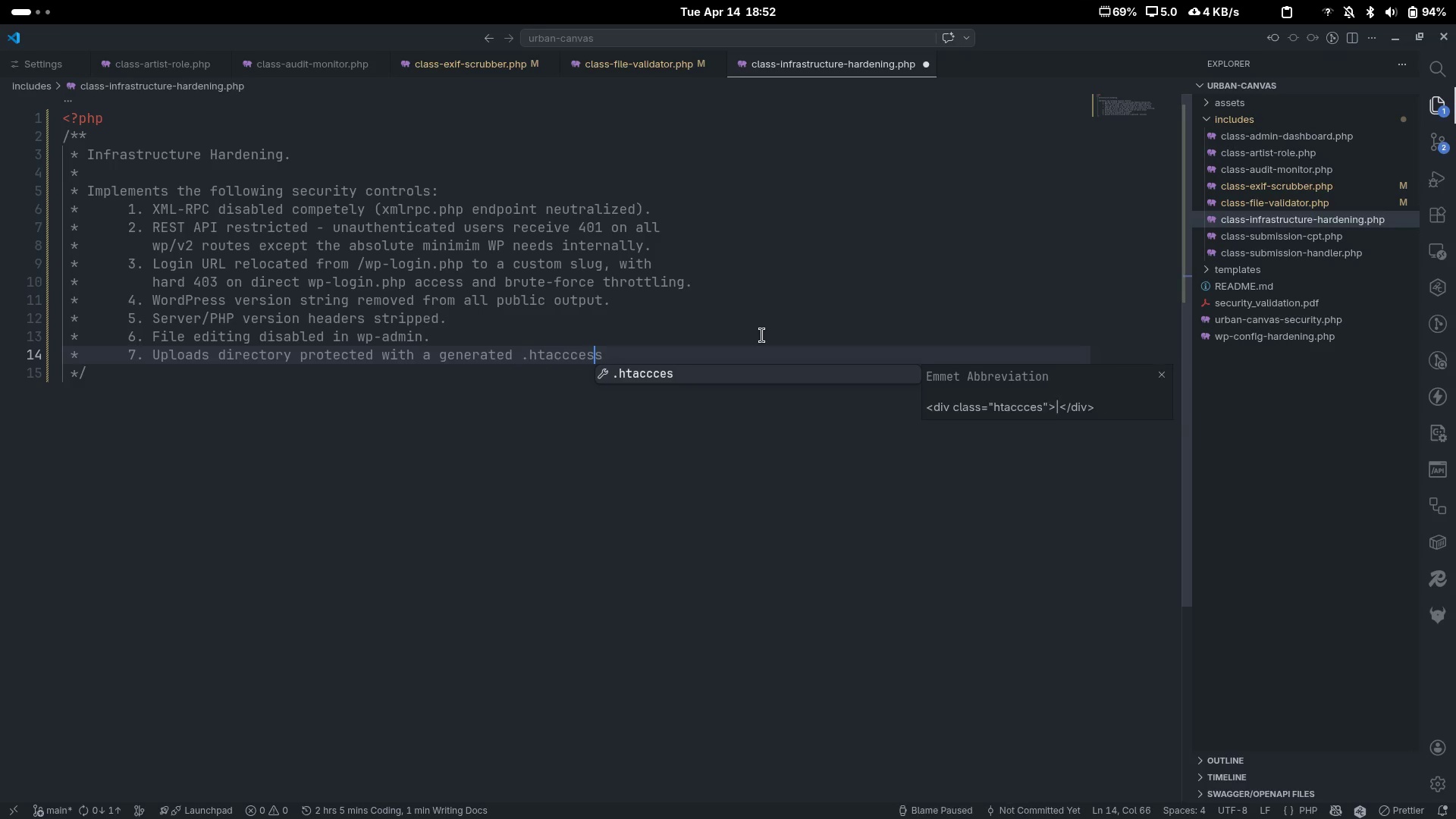 
key(ArrowLeft)
 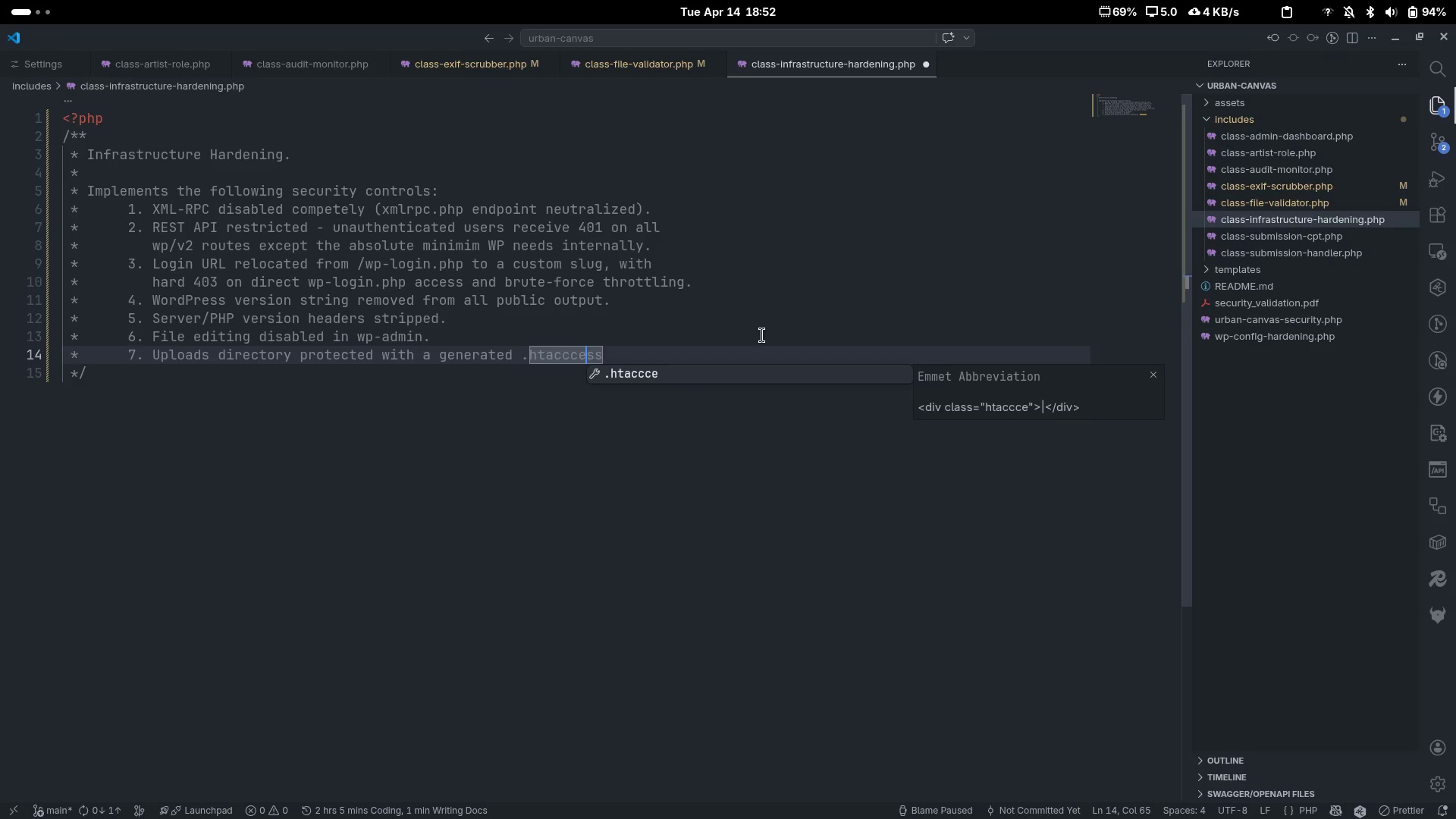 
key(ArrowLeft)
 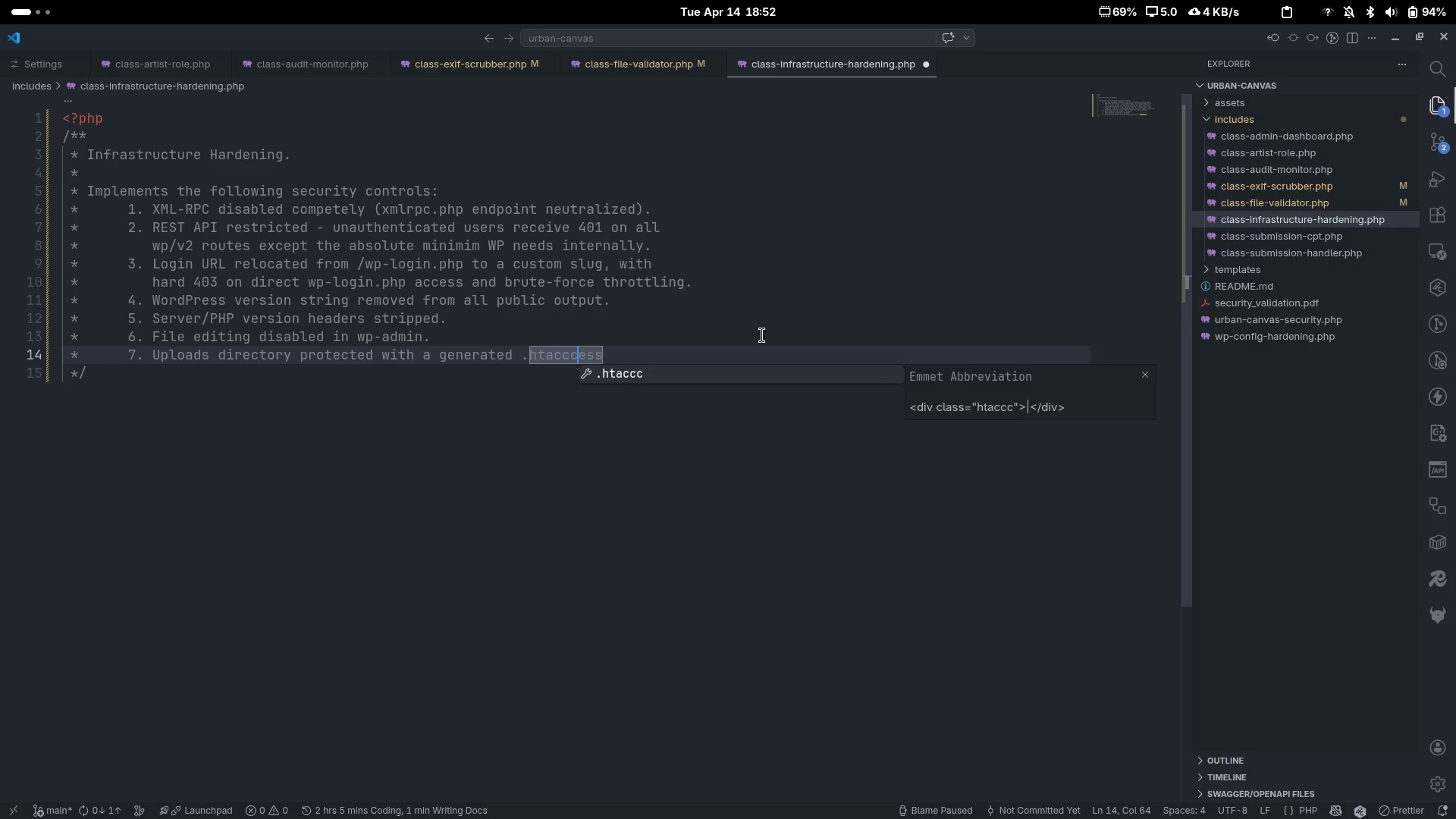 
key(Backspace)
 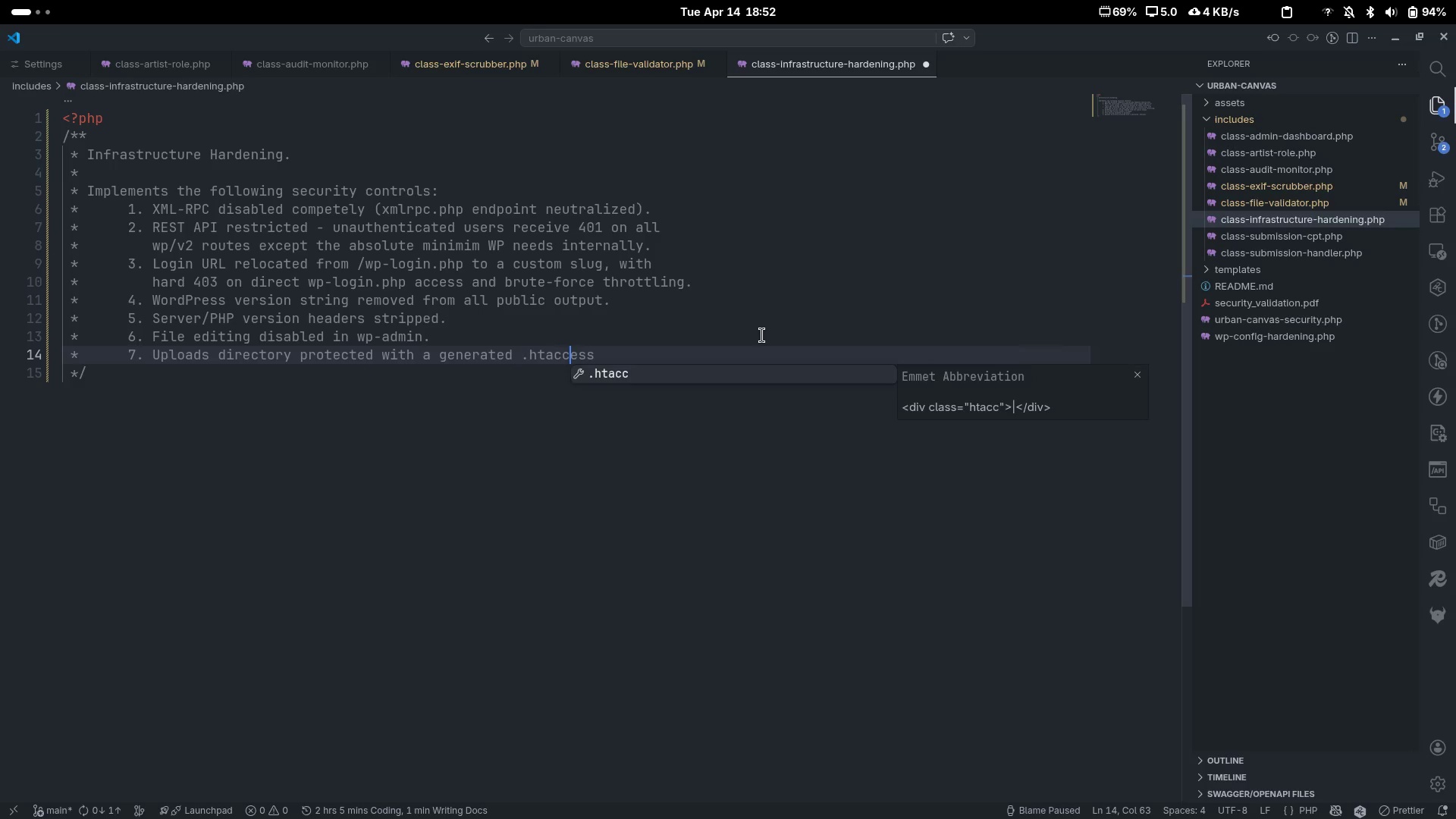 
key(Escape)
 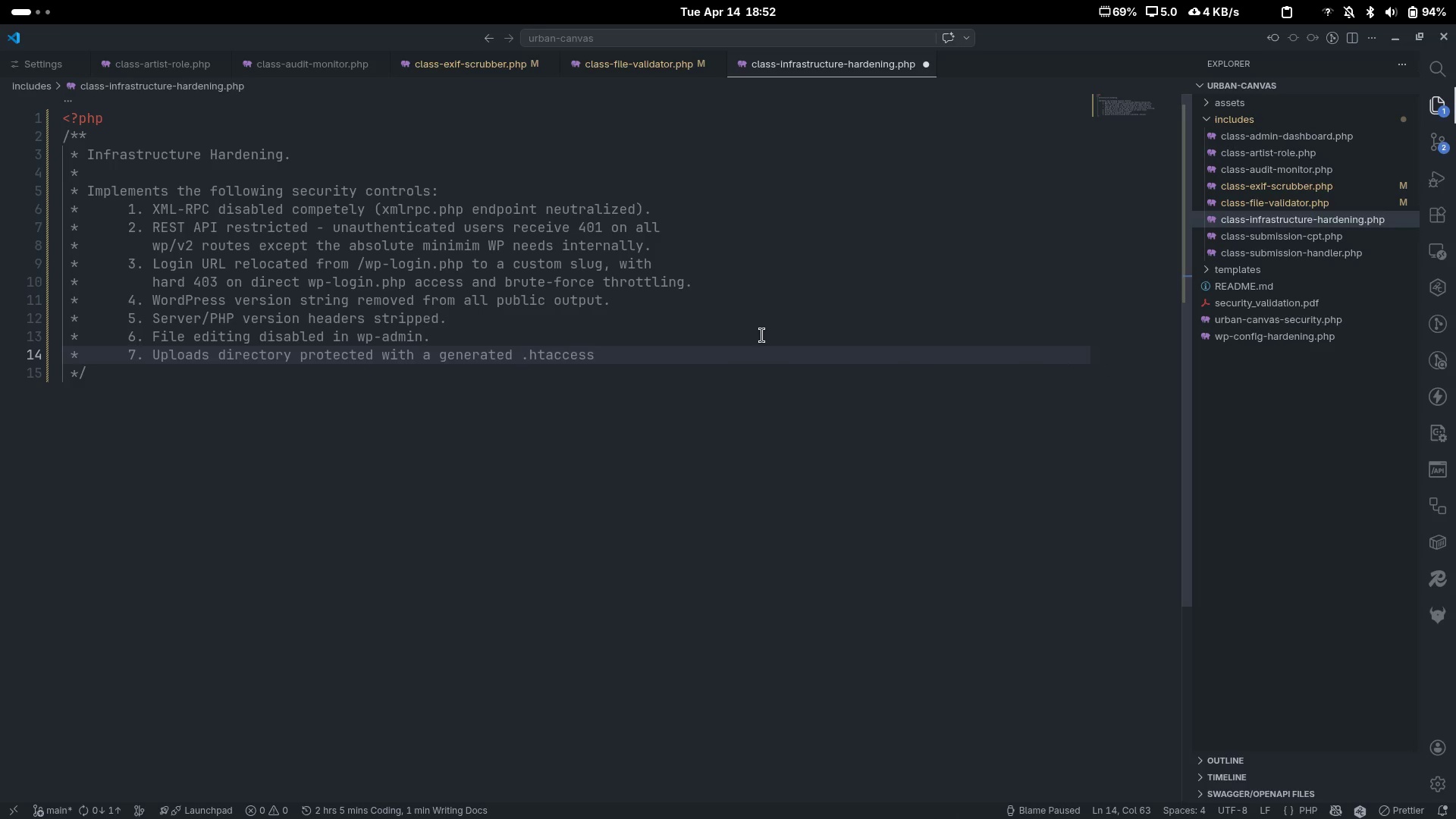 
key(Control+ControlLeft)
 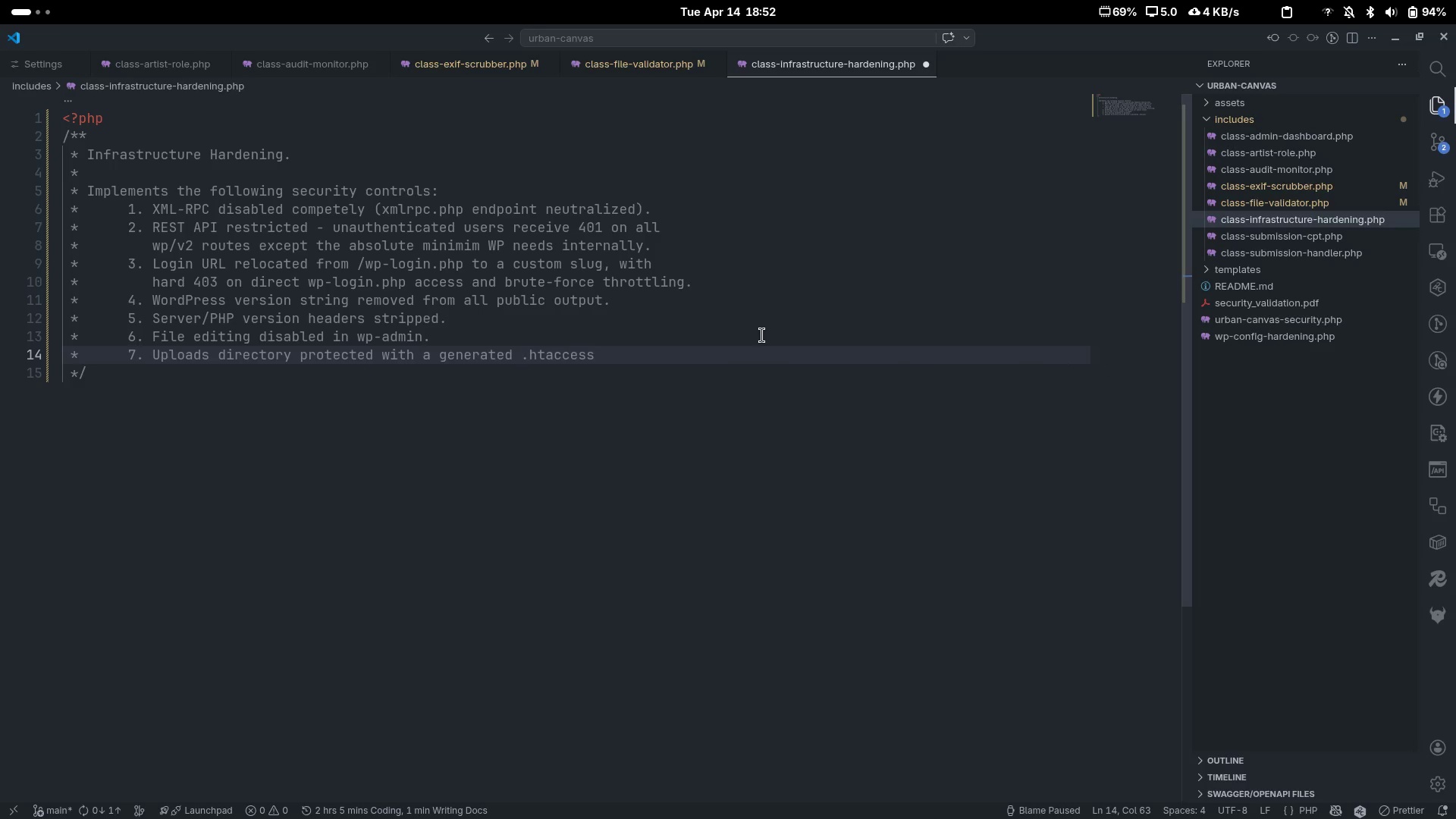 
key(Control+ArrowRight)
 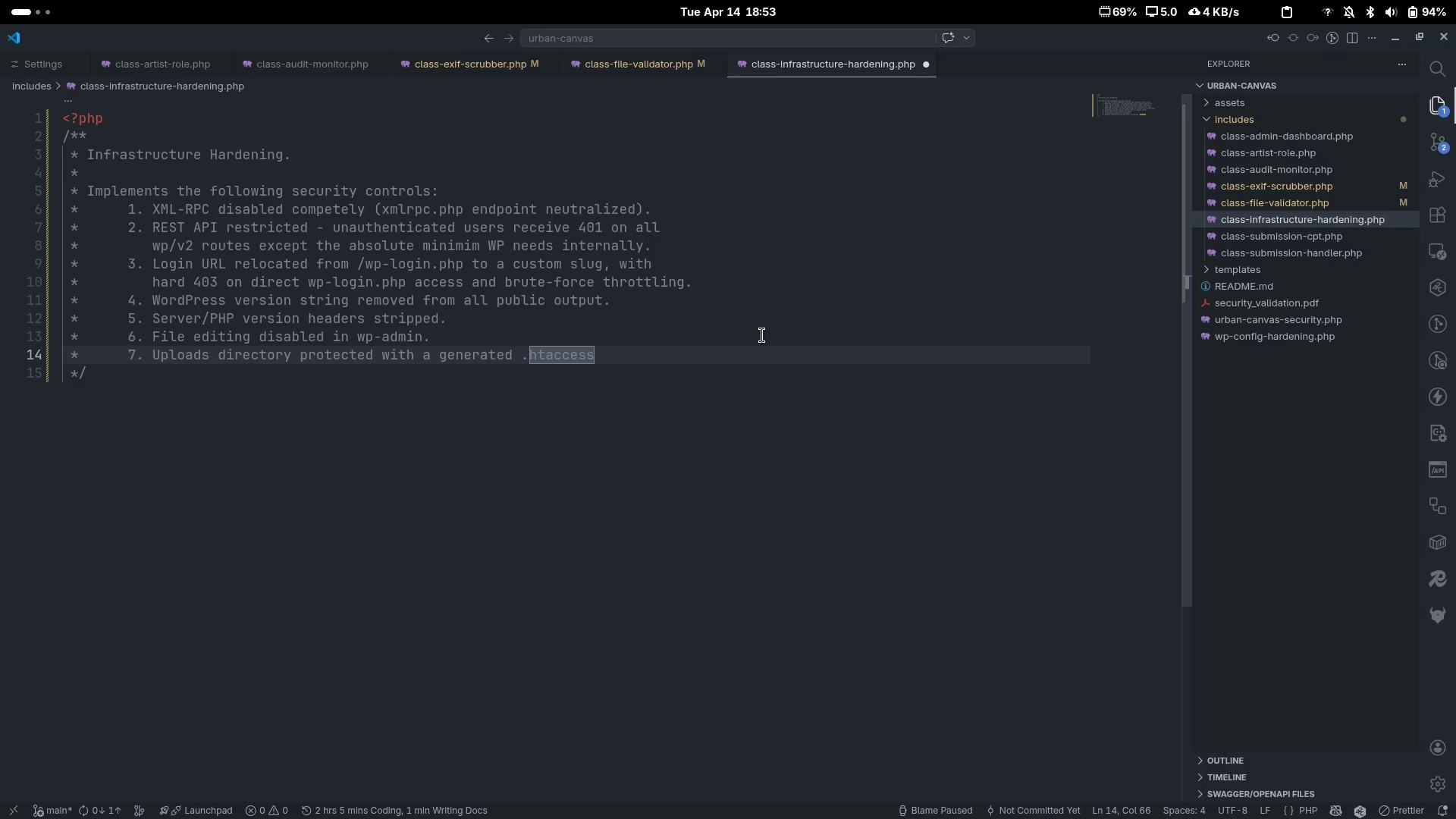 
type( that lbl)
key(Backspace)
key(Backspace)
type(b)
key(Backspace)
key(Backspace)
type(blocks)
 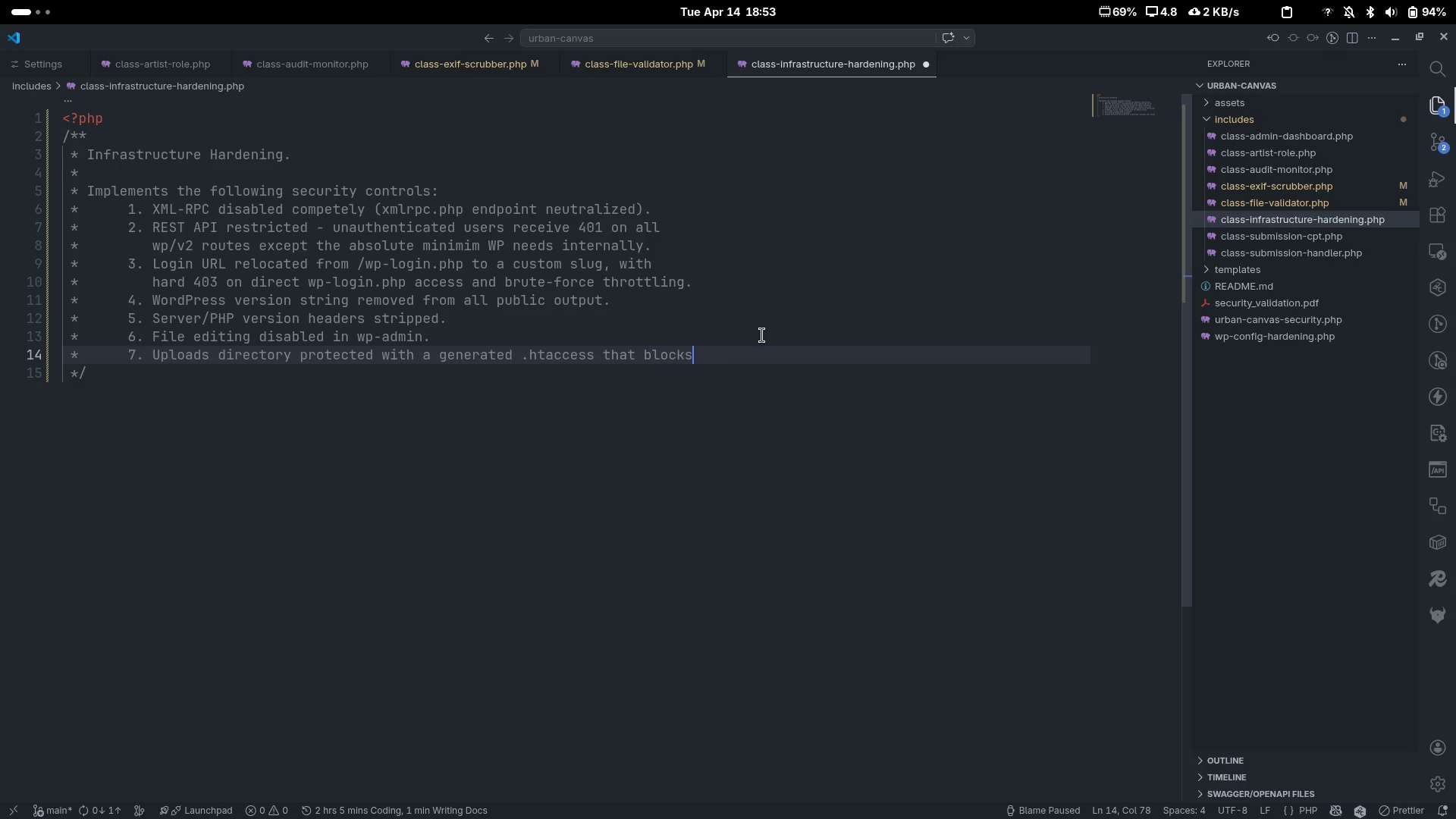 
key(Enter)
 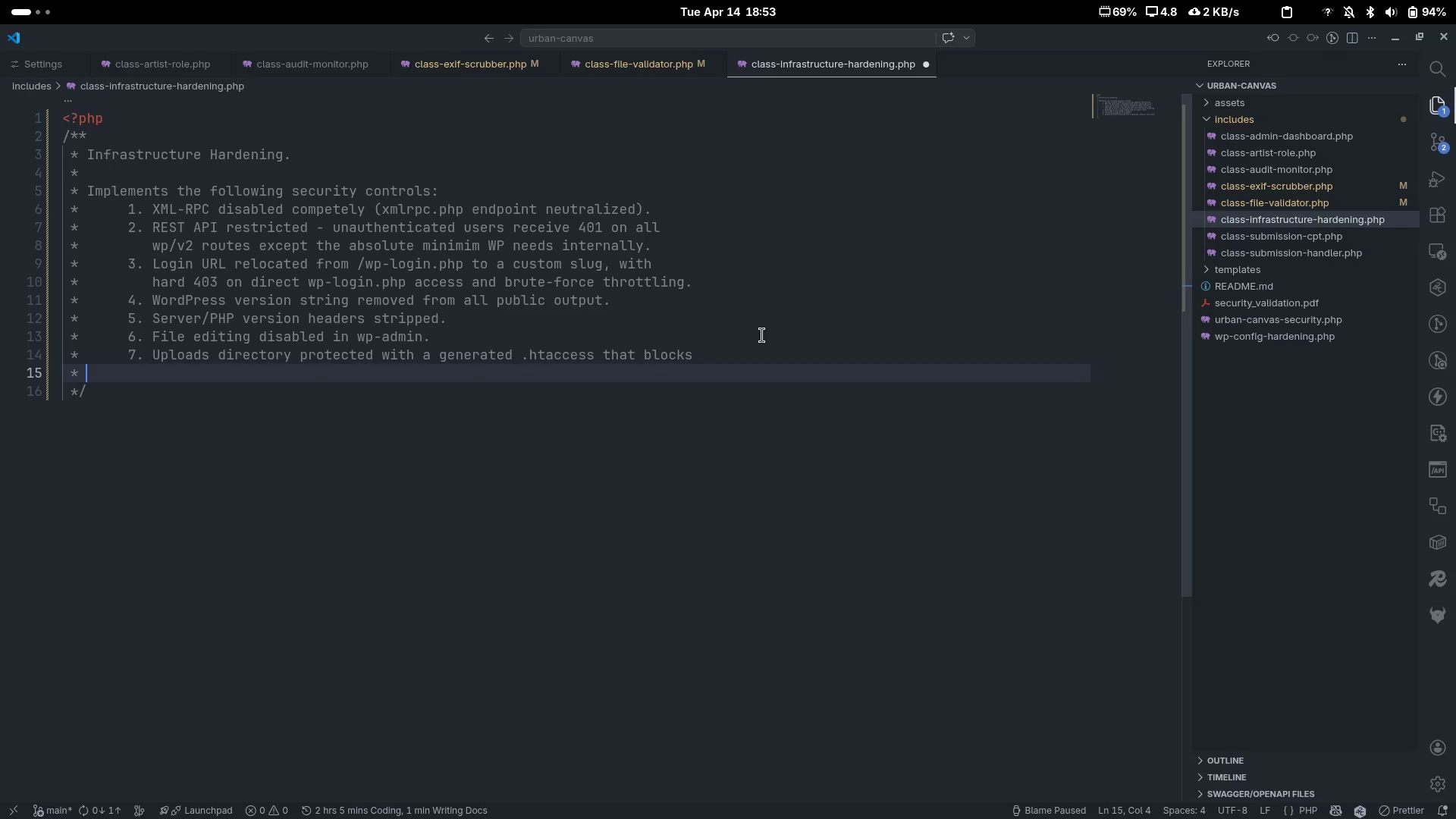 
key(Tab)
key(Tab)
key(Tab)
key(Backspace)
type(PHP execution insd)
key(Backspace)
type(ide /wp-in)
key(Backspace)
key(Backspace)
type(content/uploade)
key(Backspace)
type(s)
 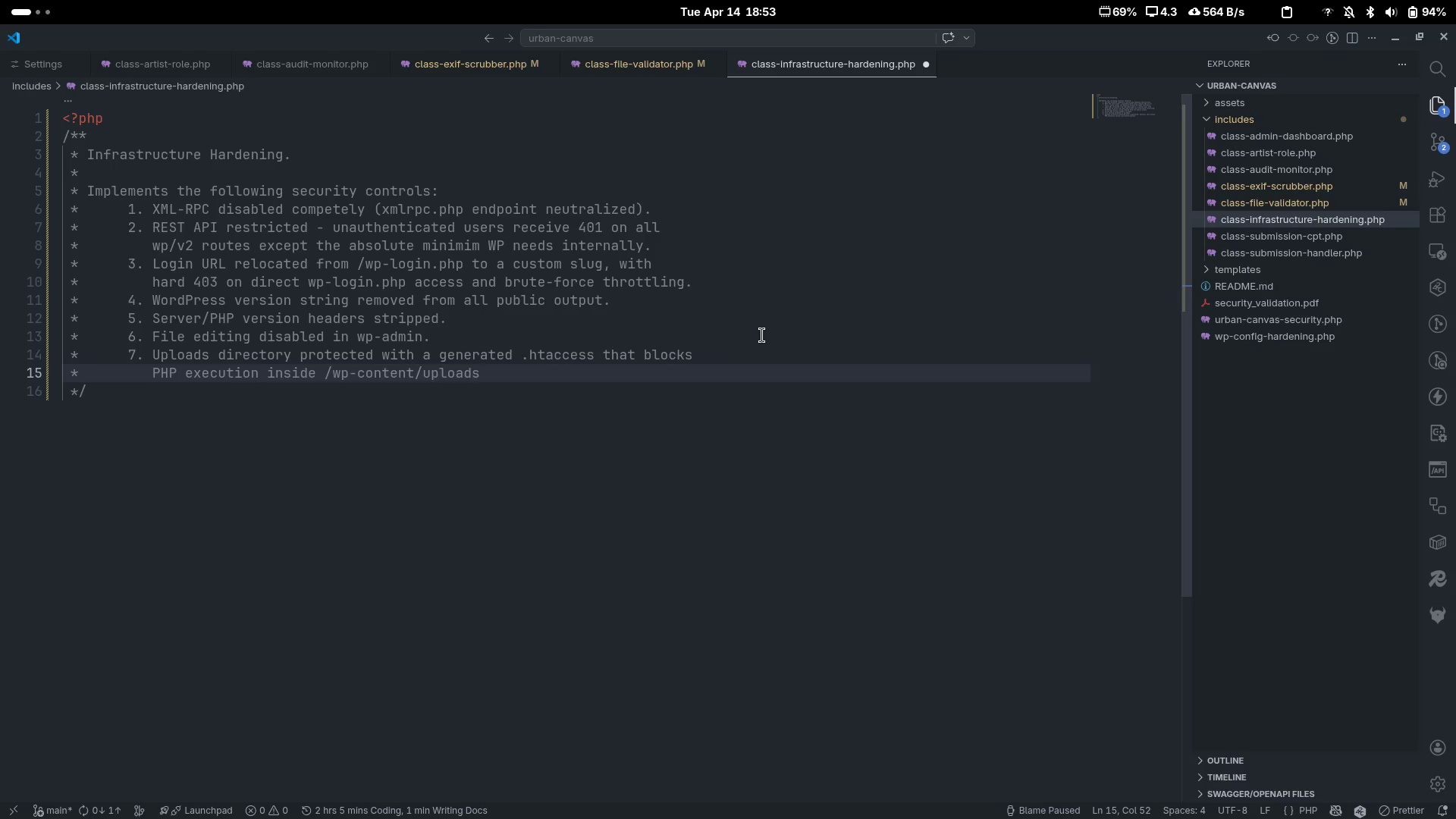 
key(Control+ControlLeft)
 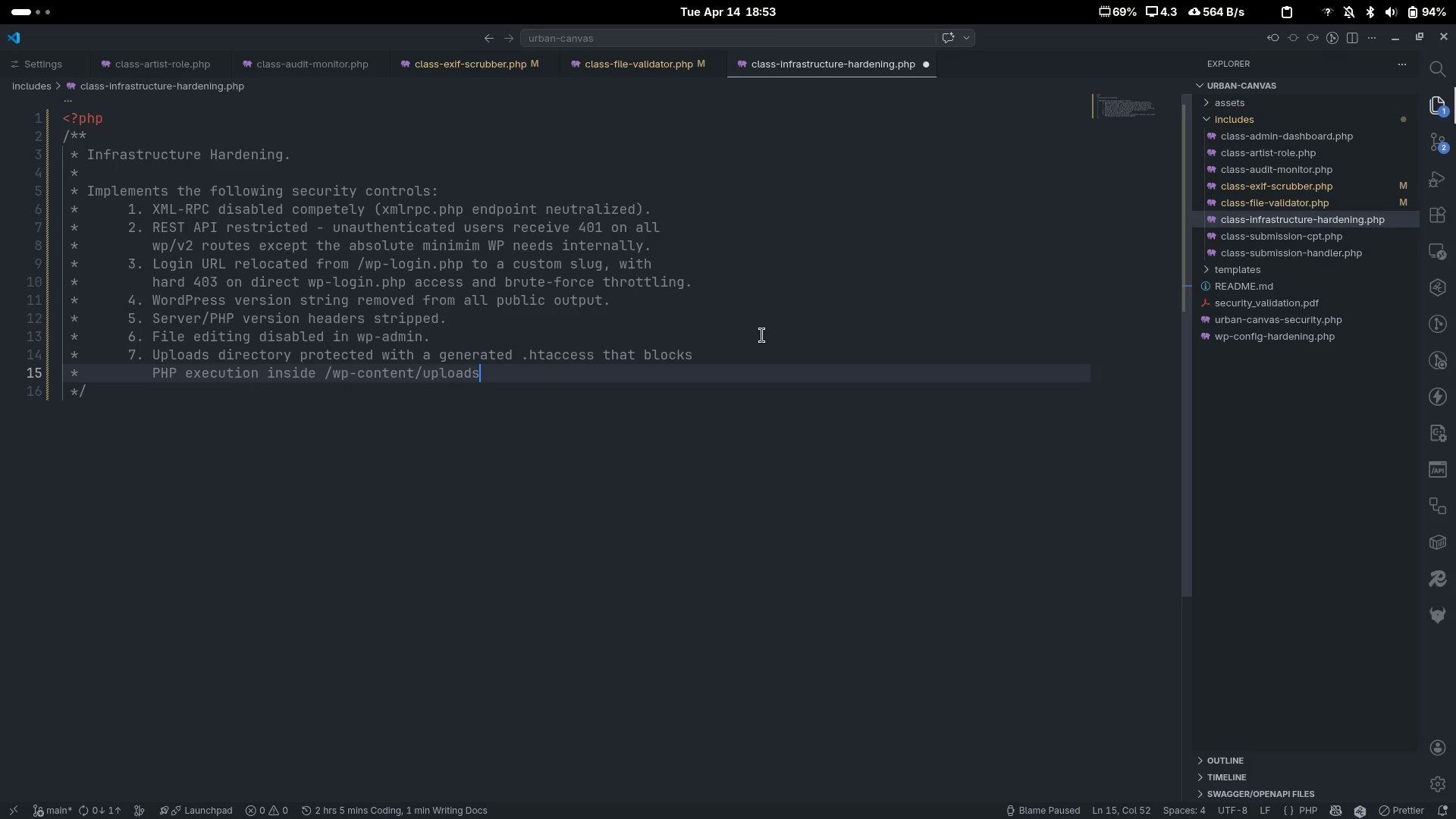 
key(Control+Backspace)
 